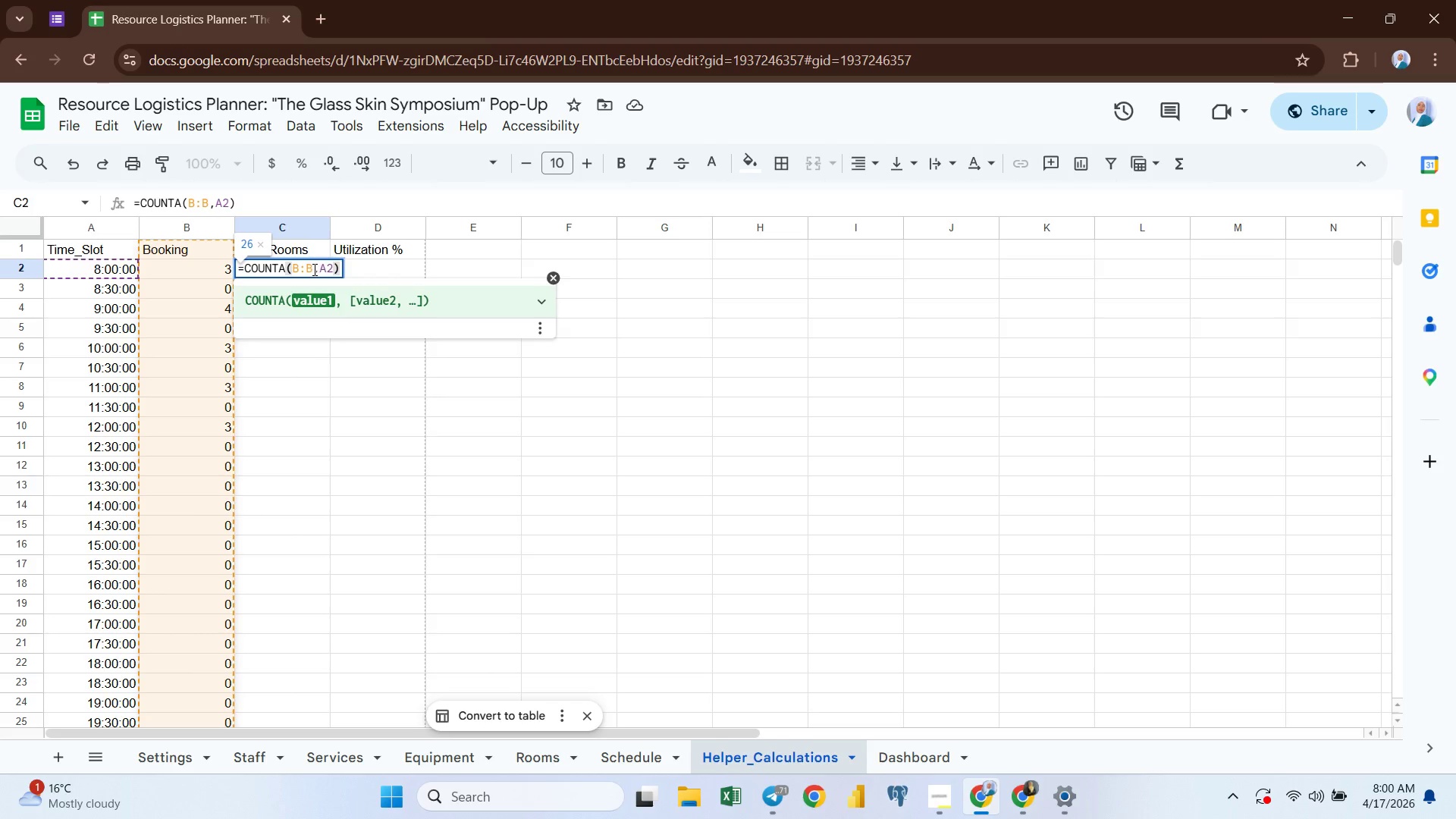 
left_click([313, 269])
 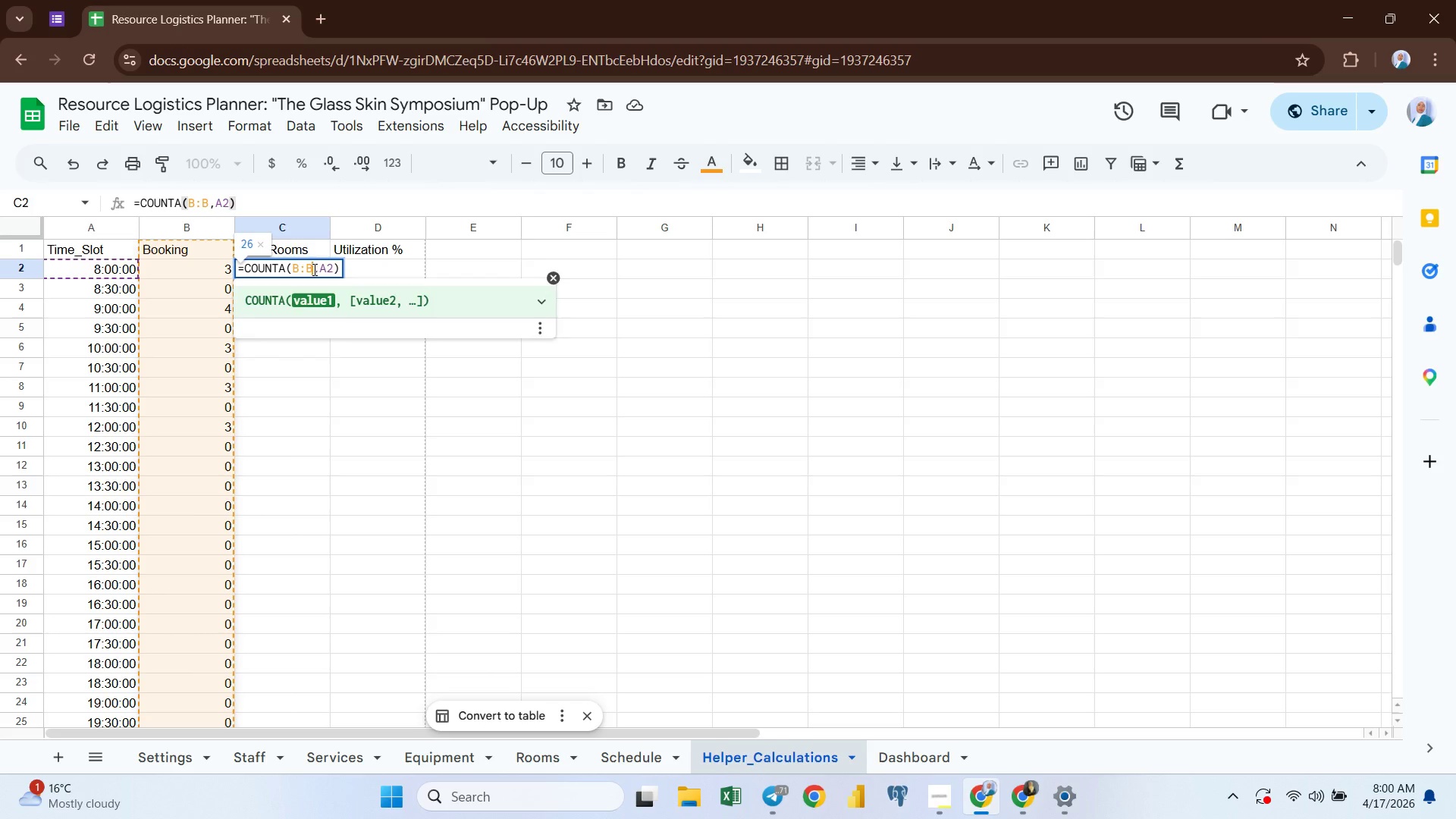 
key(Backspace)
 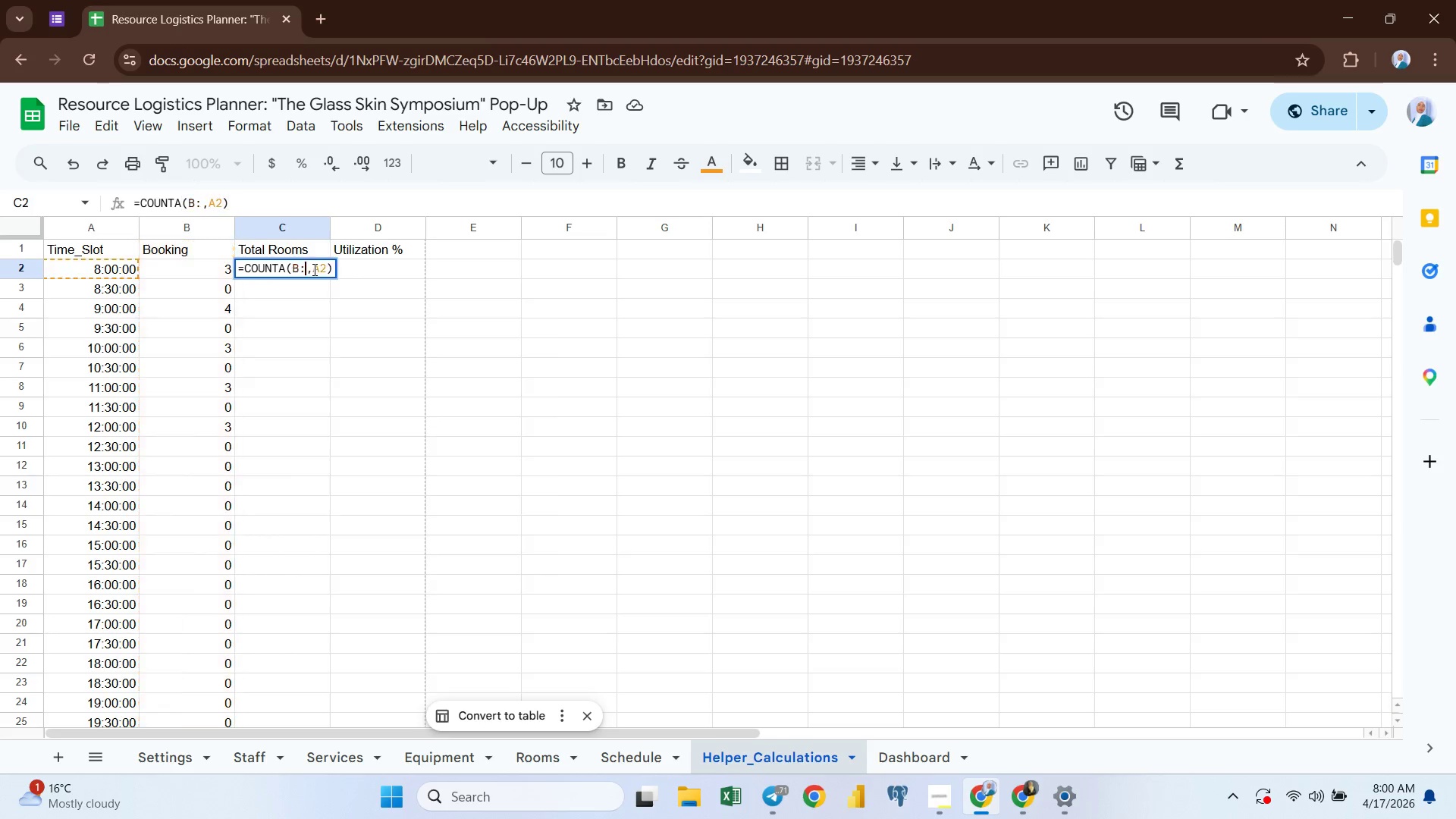 
key(Backspace)
 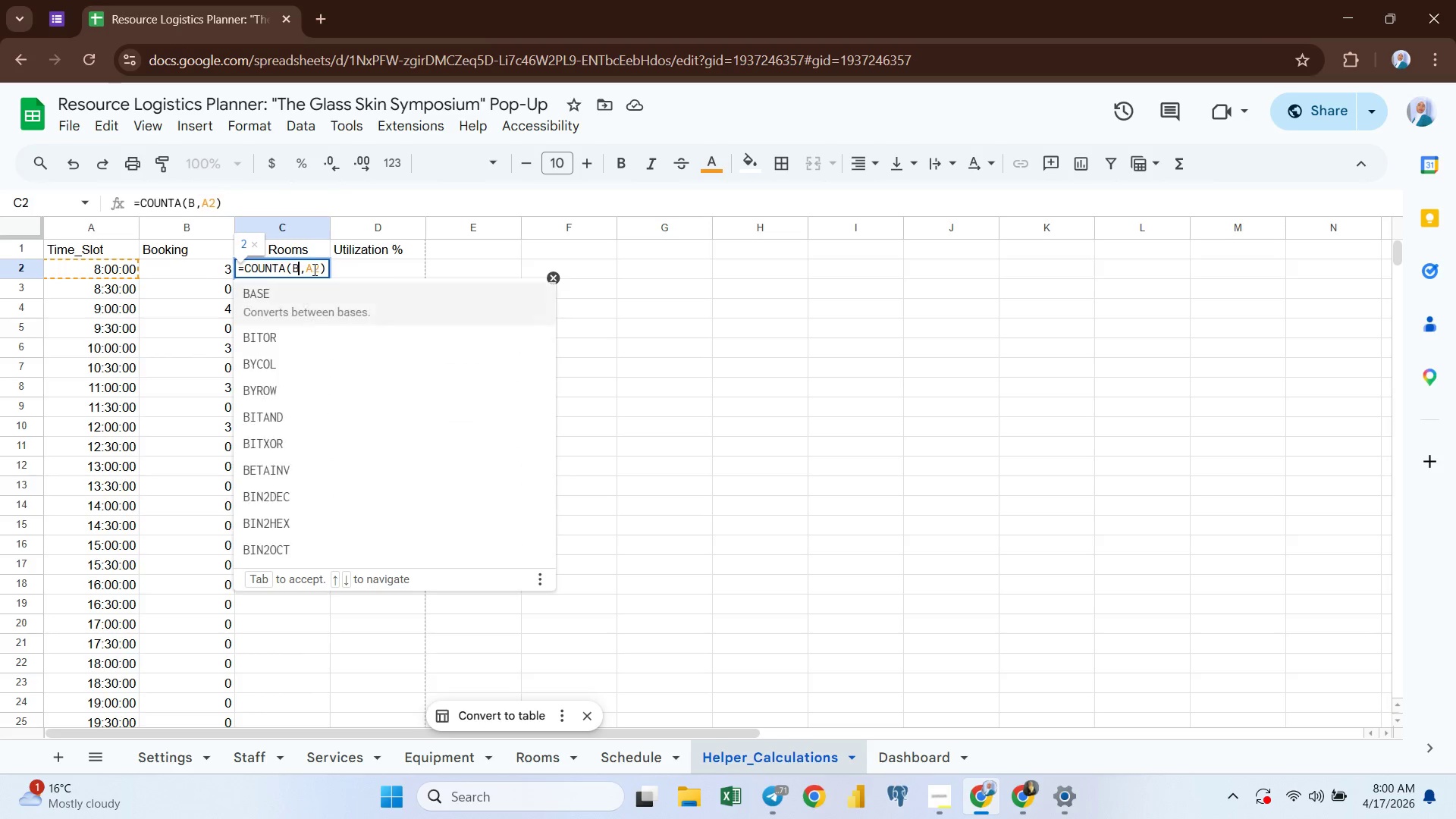 
key(Backspace)
 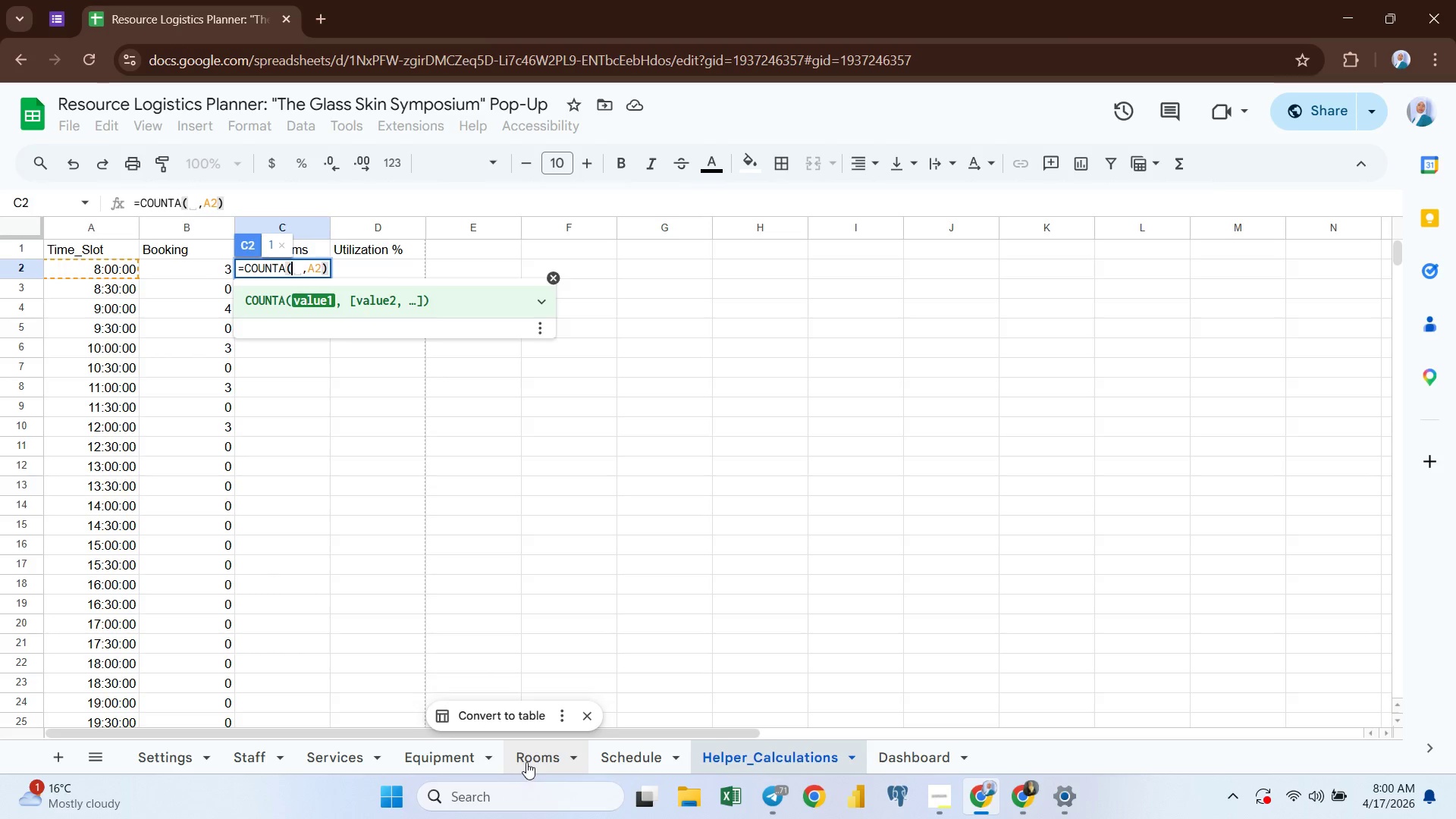 
left_click([529, 756])
 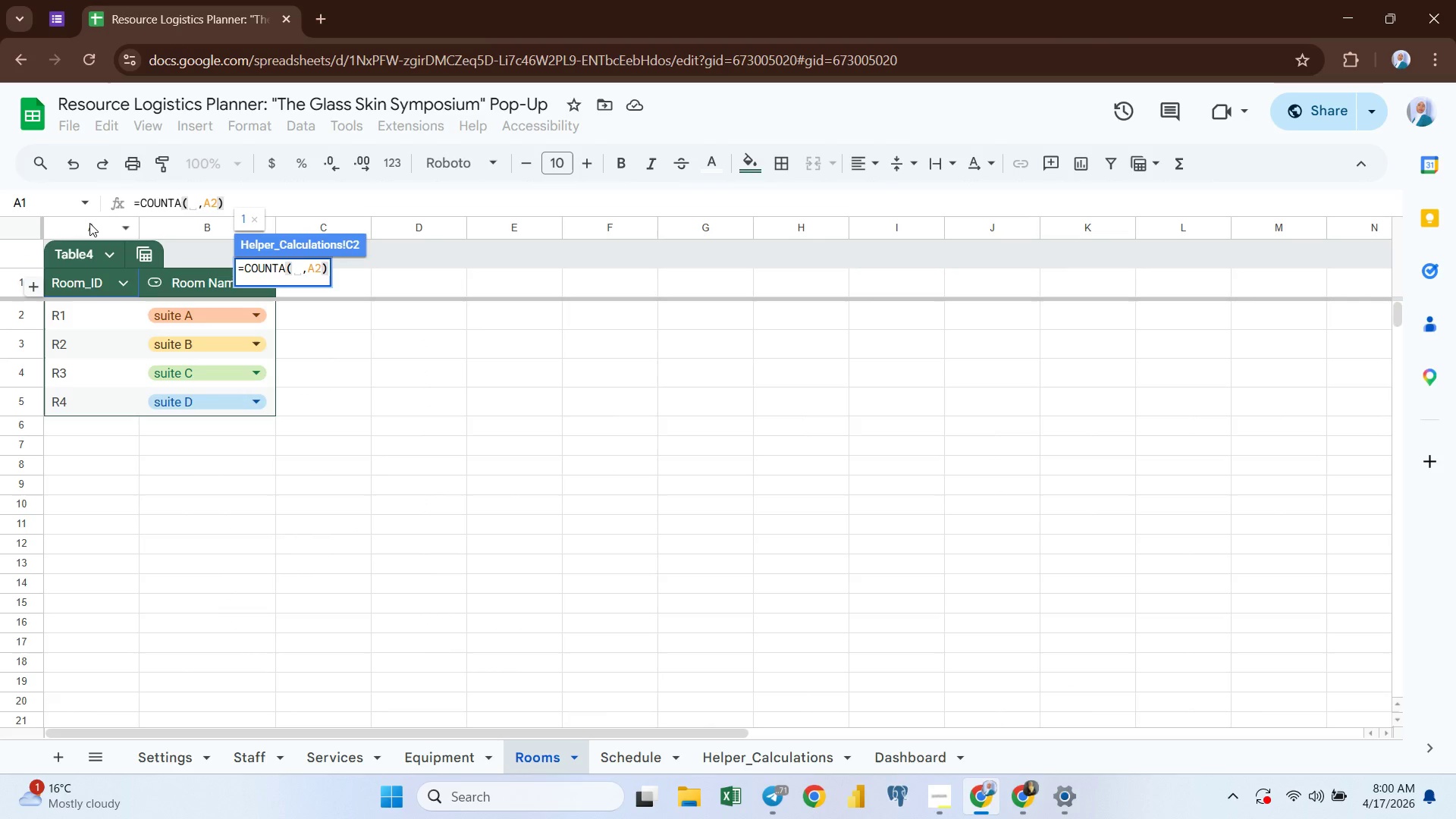 
left_click([93, 223])
 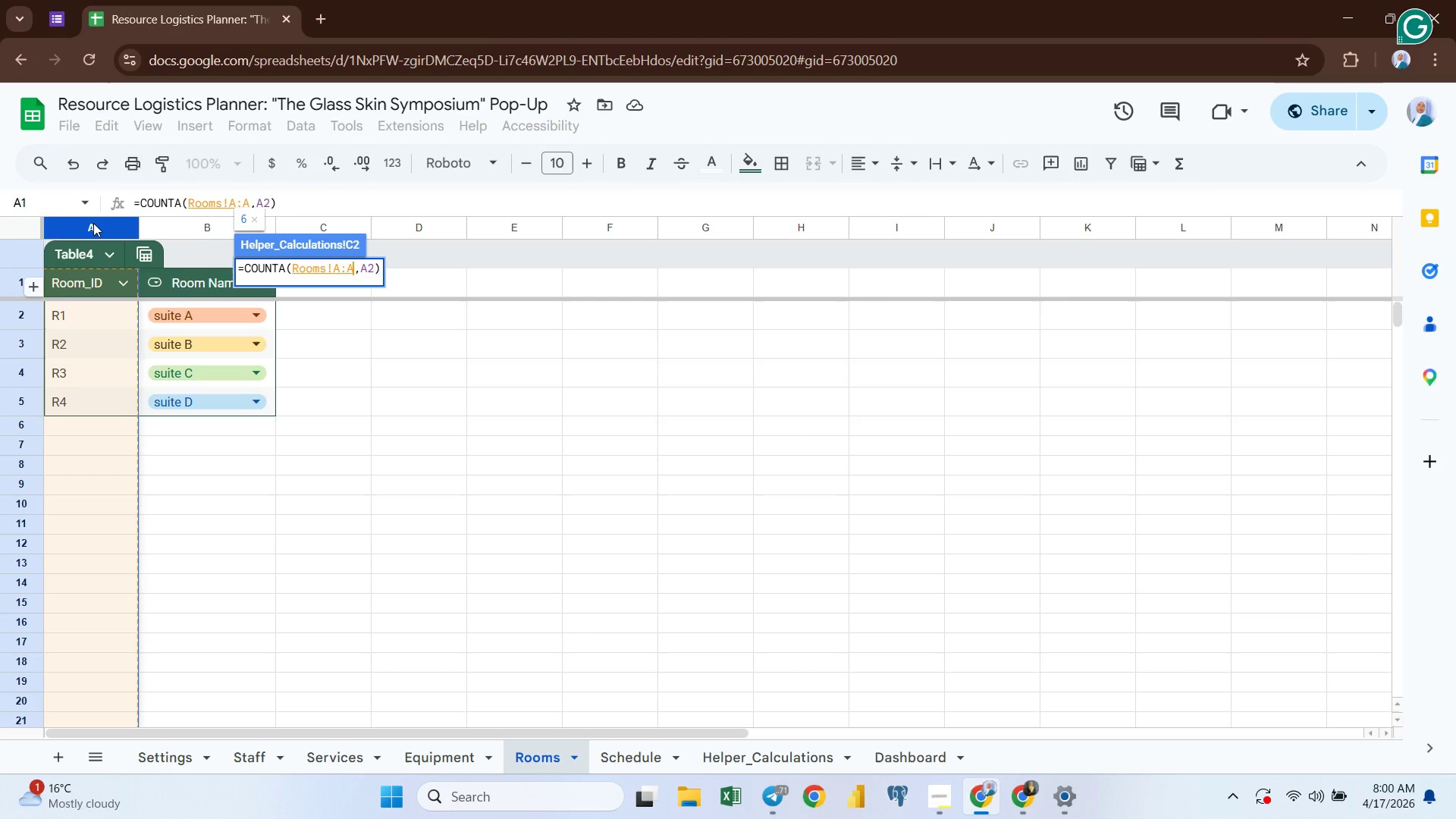 
wait(8.75)
 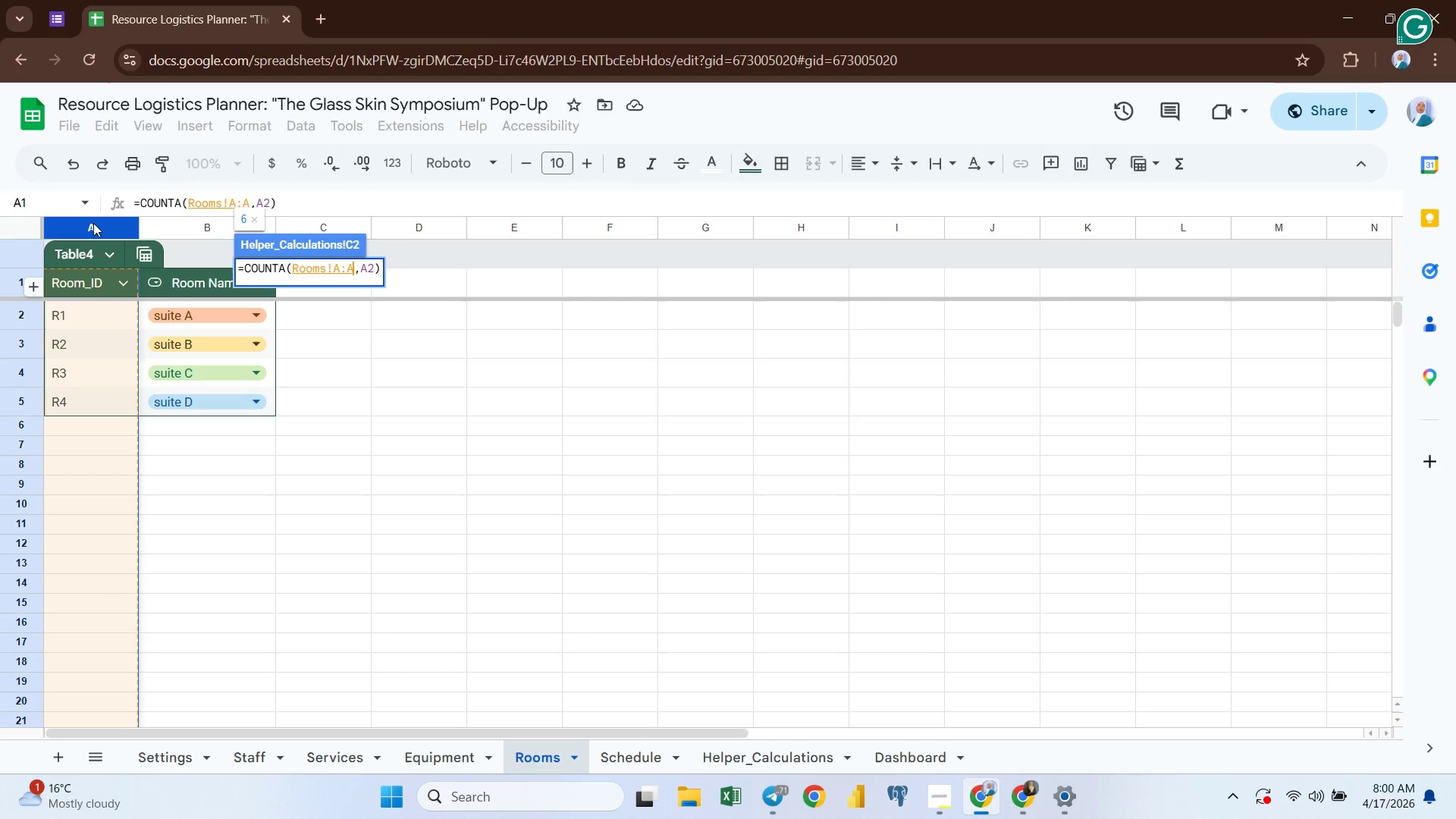 
key(Enter)
 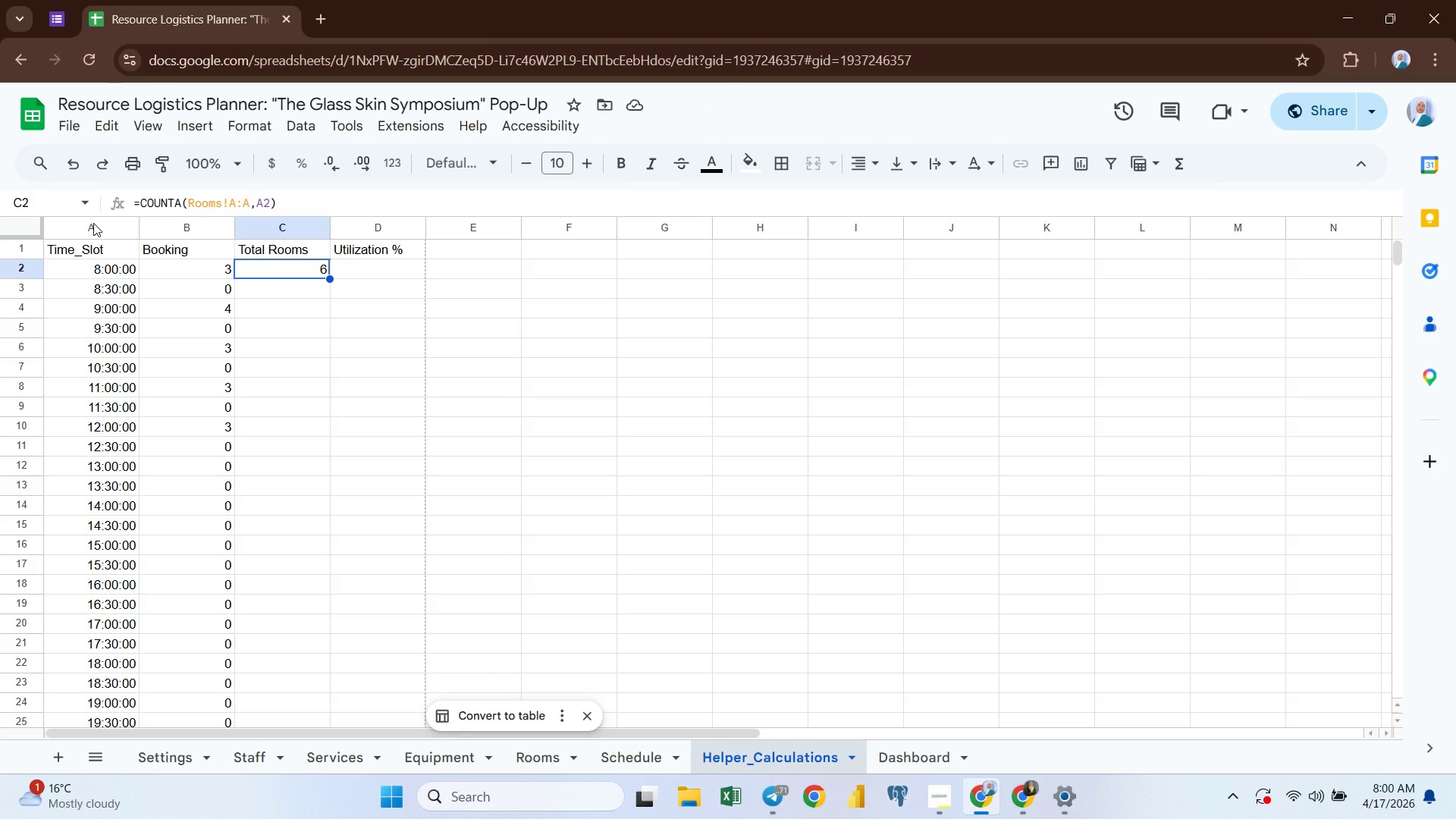 
wait(7.62)
 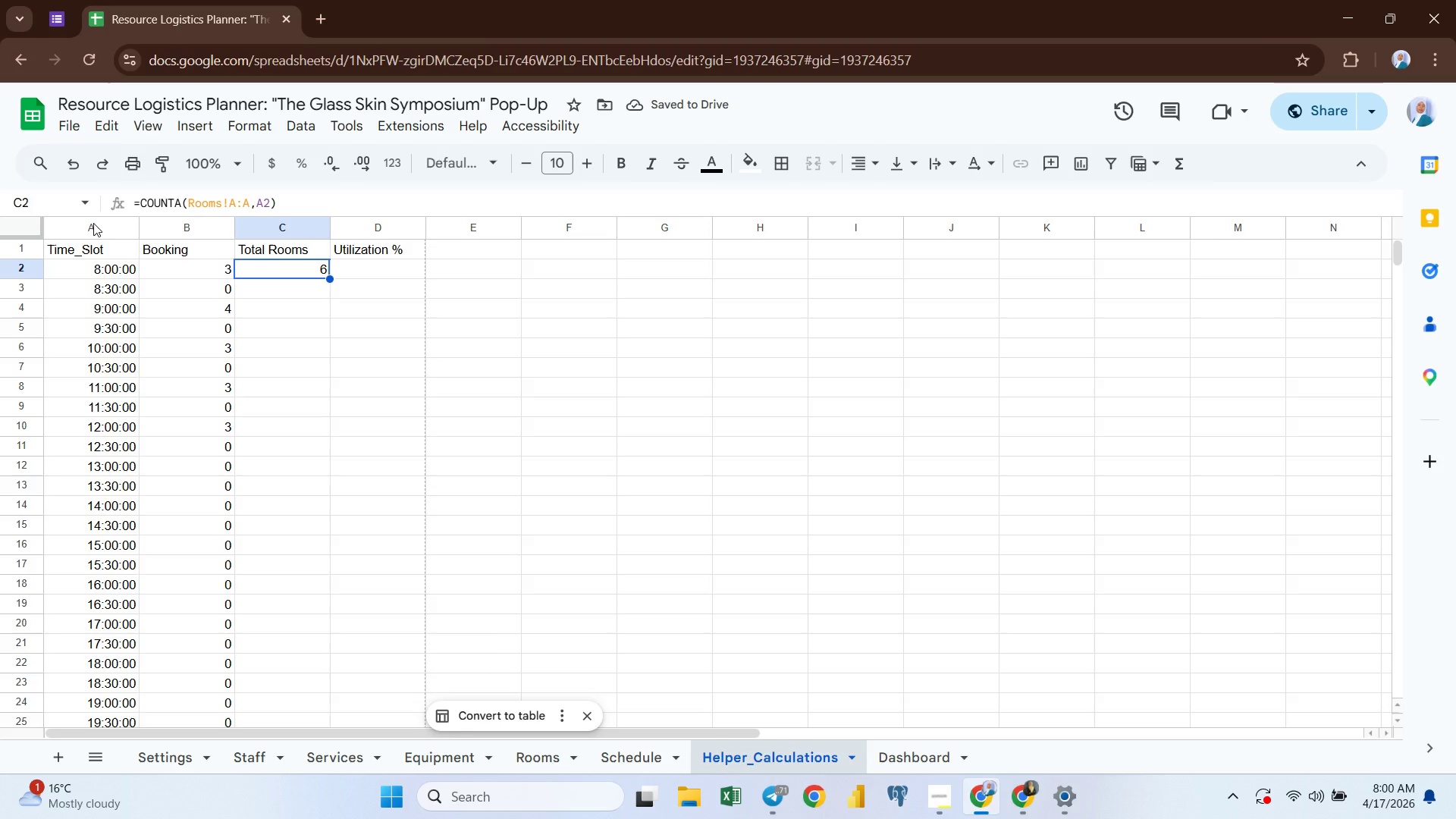 
left_click([384, 268])
 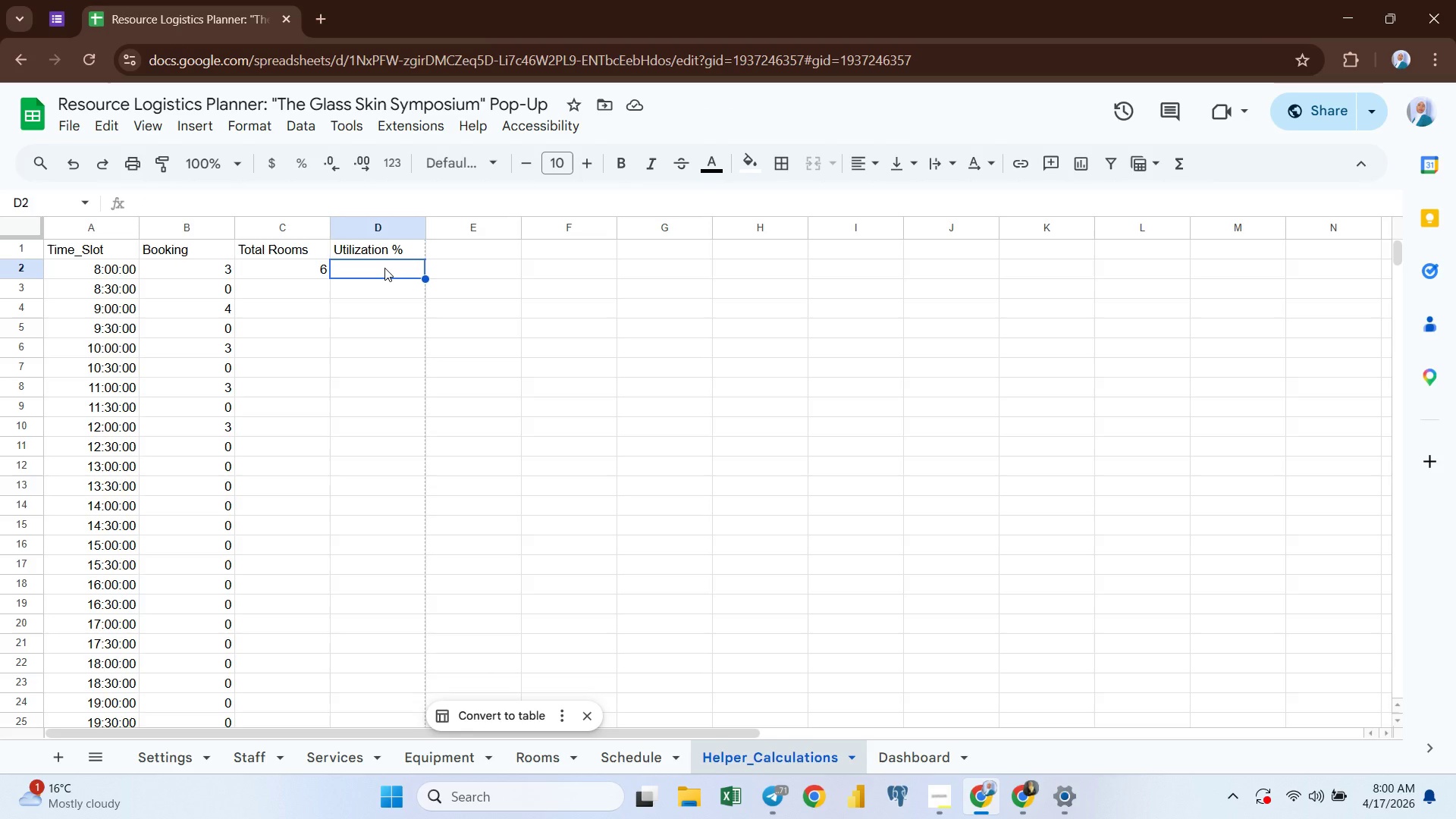 
type(=B2/C2)
 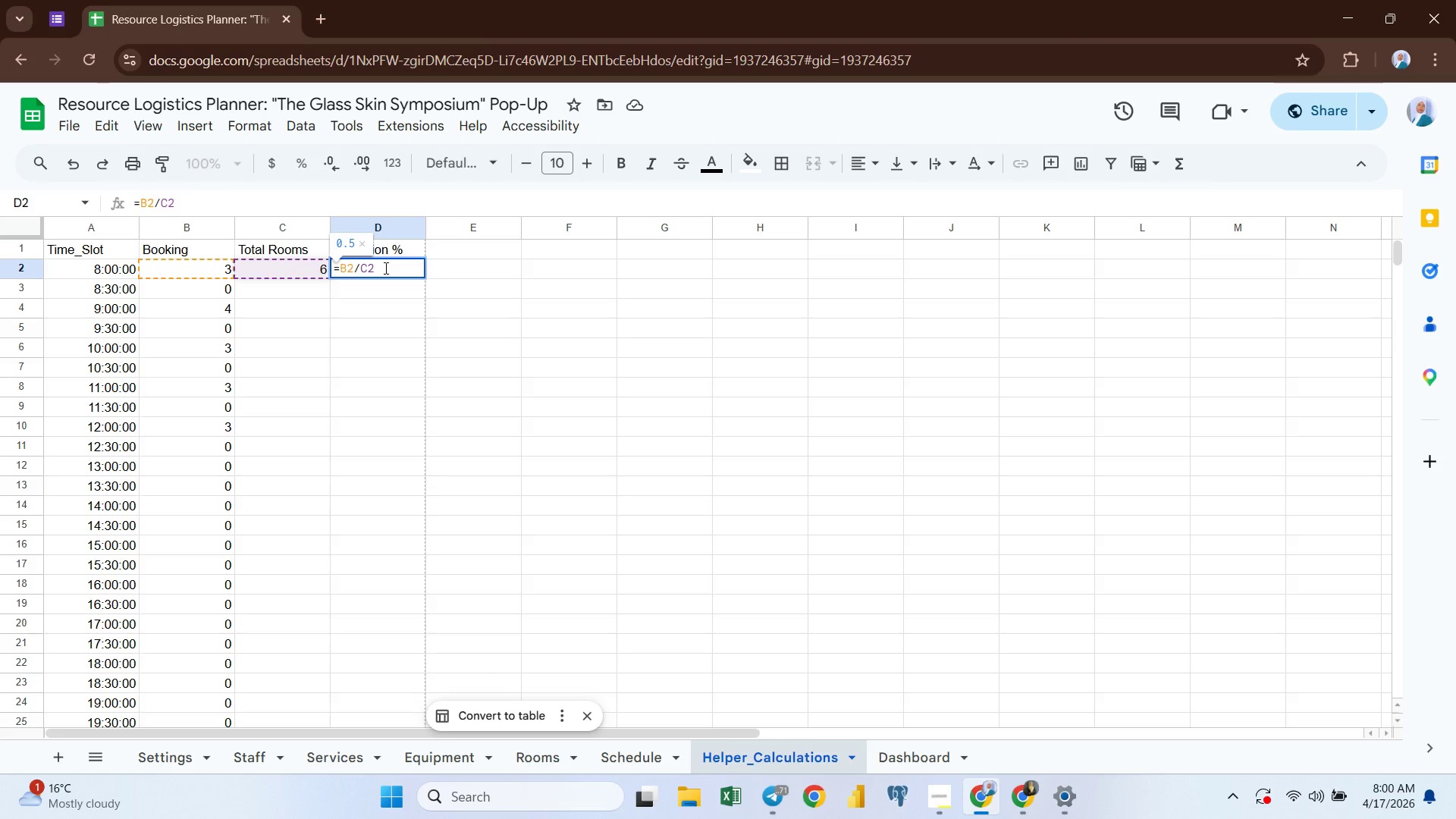 
key(Enter)
 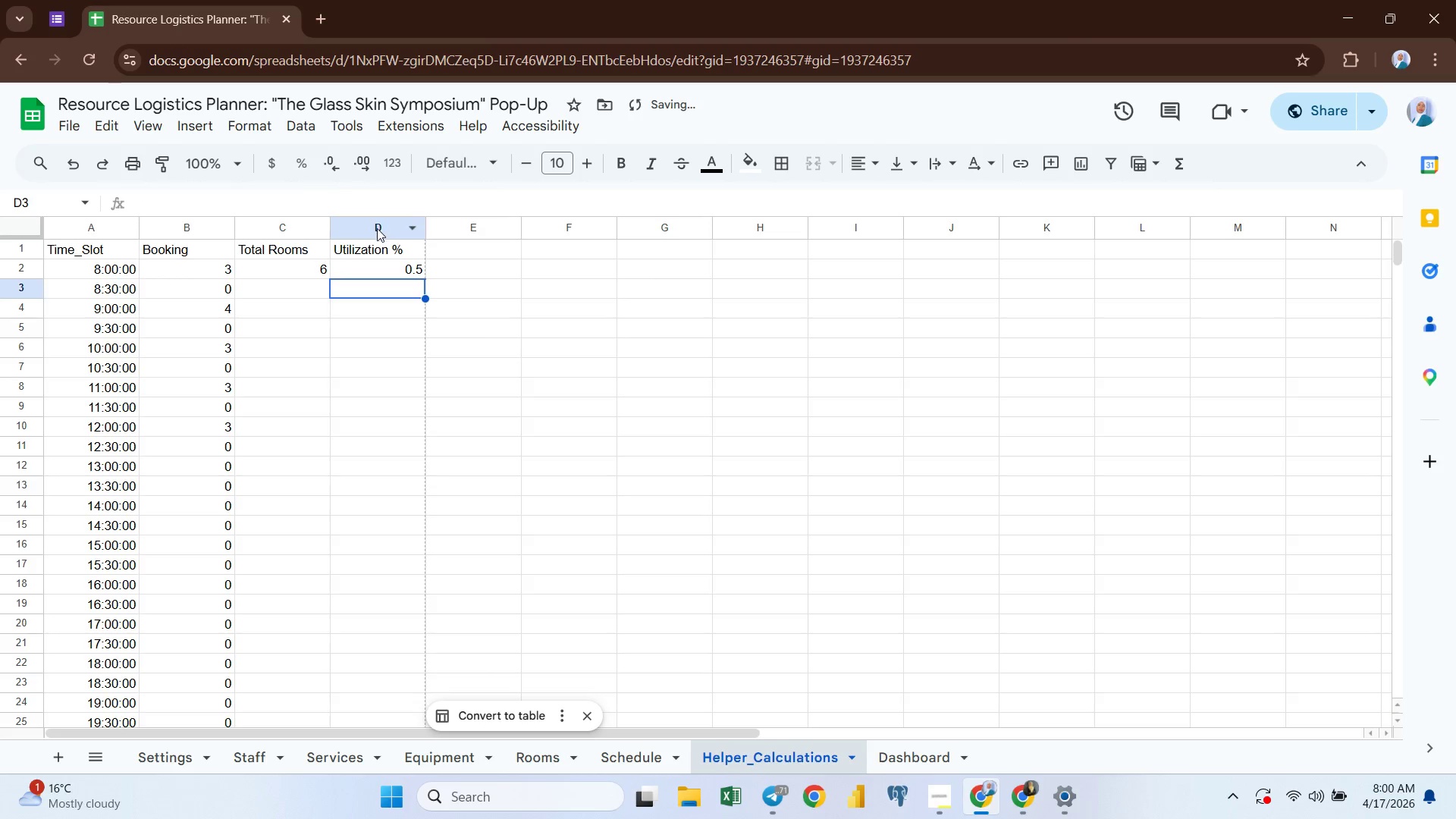 
left_click([374, 228])
 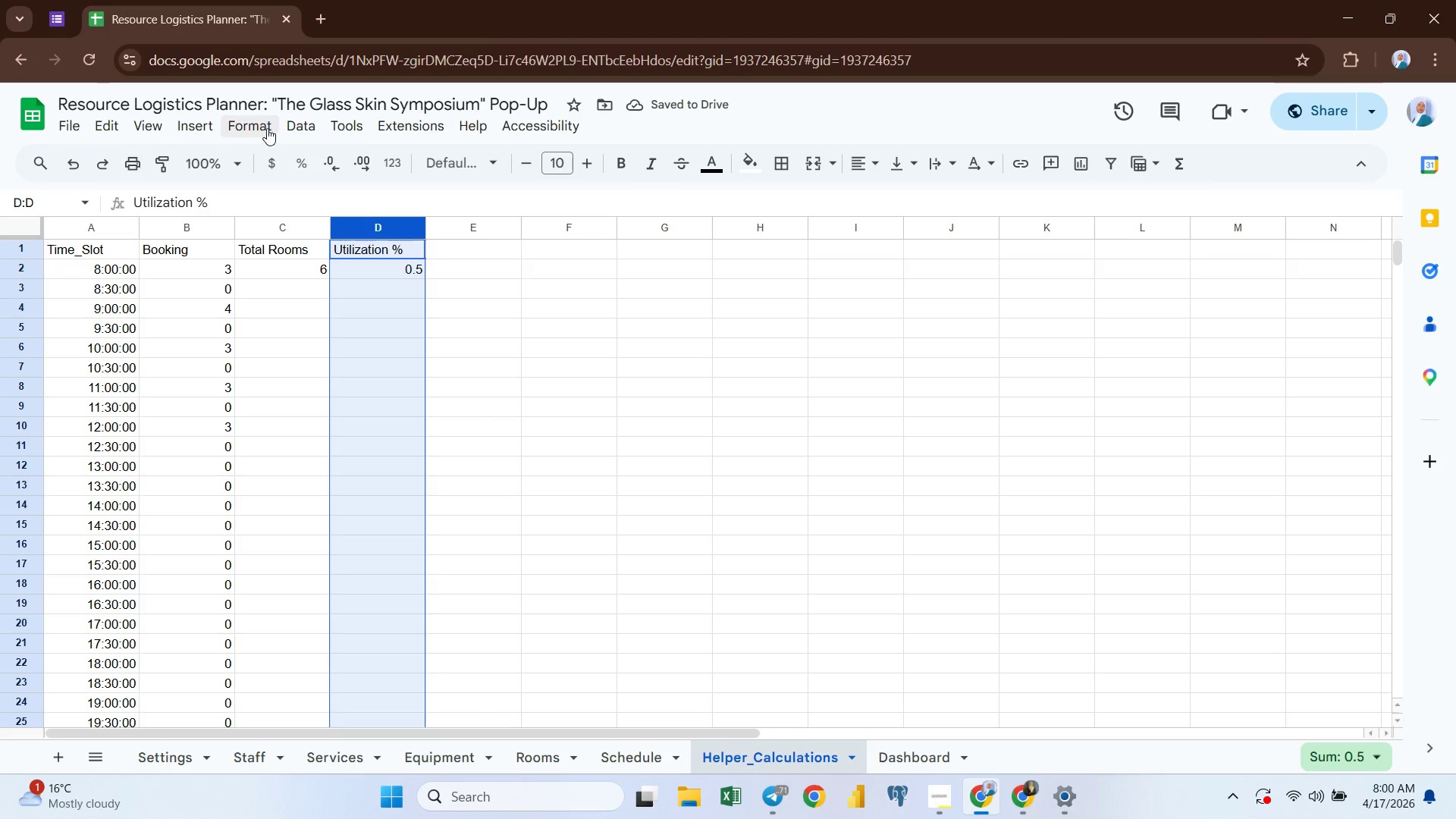 
left_click([254, 125])
 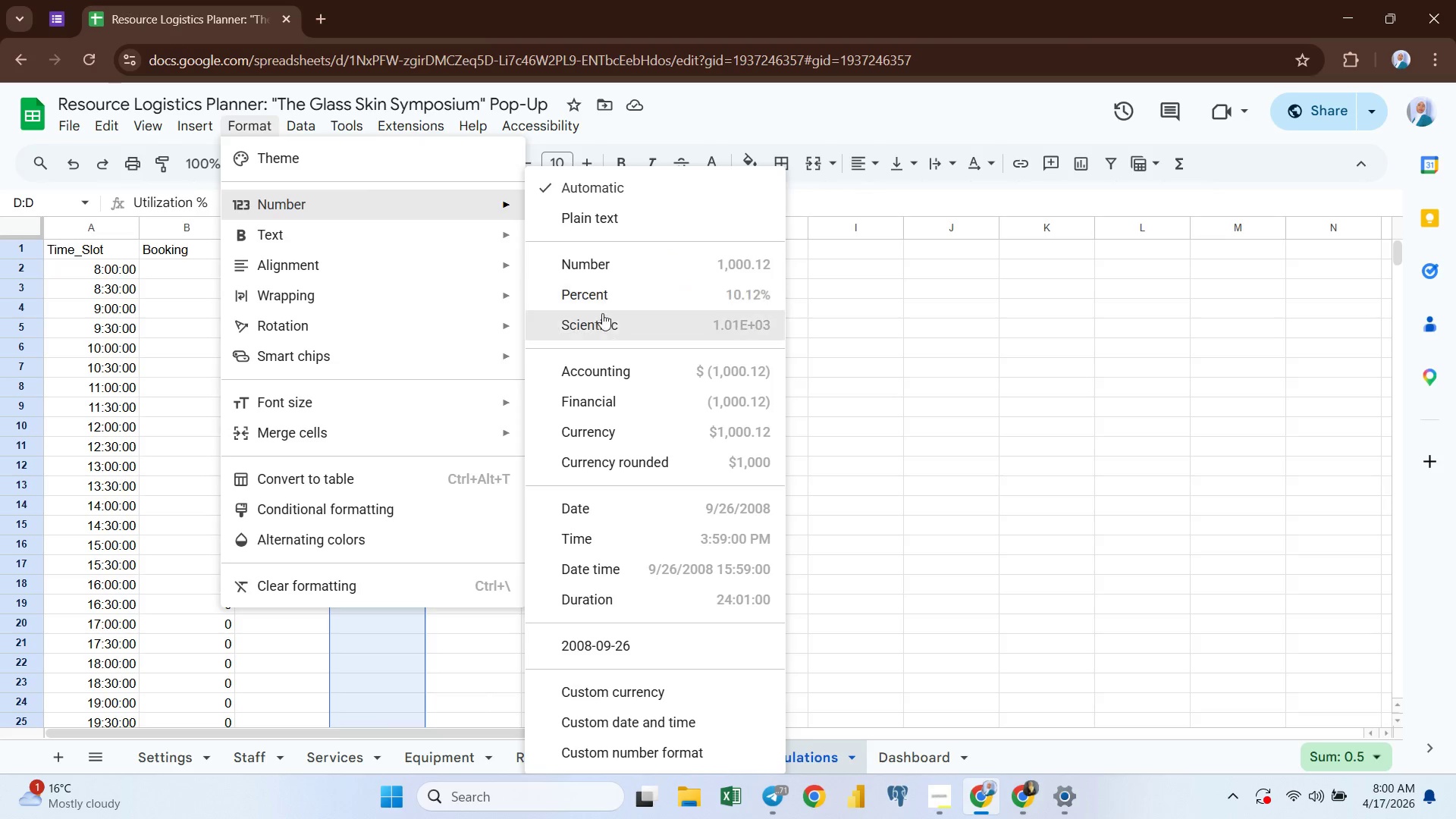 
left_click([585, 293])
 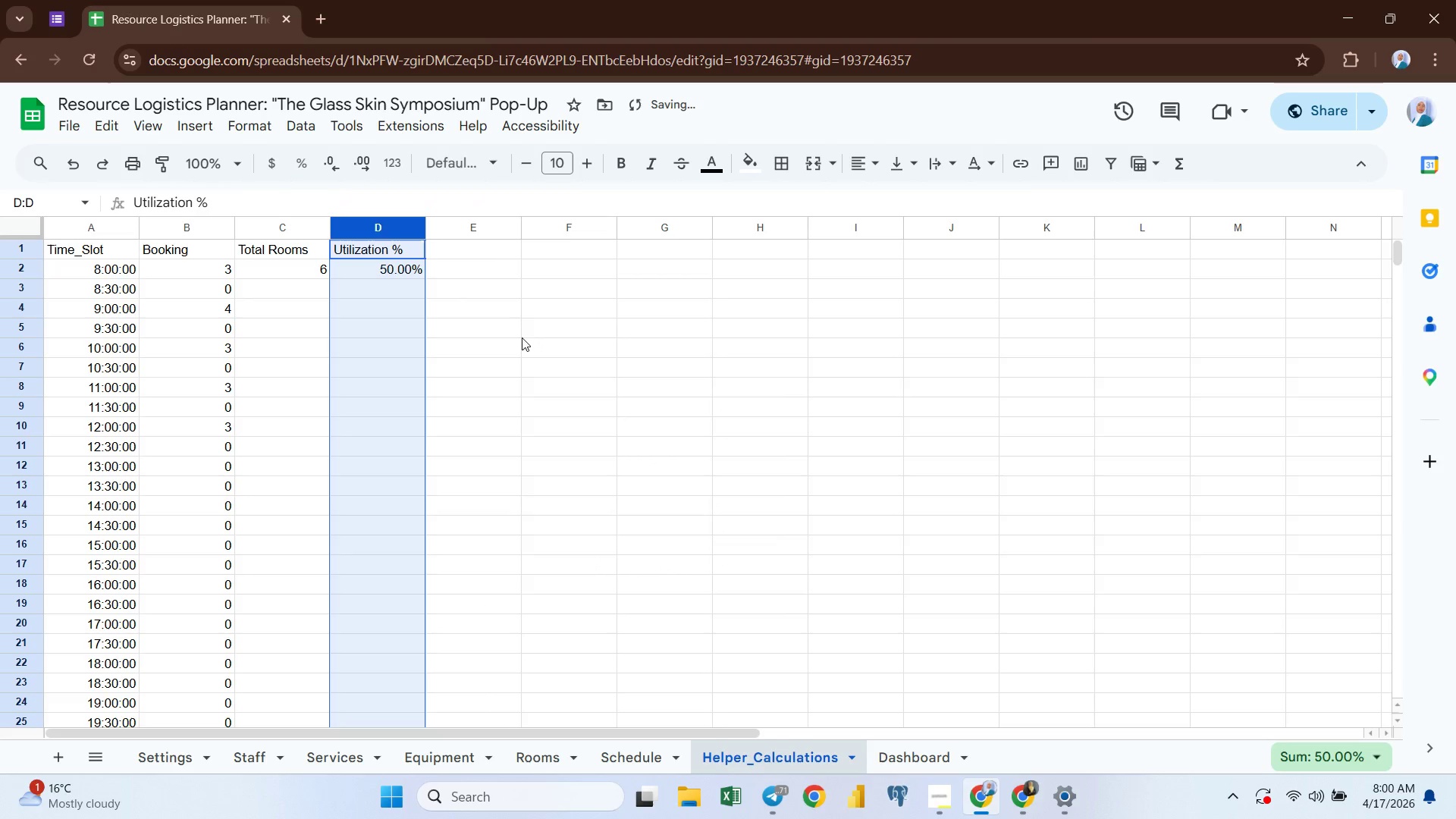 
left_click([519, 337])
 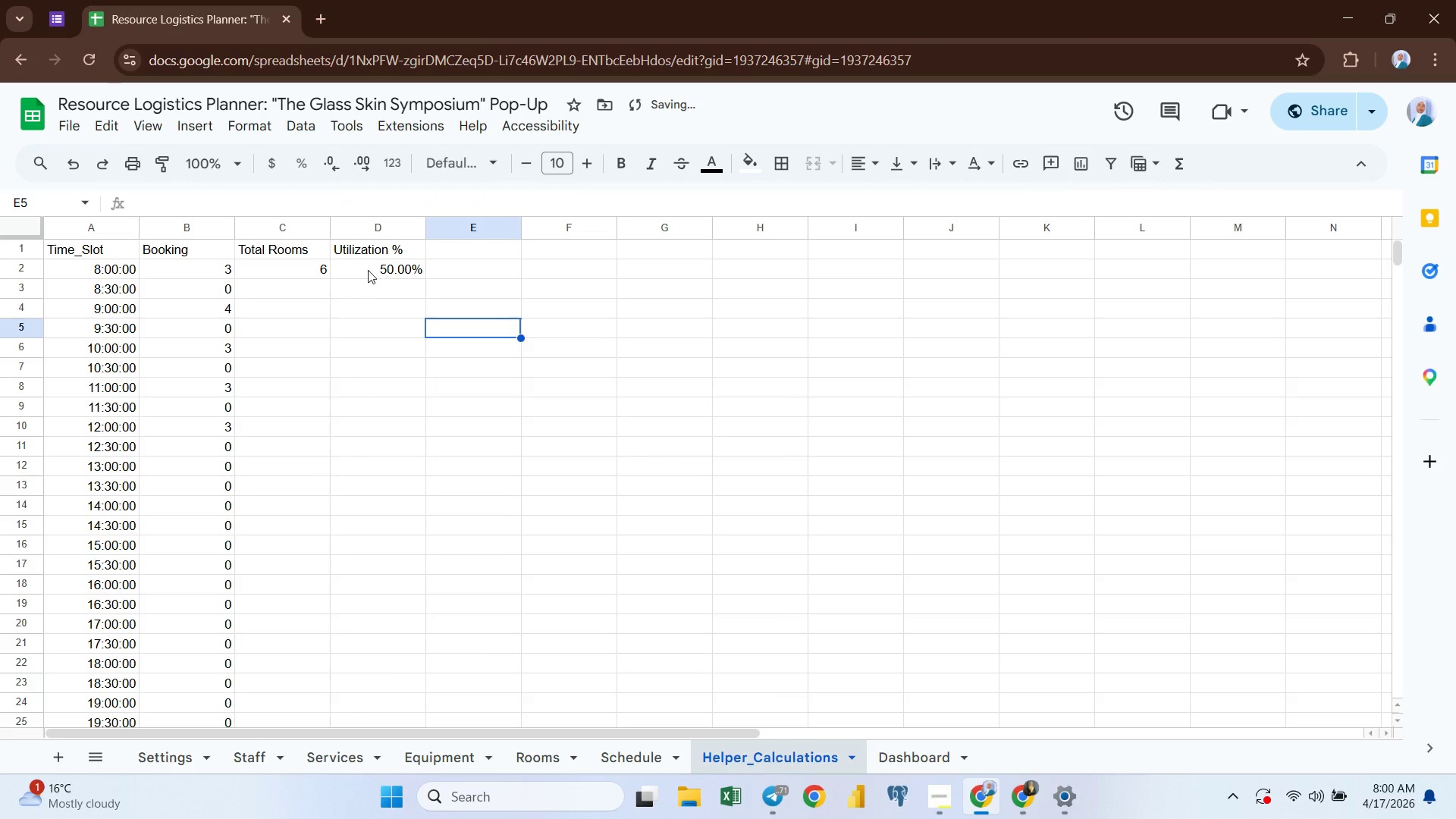 
left_click([362, 269])
 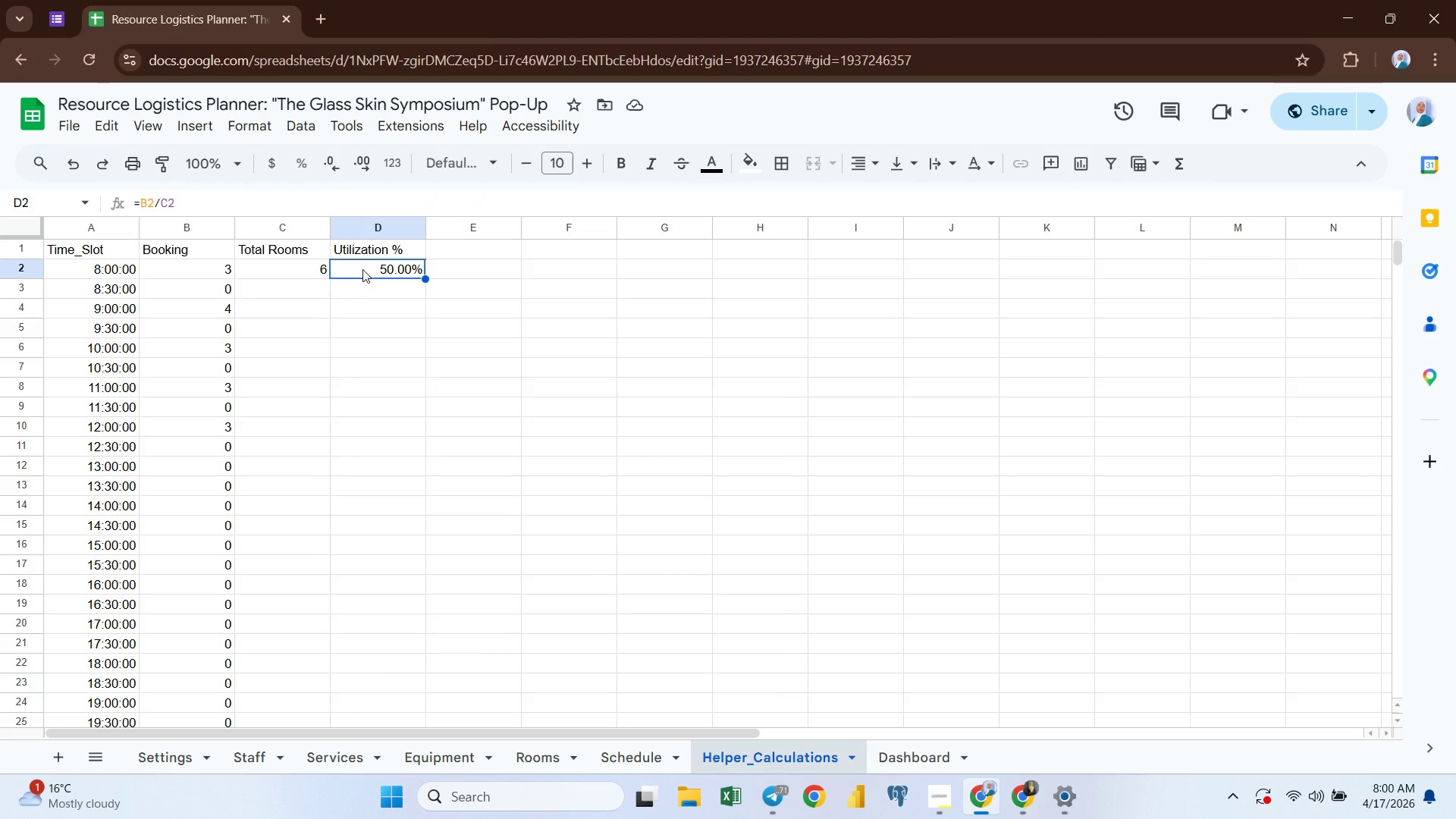 
wait(16.44)
 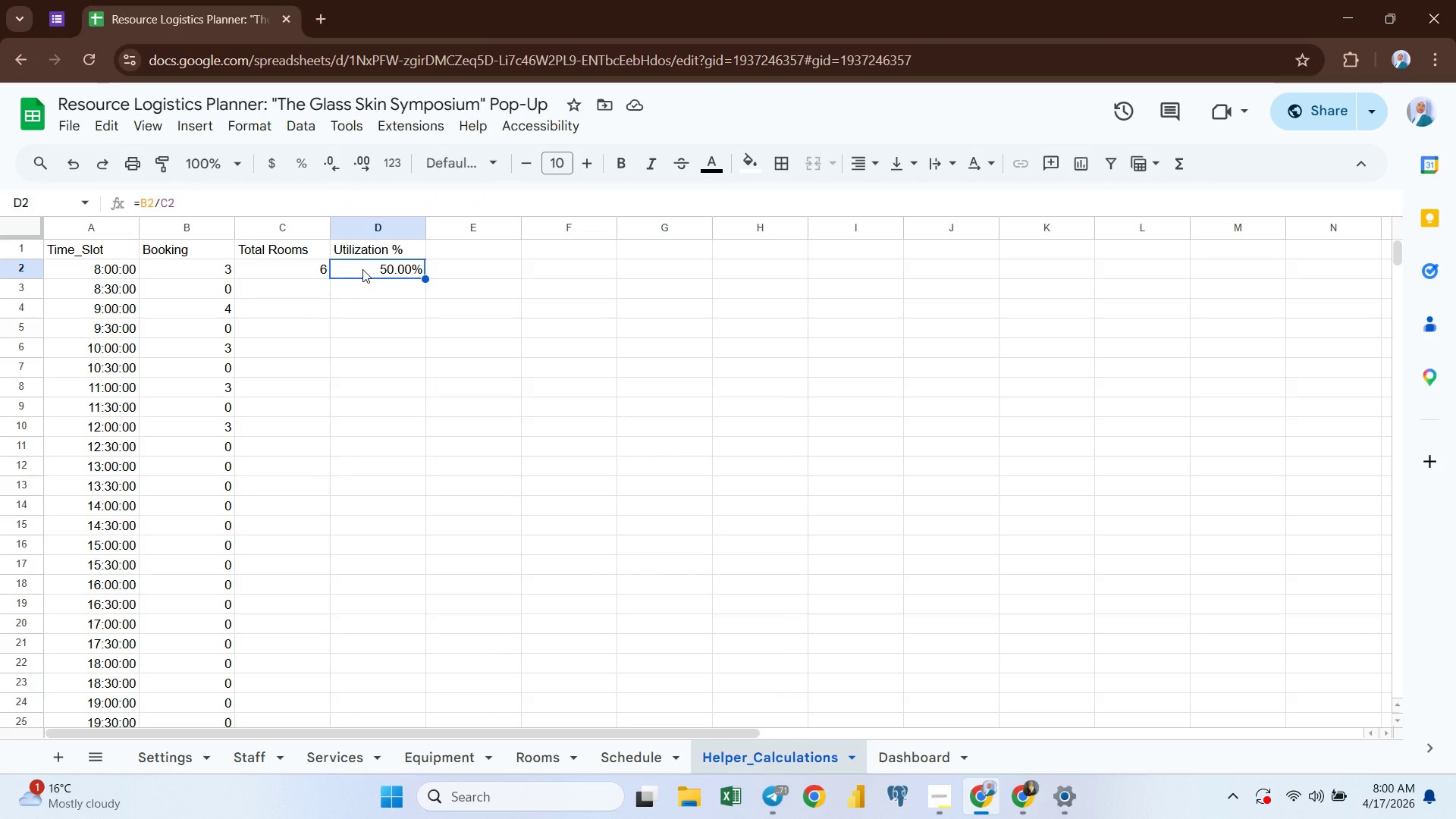 
double_click([290, 268])
 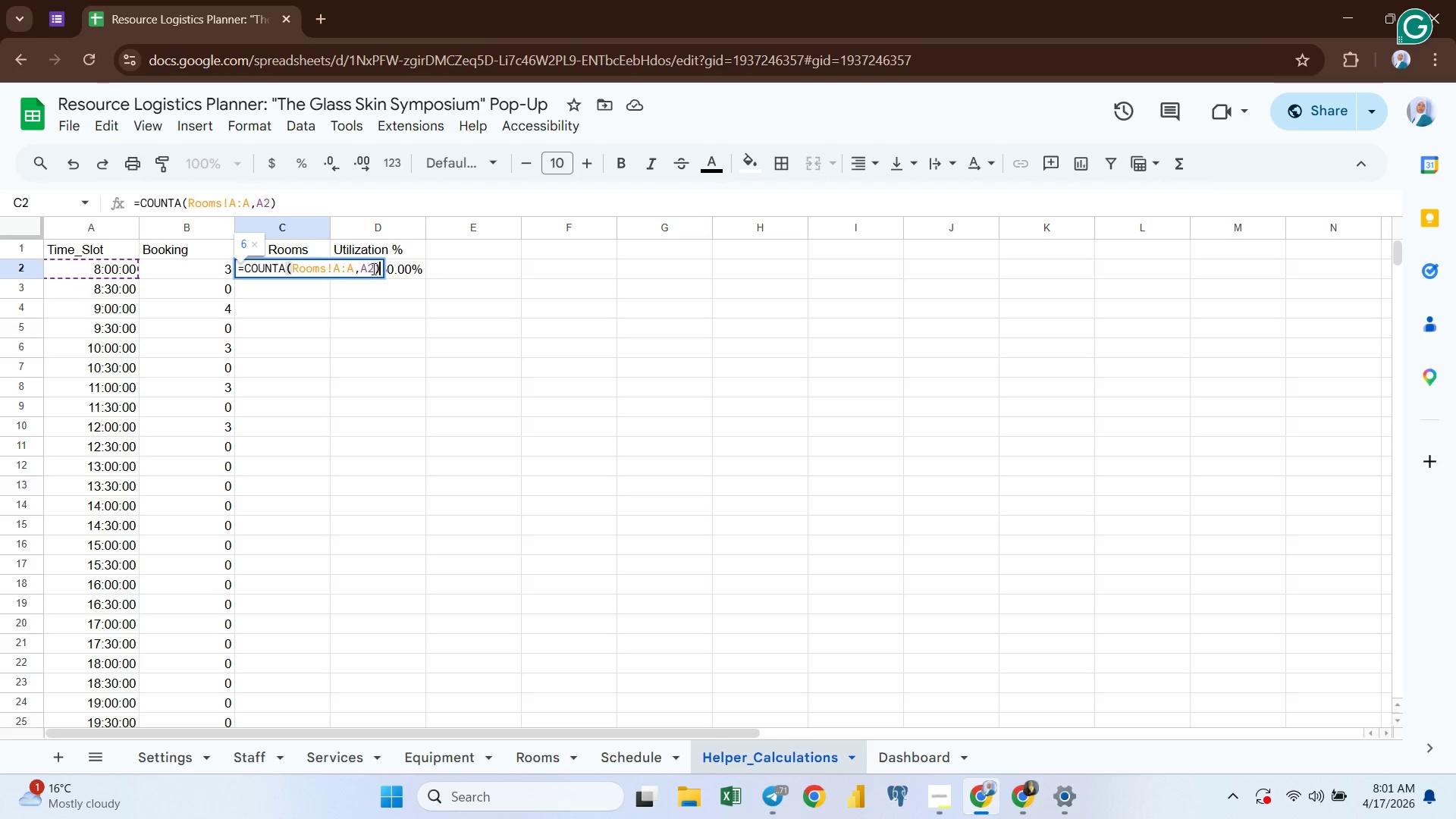 
left_click([374, 268])
 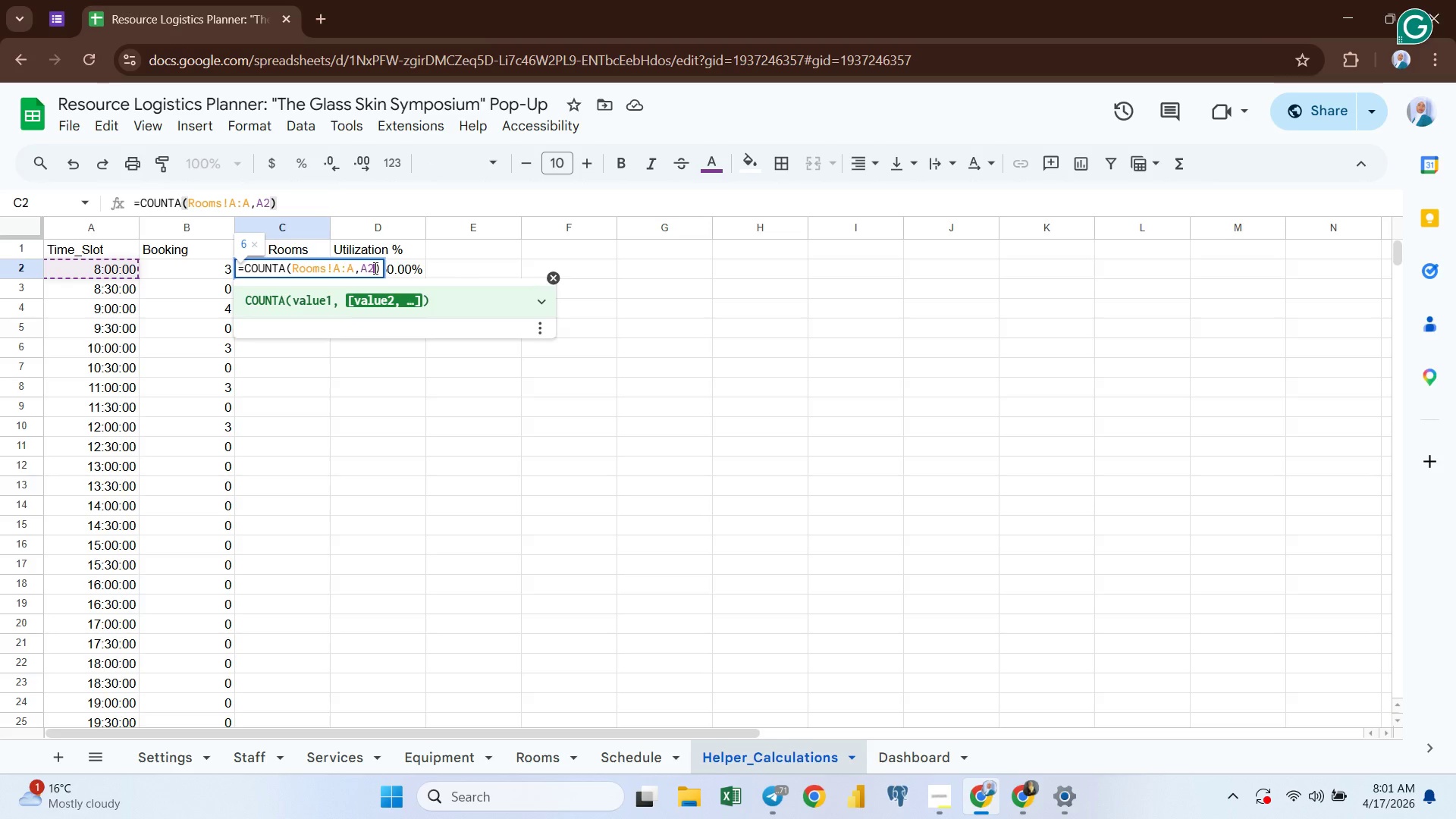 
key(Backspace)
 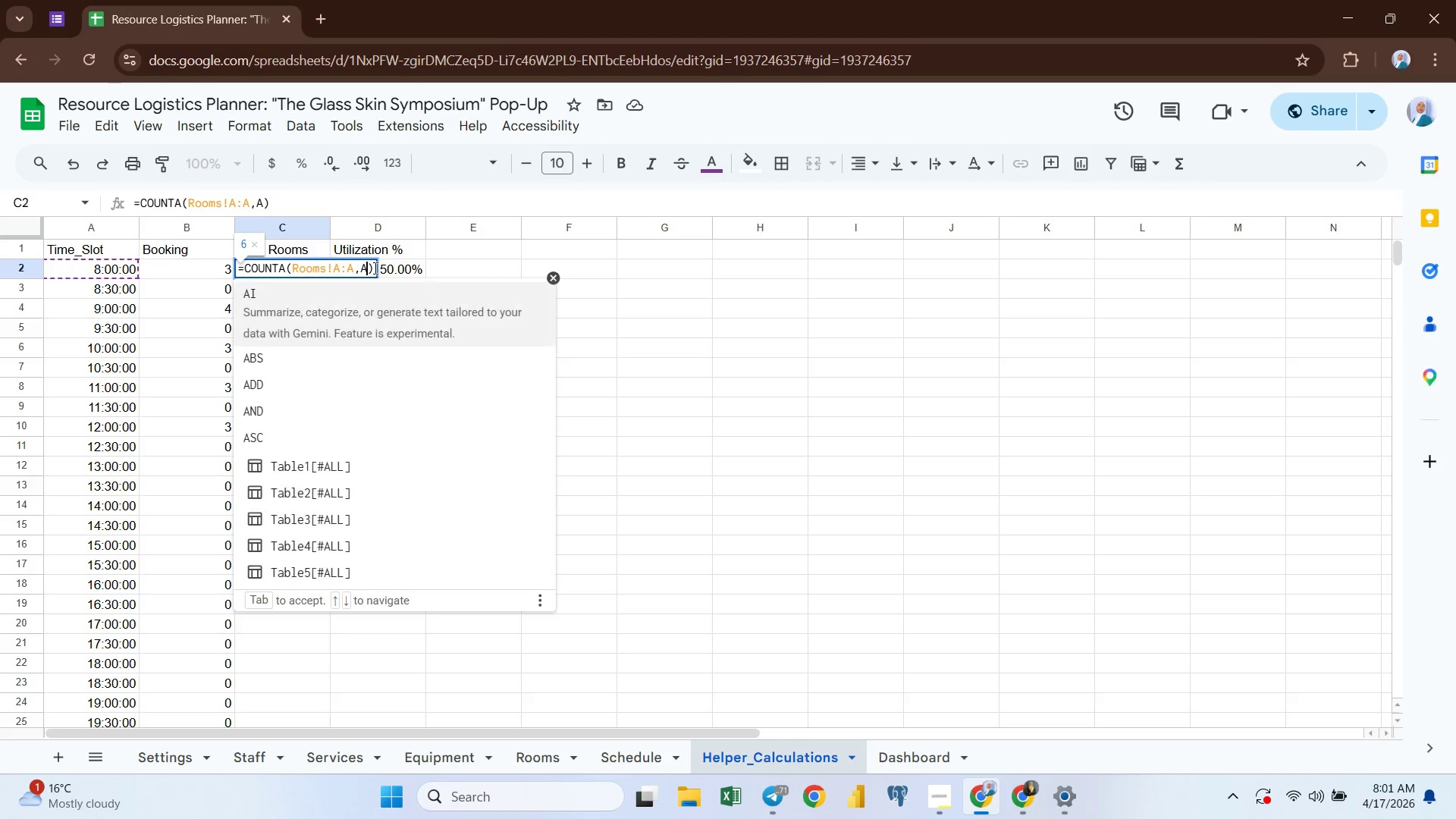 
key(Backspace)
 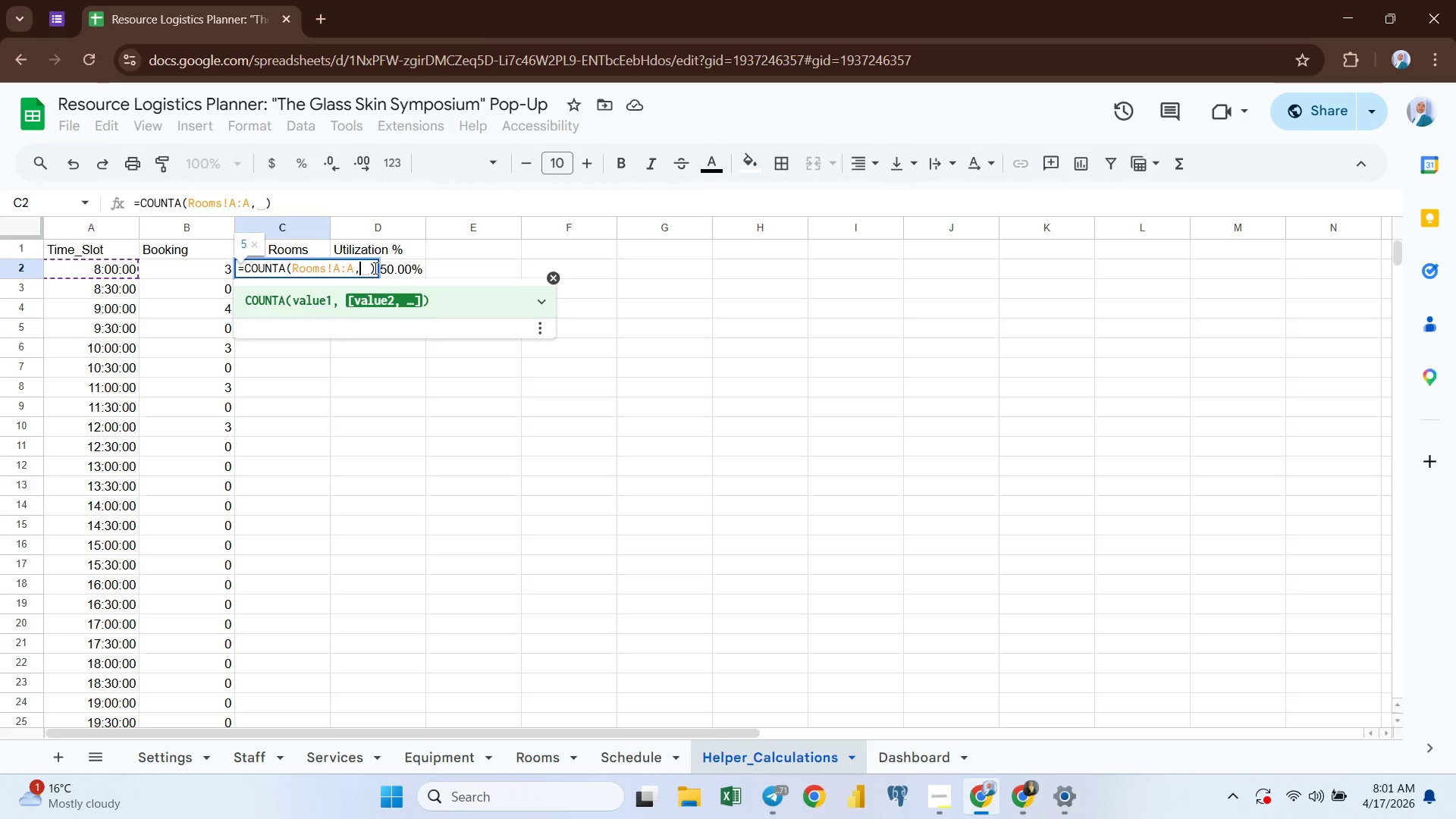 
key(Backspace)
 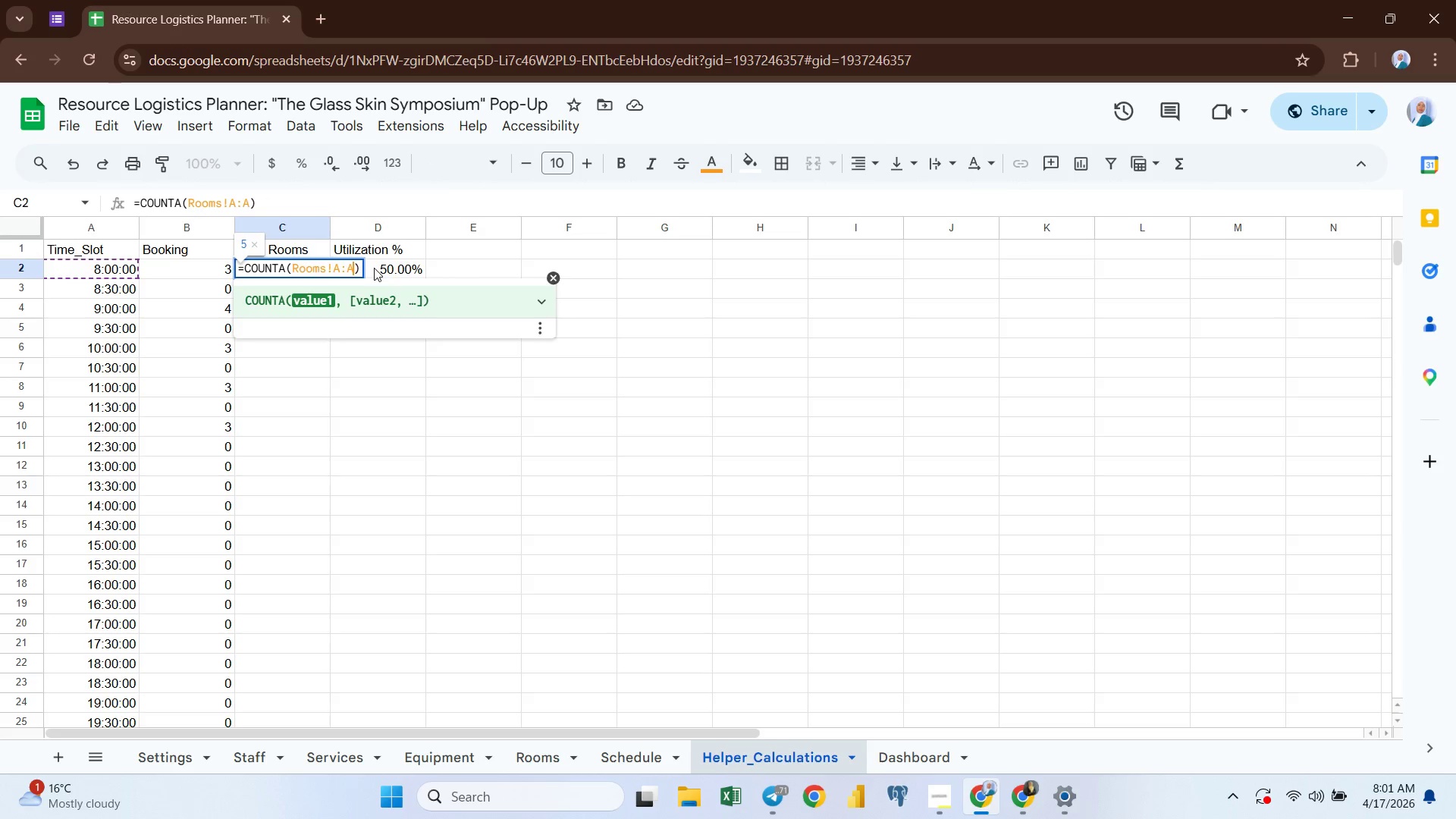 
key(Enter)
 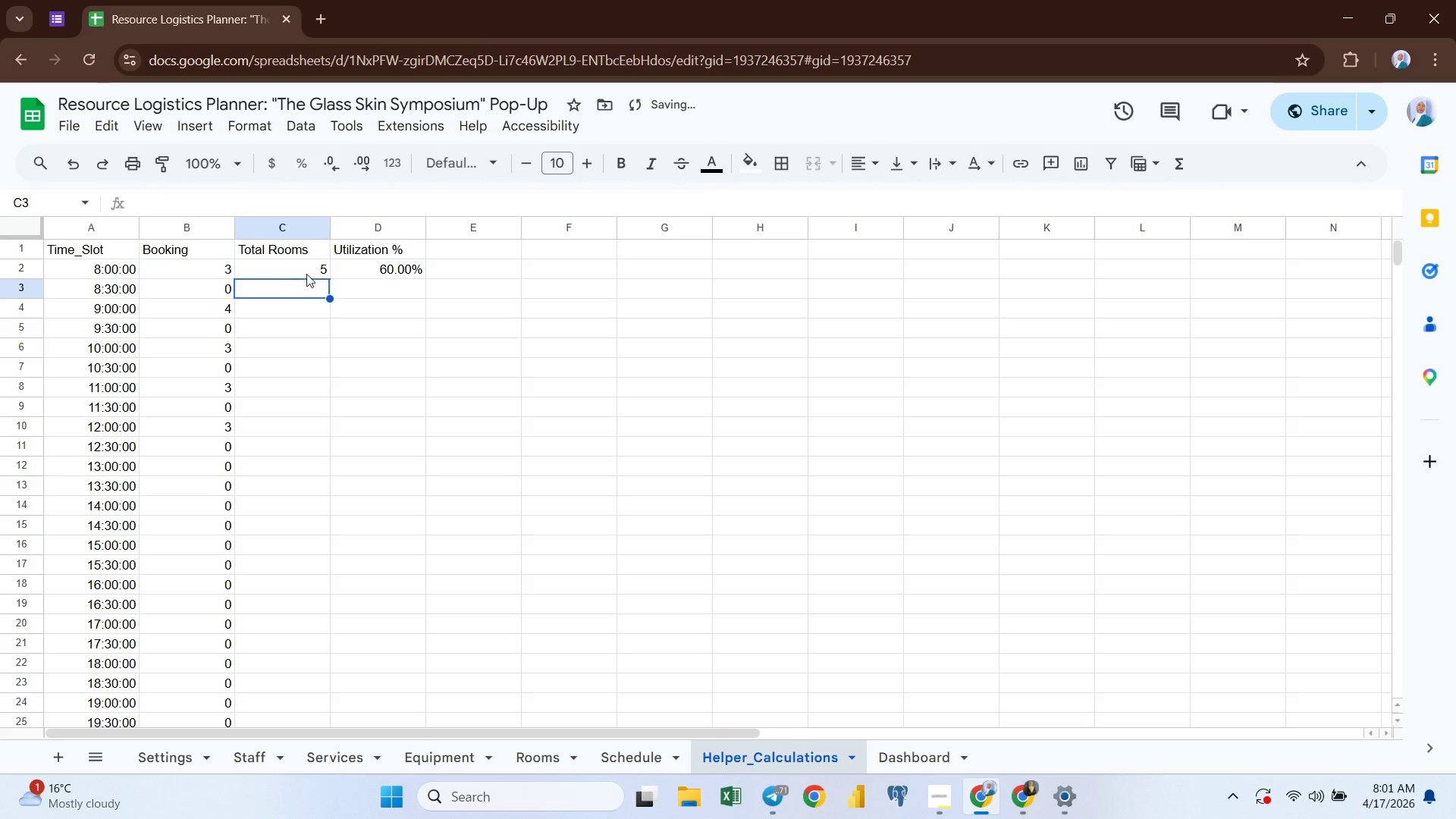 
left_click([287, 271])
 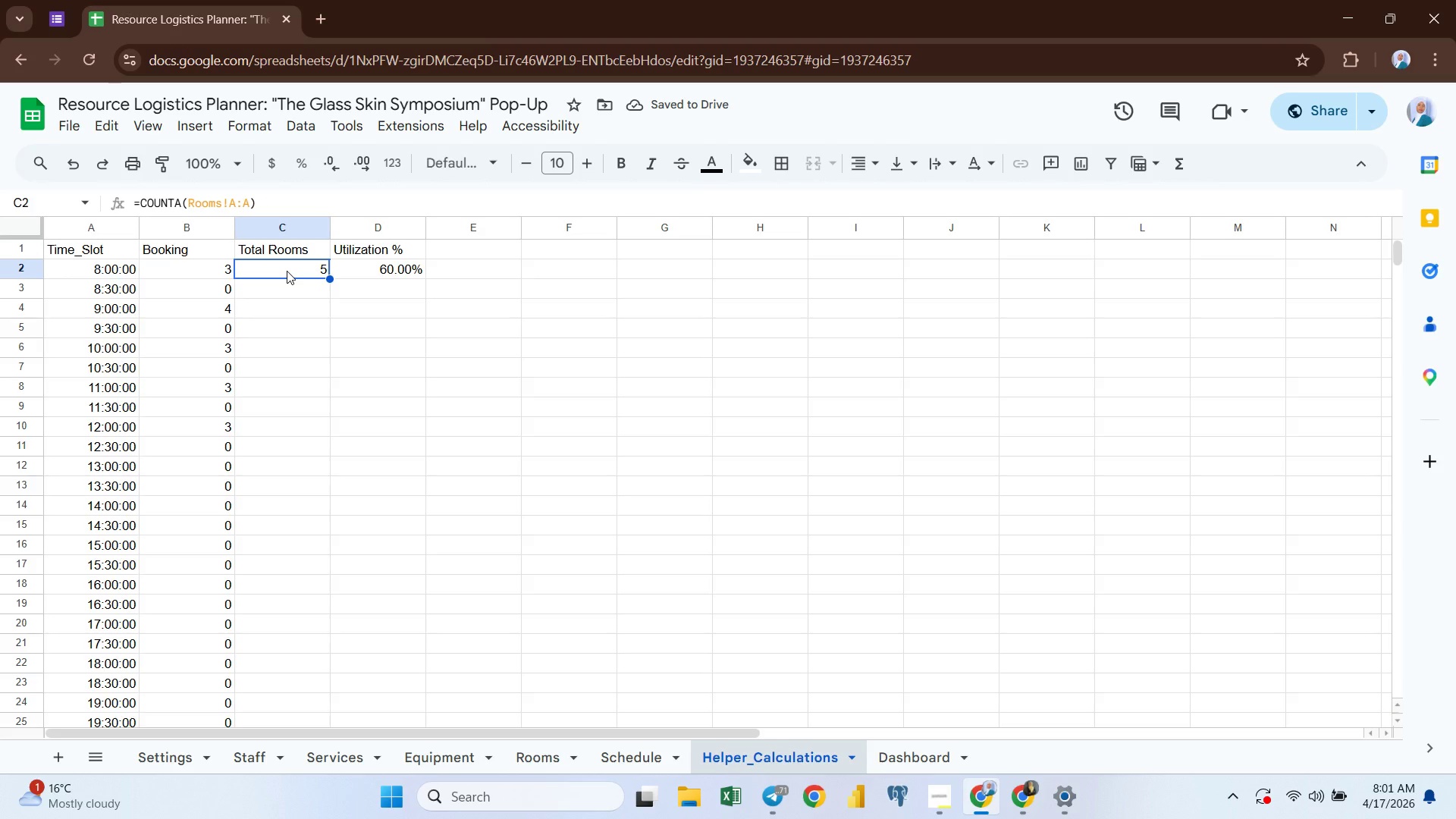 
double_click([287, 271])
 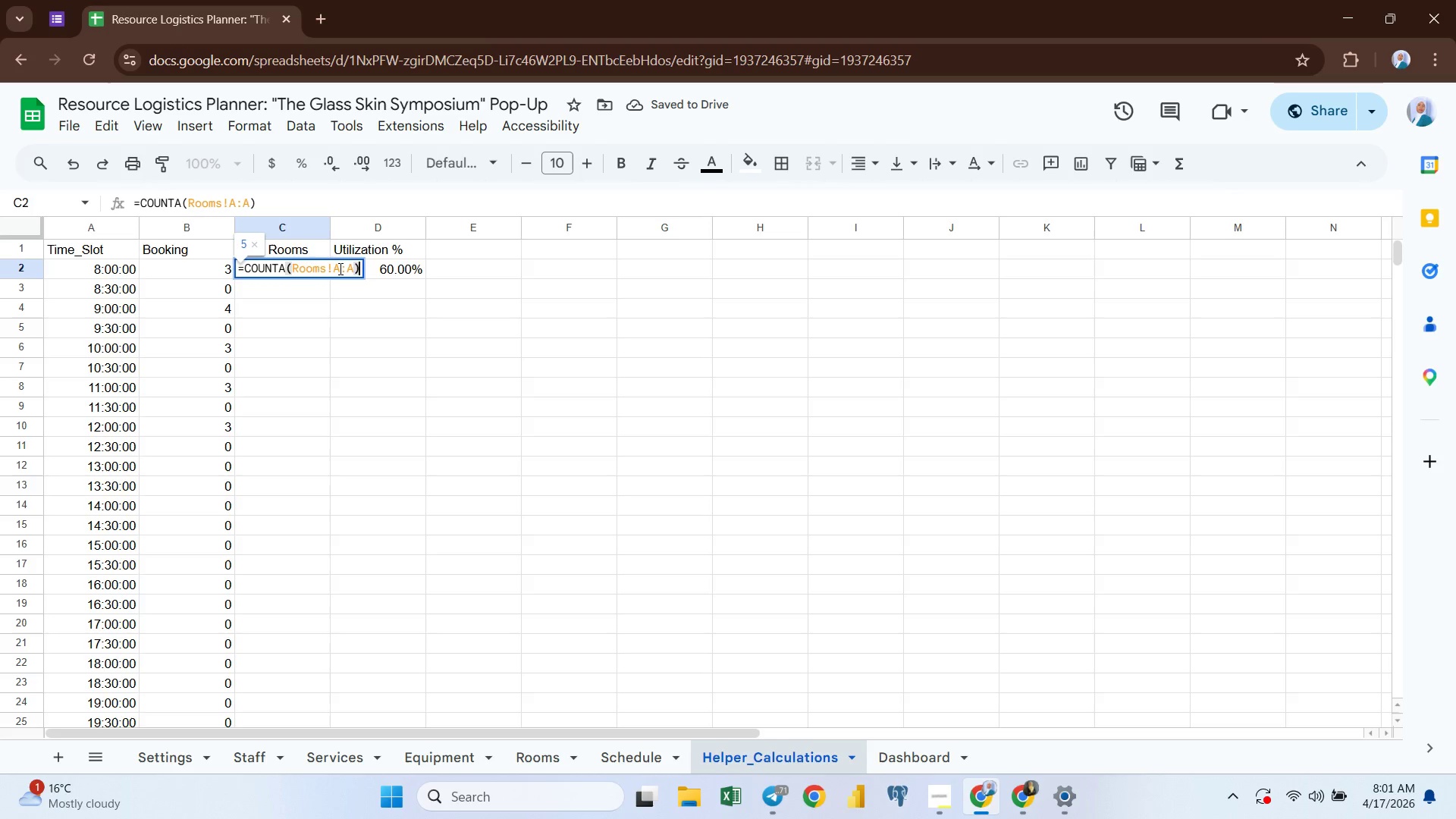 
left_click([340, 268])
 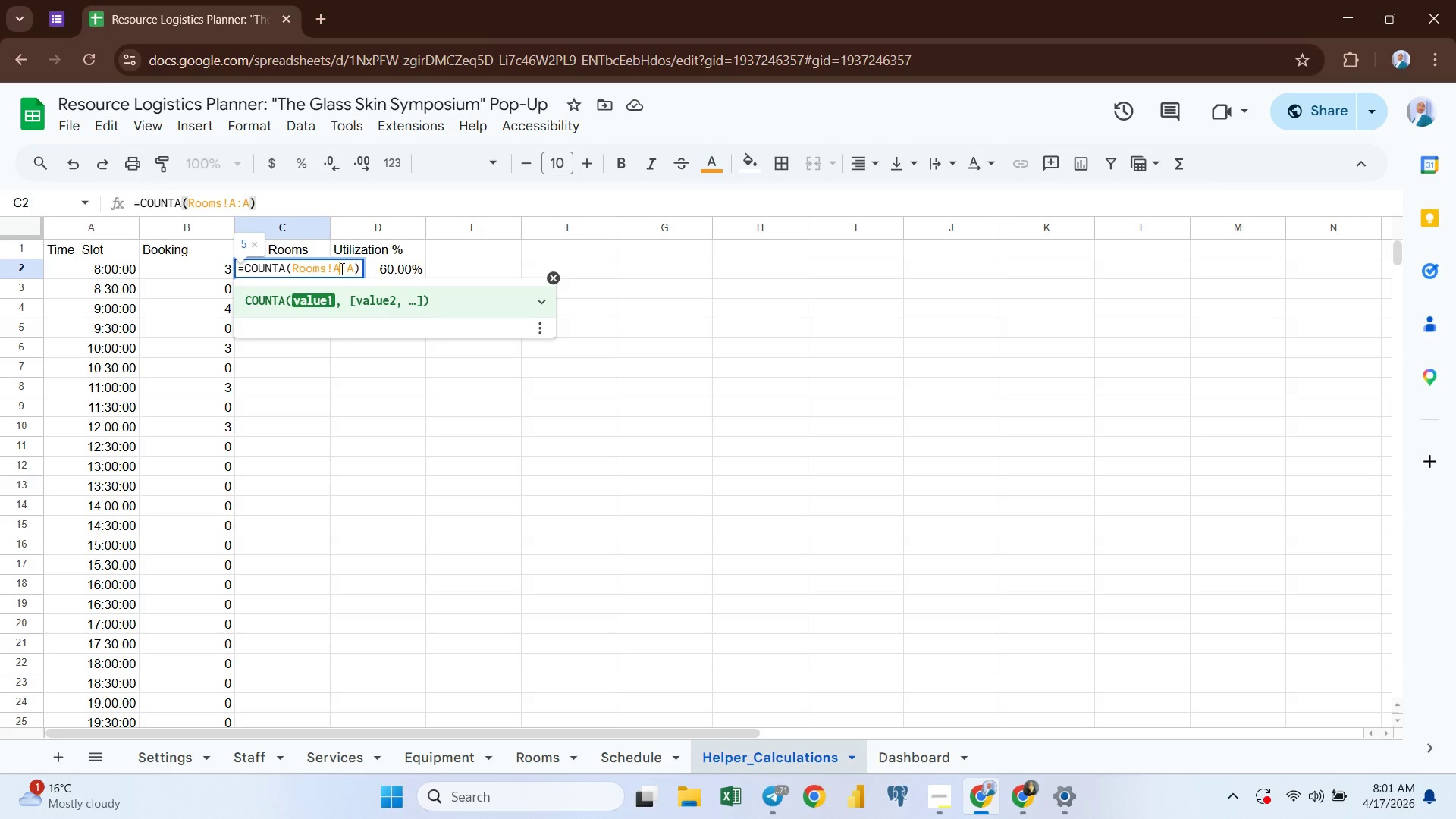 
key(2)
 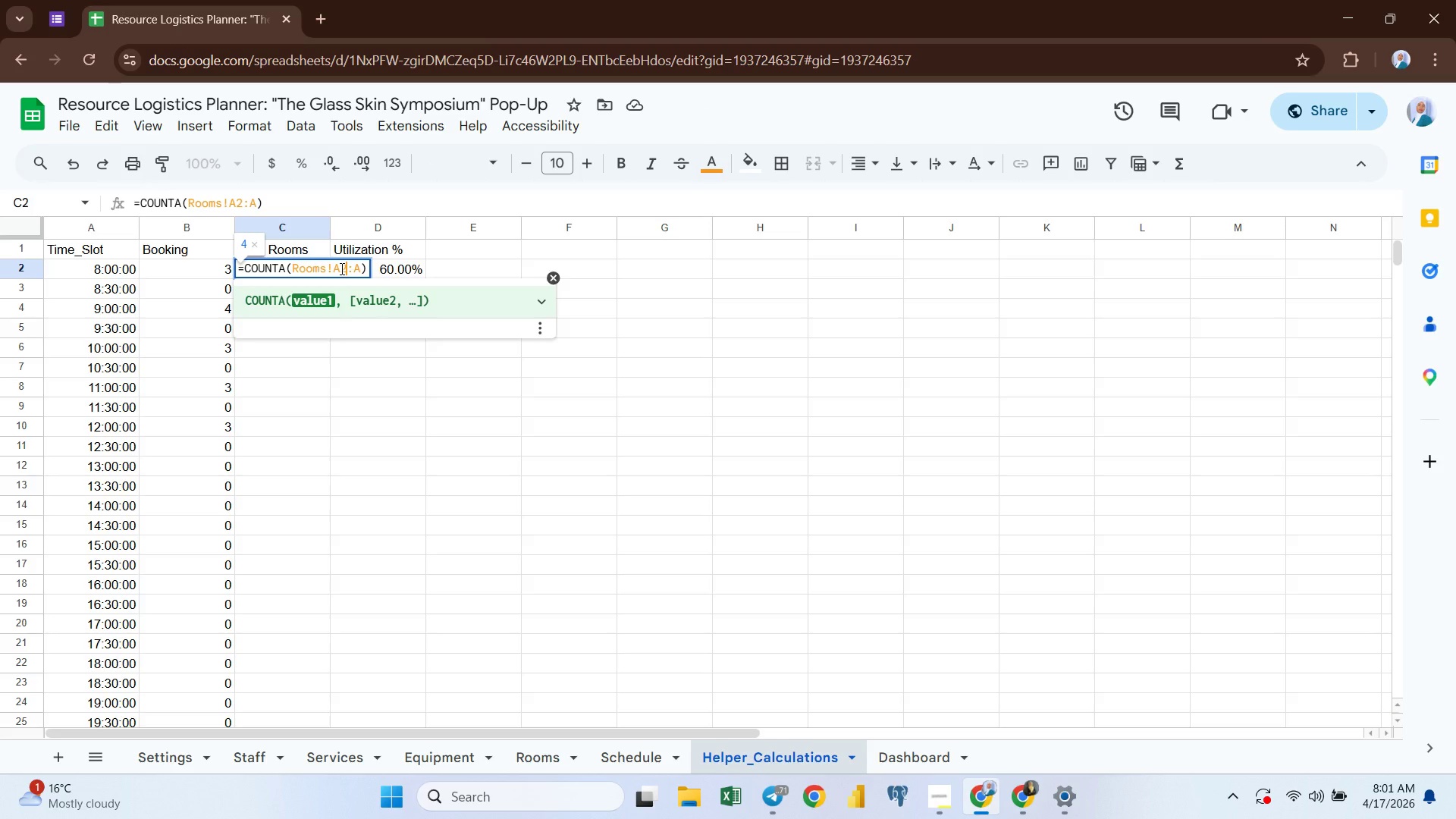 
key(Enter)
 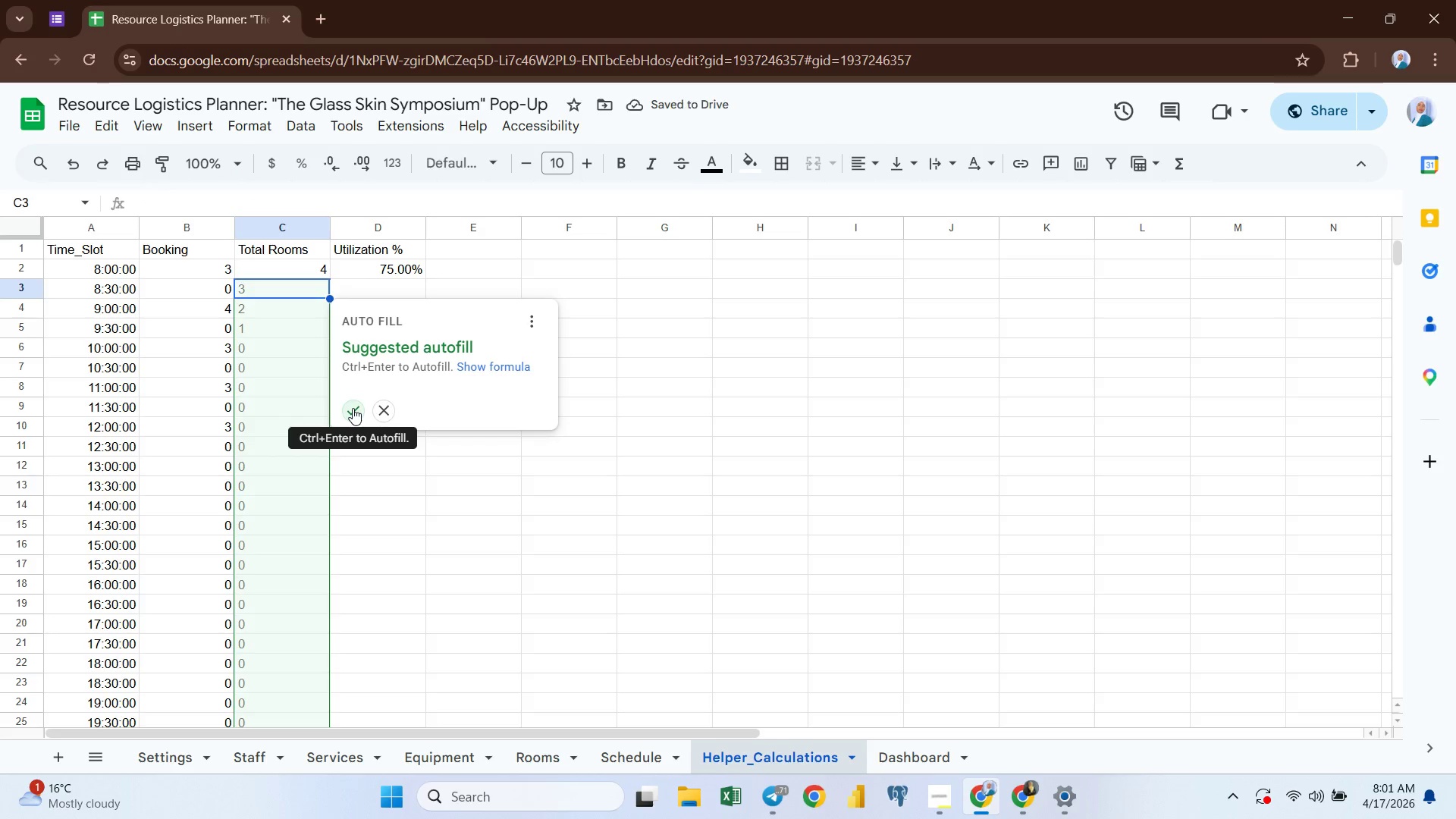 
left_click([353, 407])
 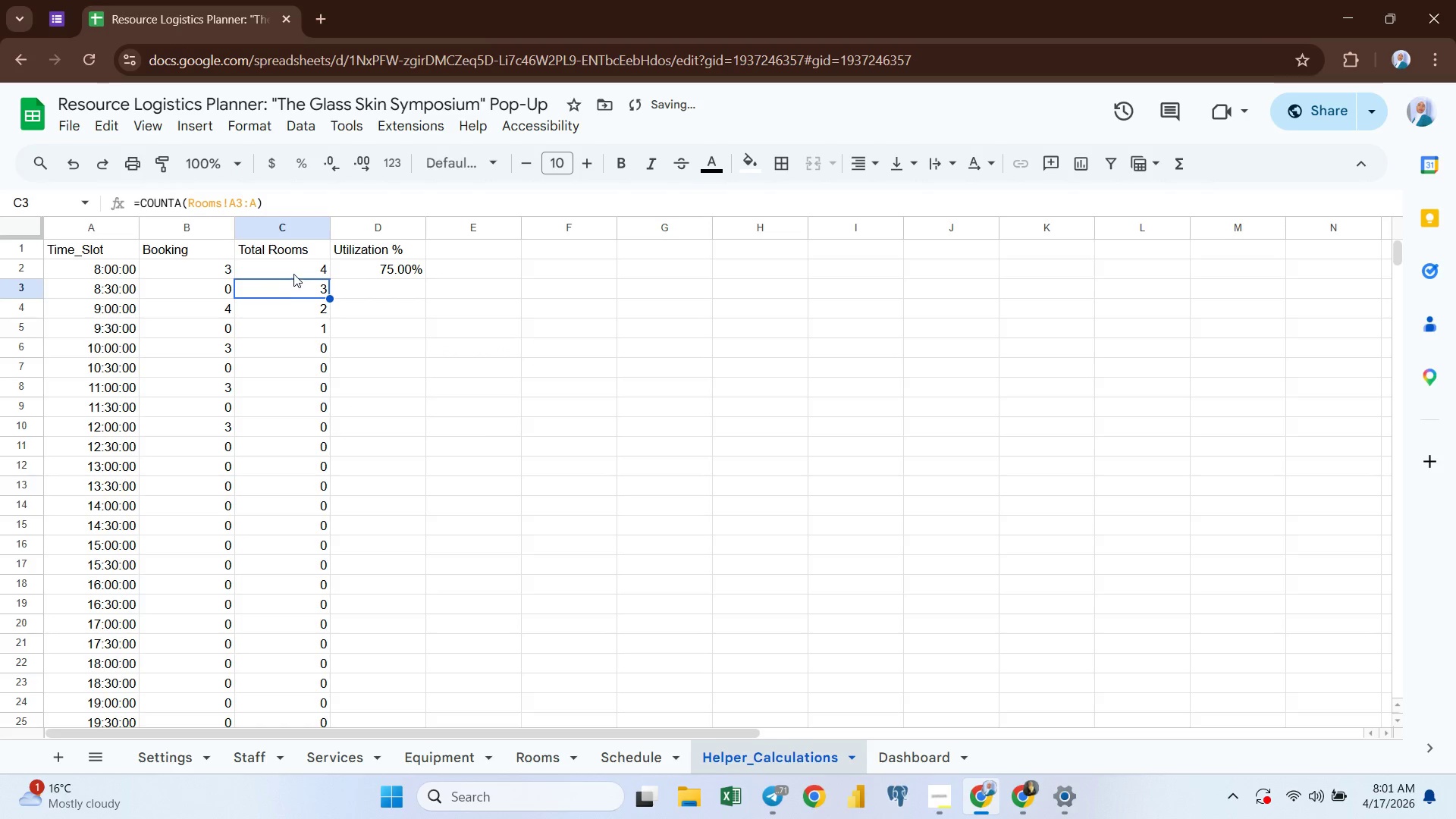 
left_click([296, 274])
 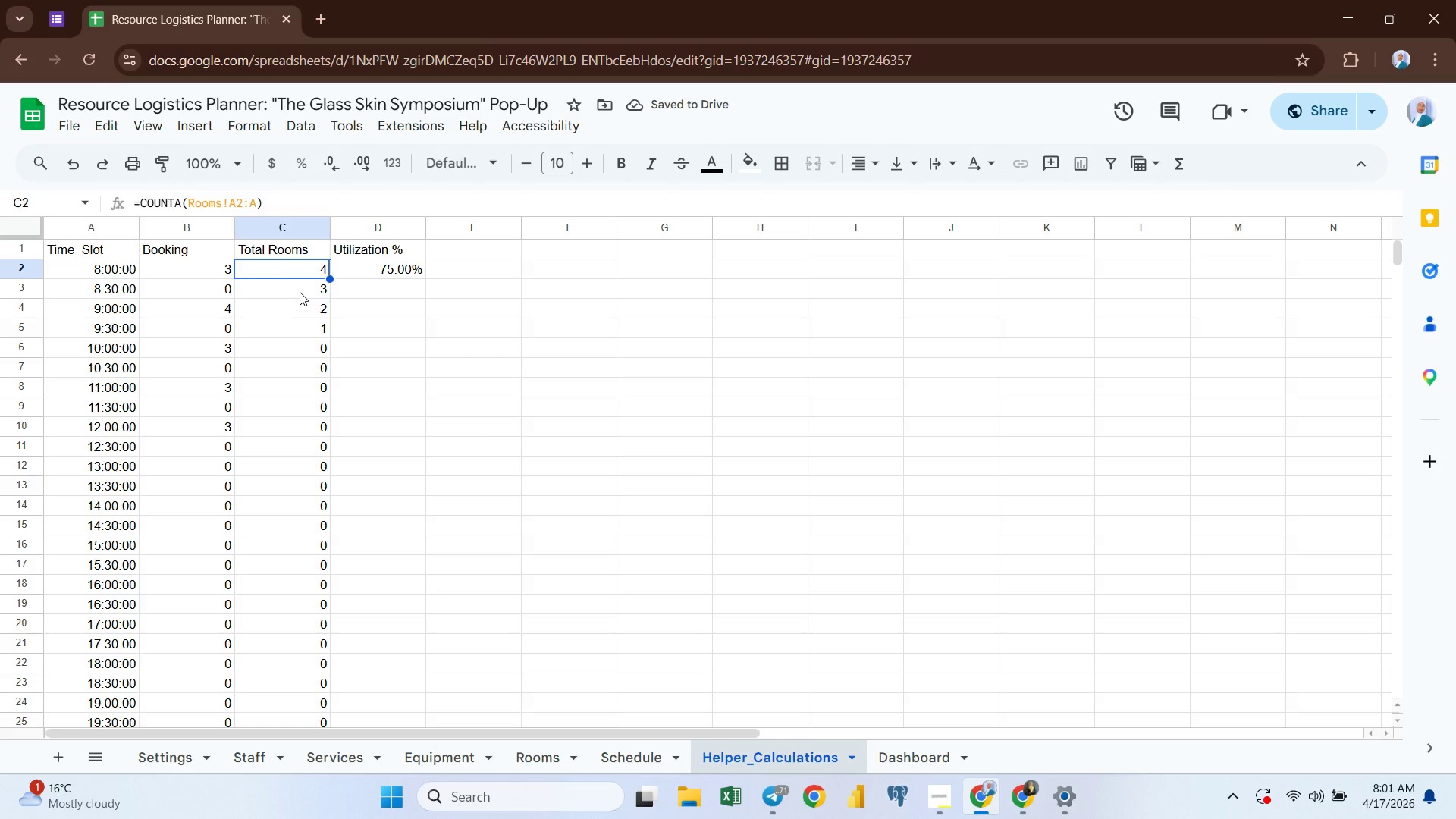 
left_click([300, 291])
 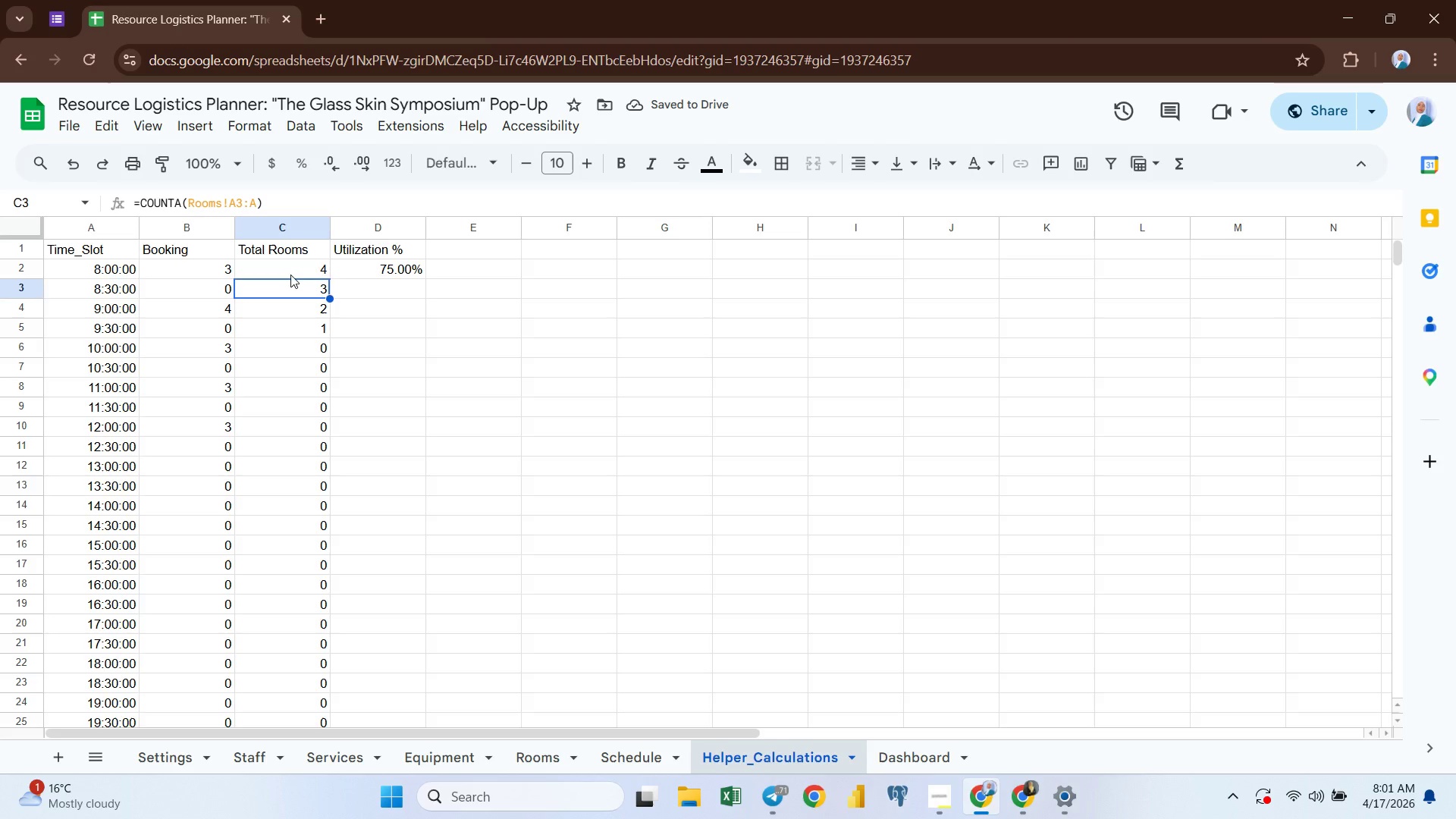 
double_click([290, 275])
 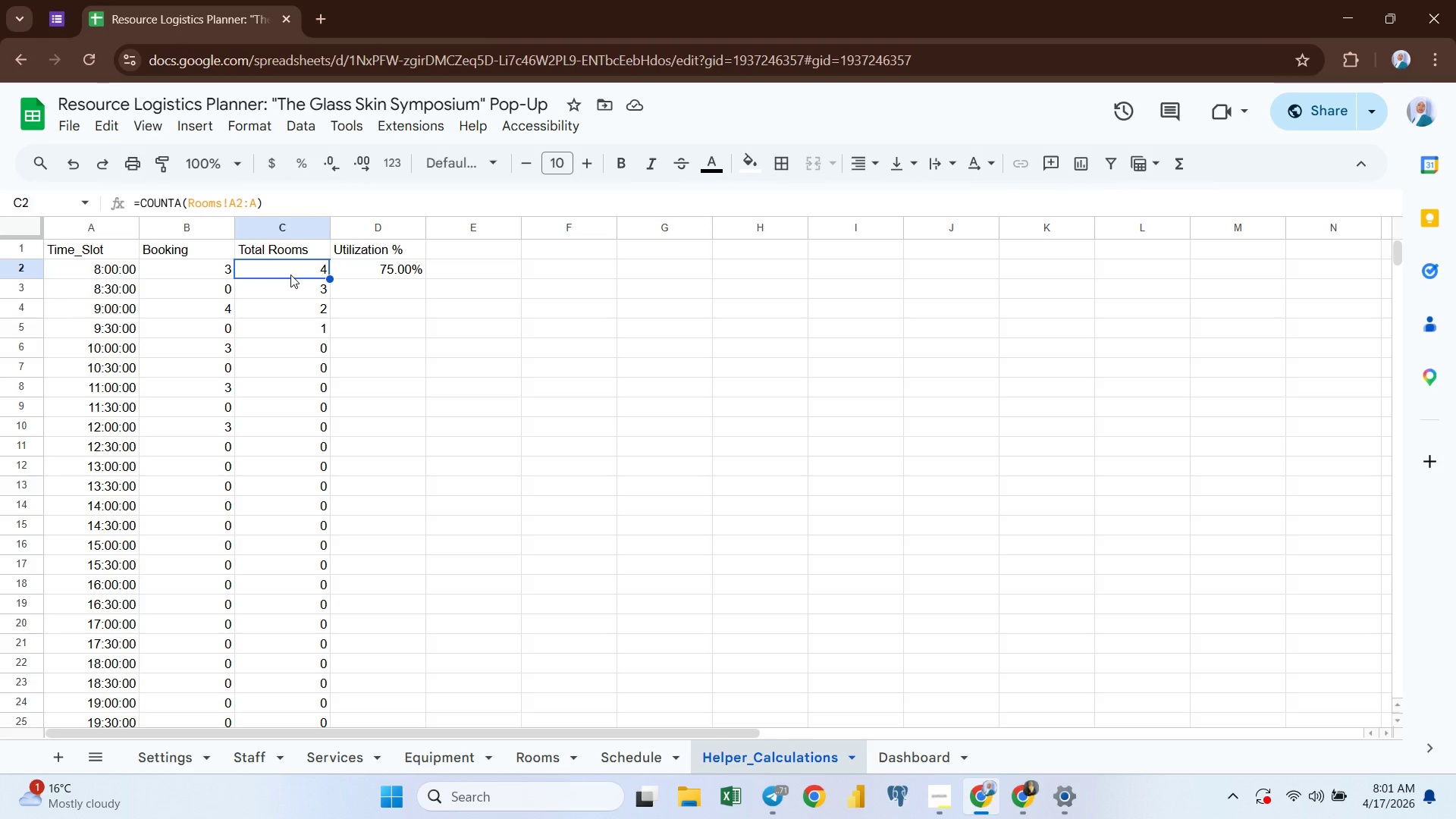 
triple_click([290, 275])
 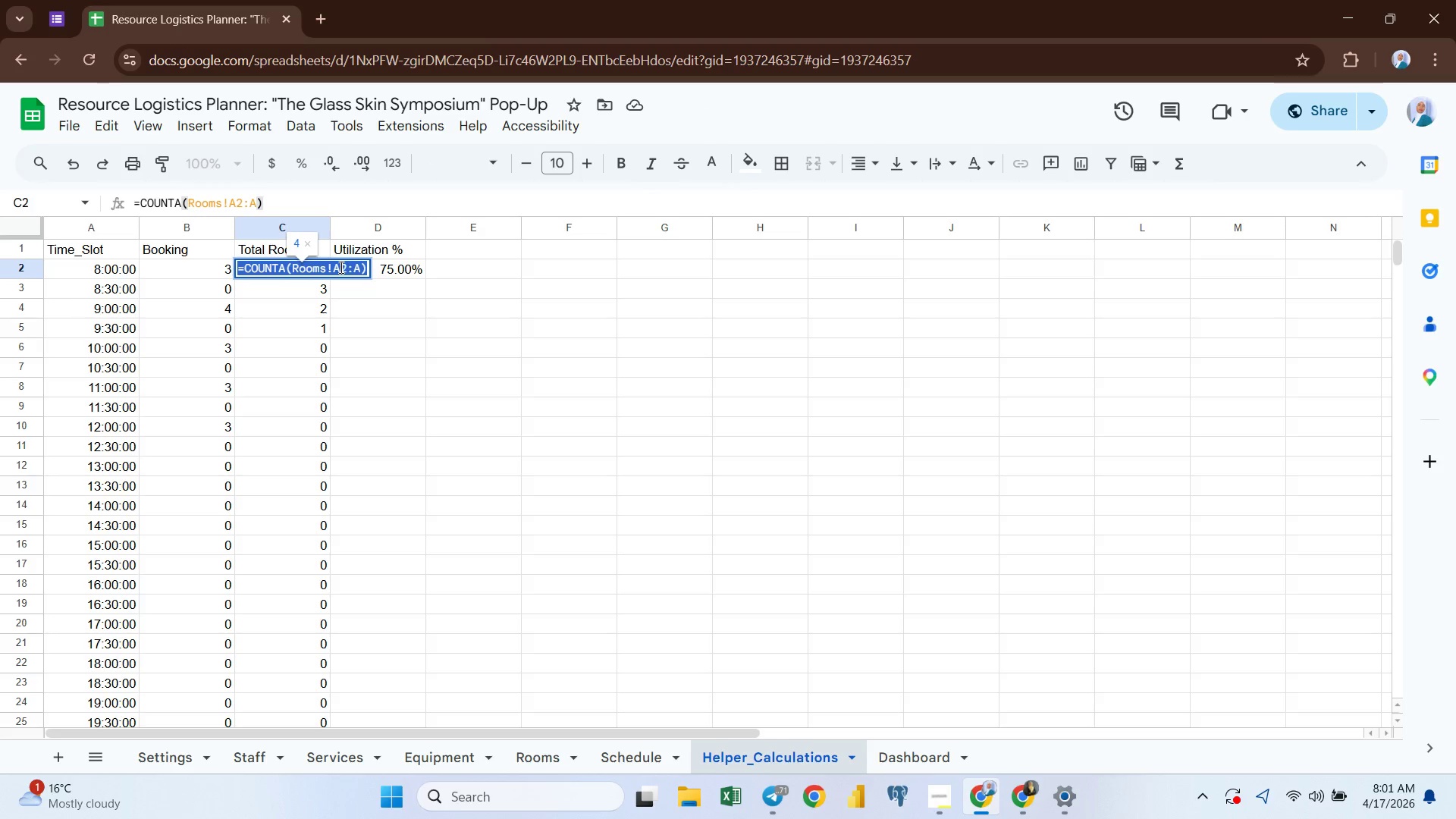 
left_click([338, 268])
 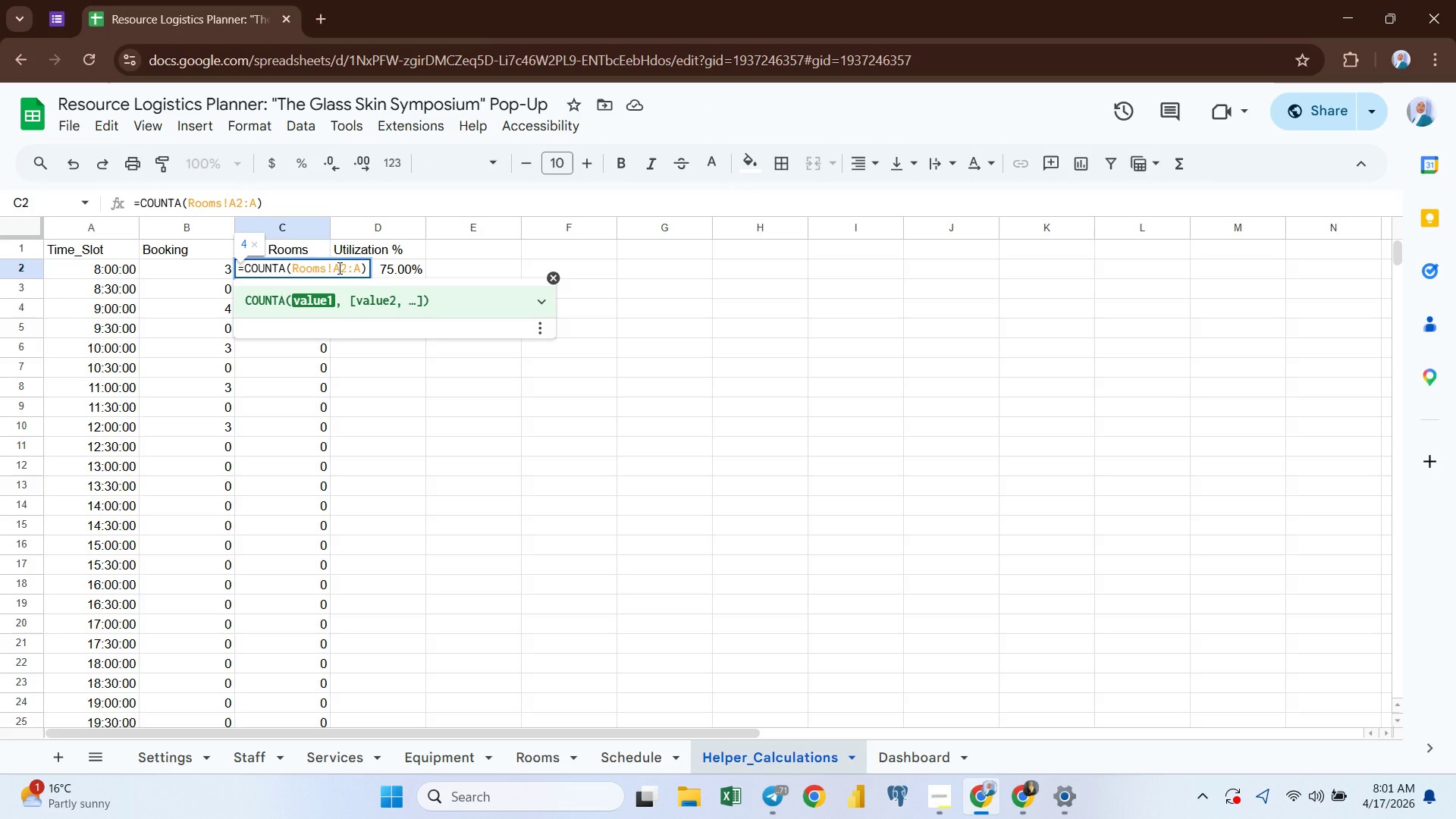 
key(Shift+4)
 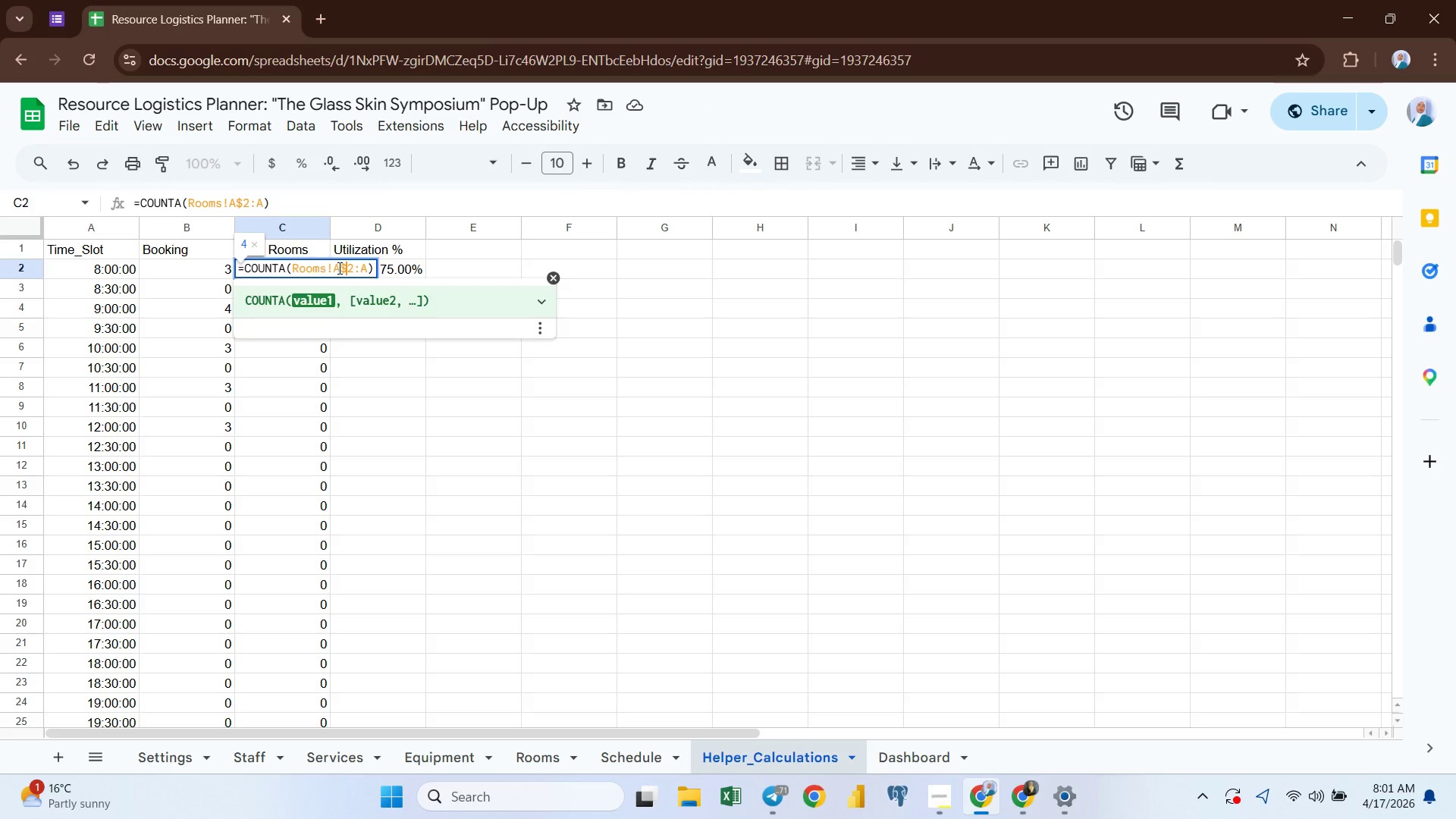 
key(Enter)
 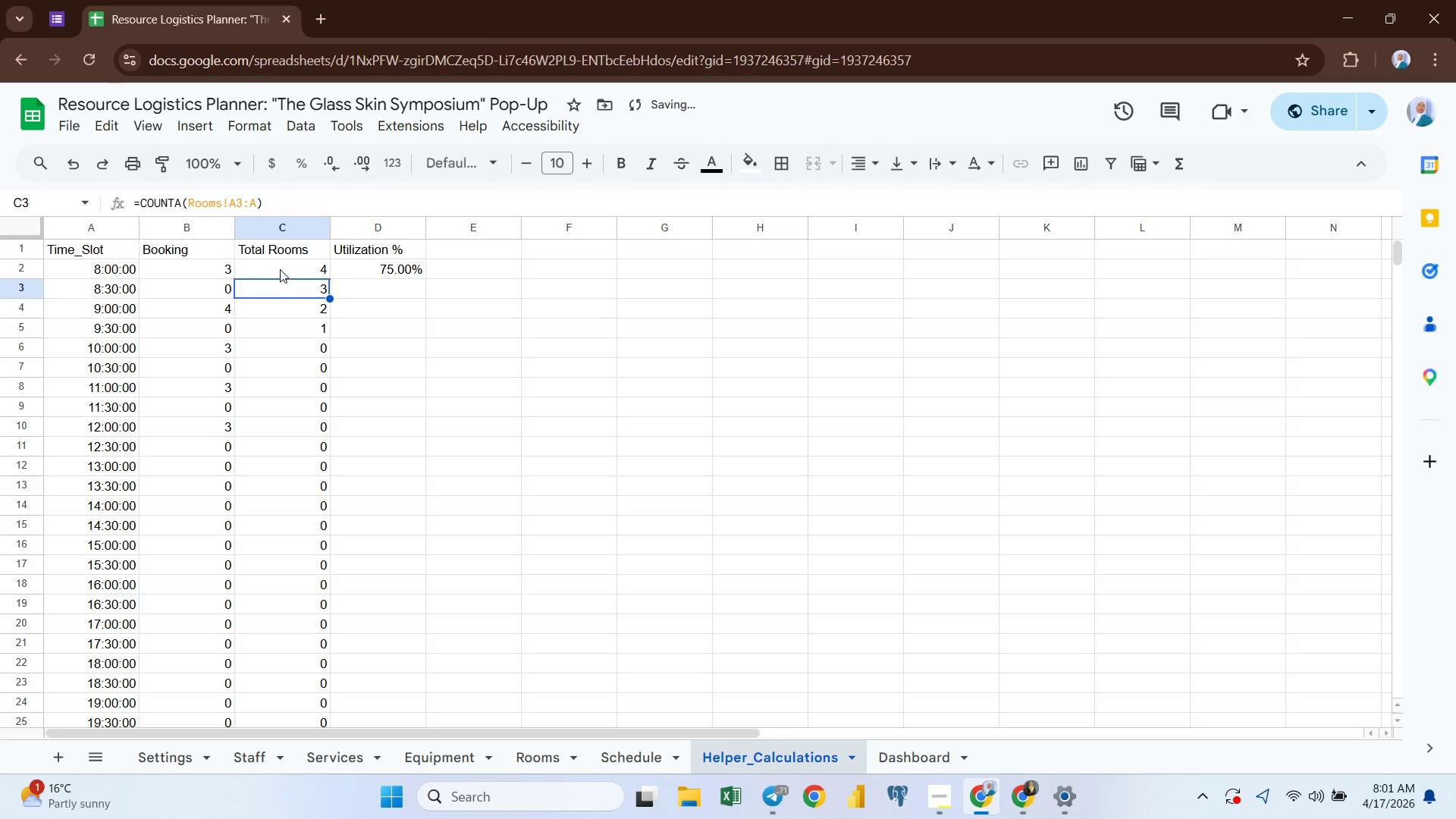 
left_click([281, 268])
 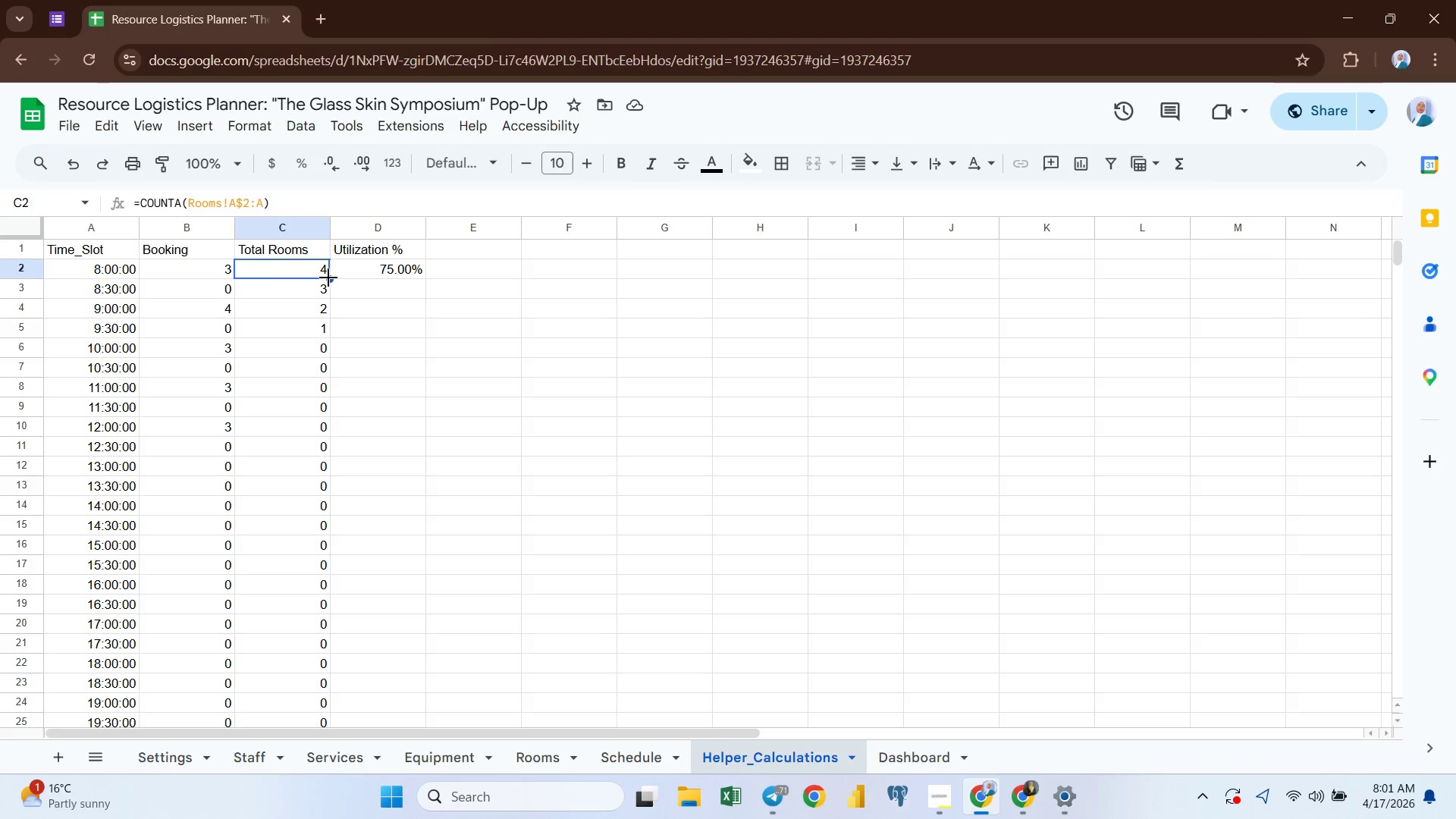 
wait(5.02)
 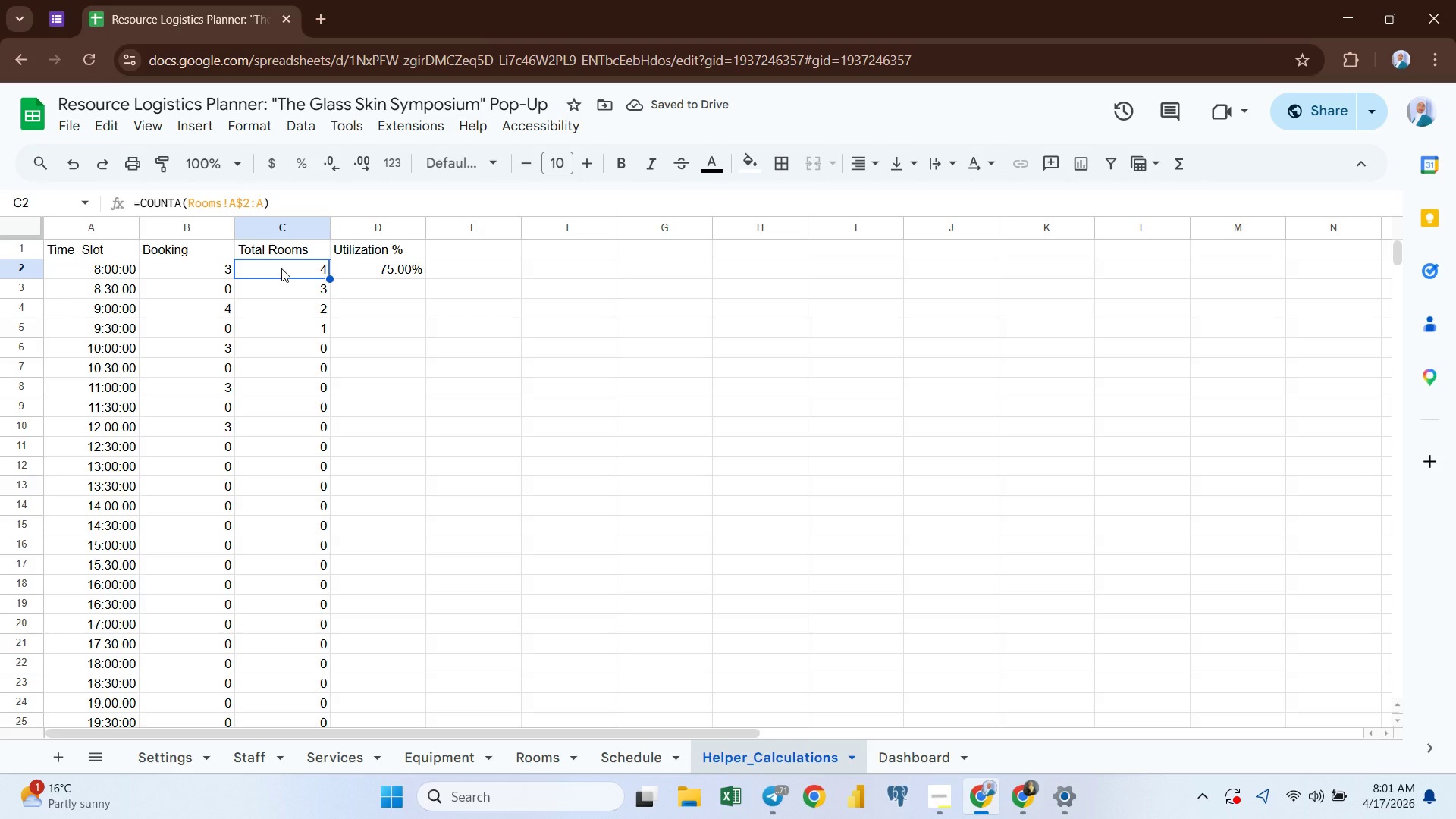 
left_click_drag(start_coordinate=[328, 278], to_coordinate=[306, 619])
 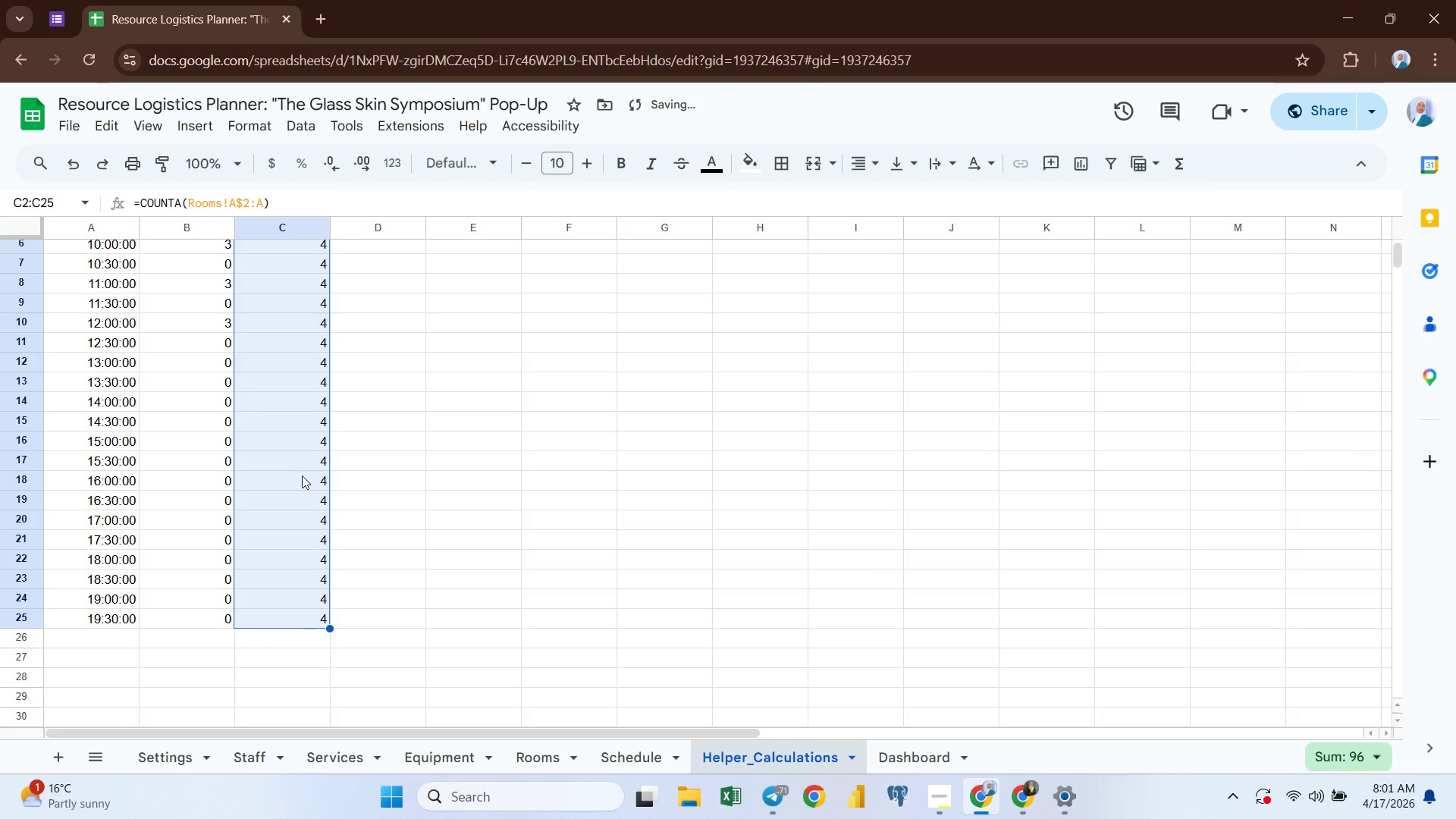 
left_click([303, 466])
 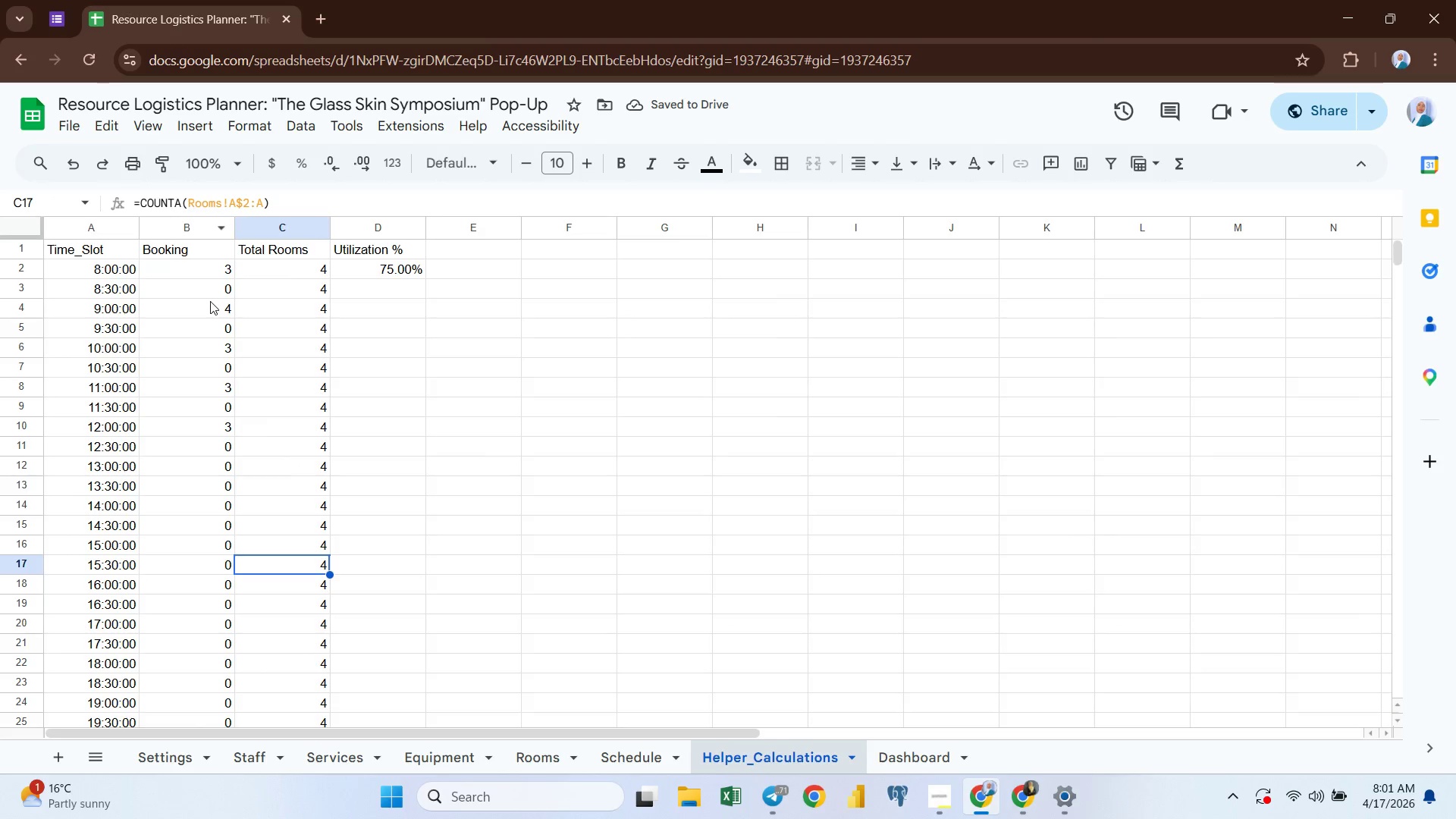 
left_click([206, 290])
 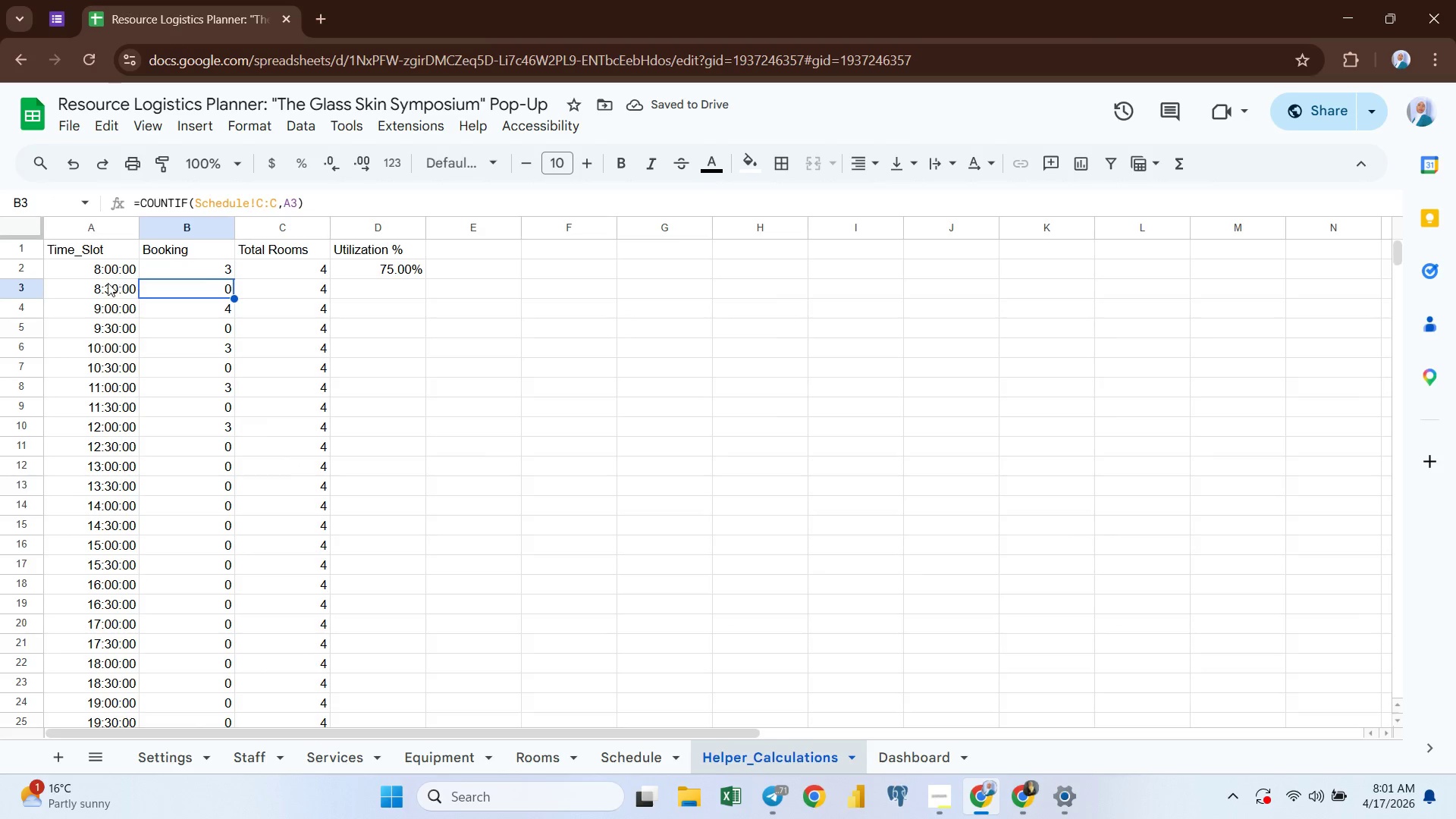 
left_click([105, 283])
 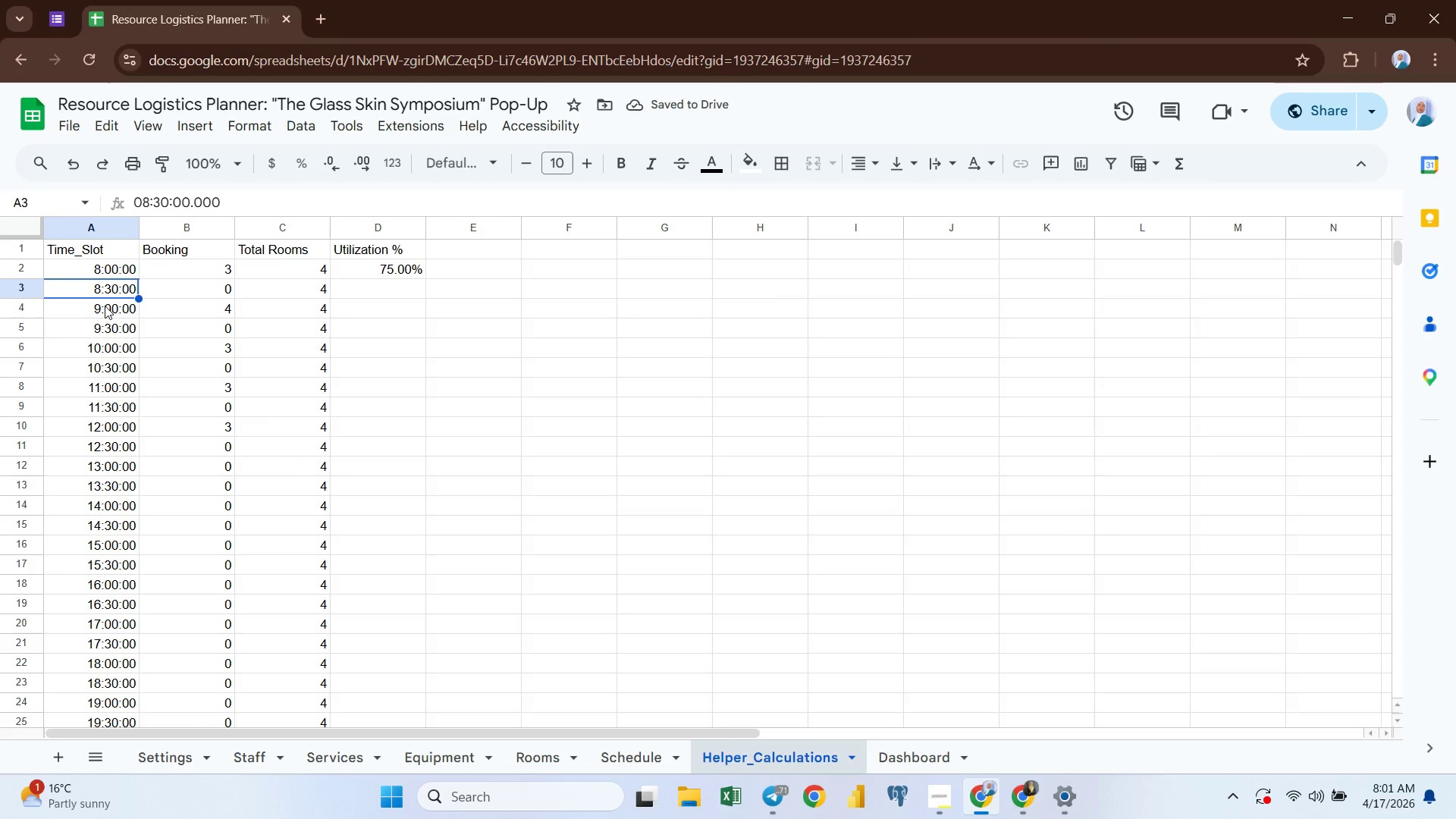 
left_click([105, 306])
 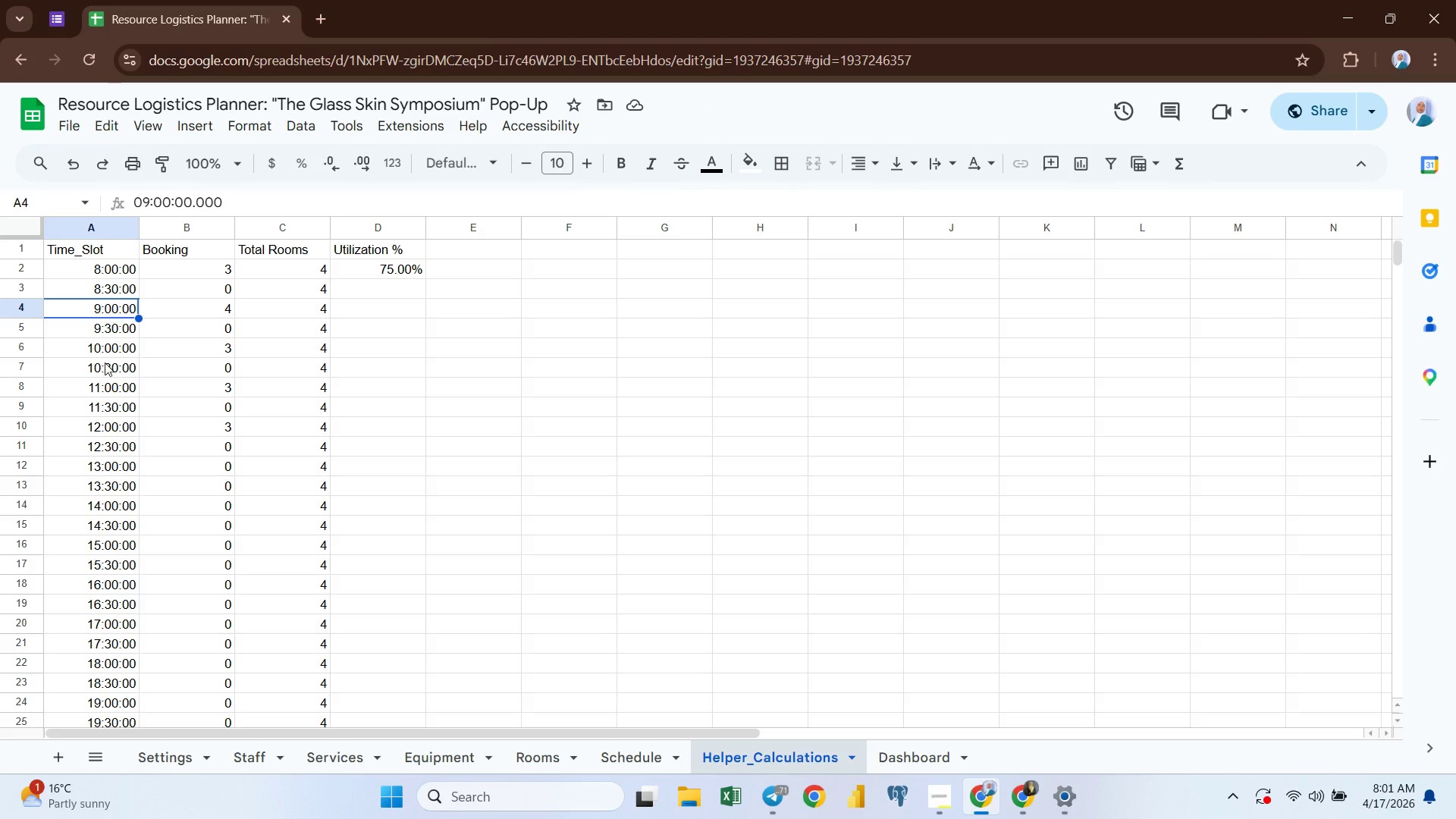 
left_click([105, 367])
 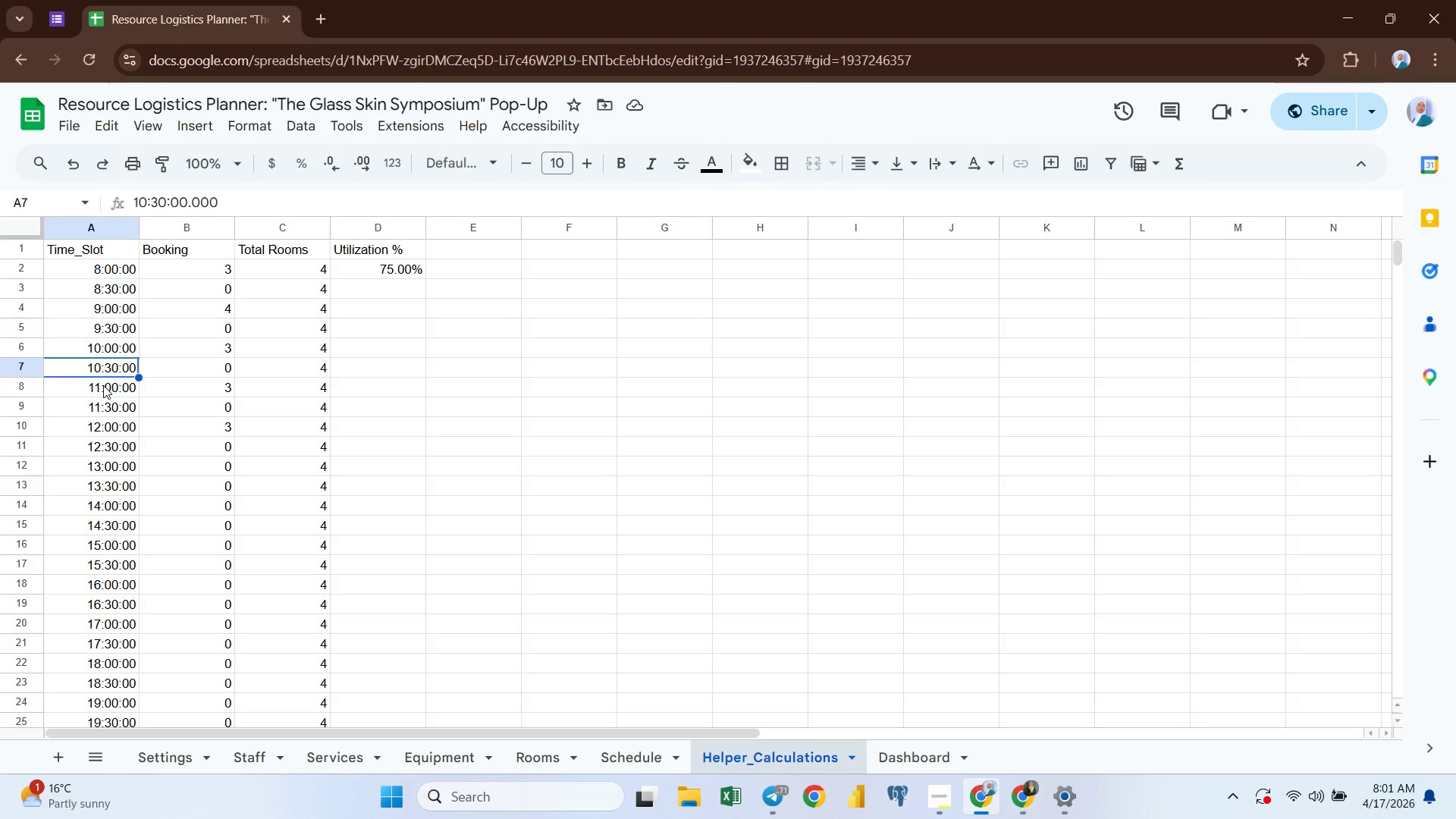 
left_click([103, 385])
 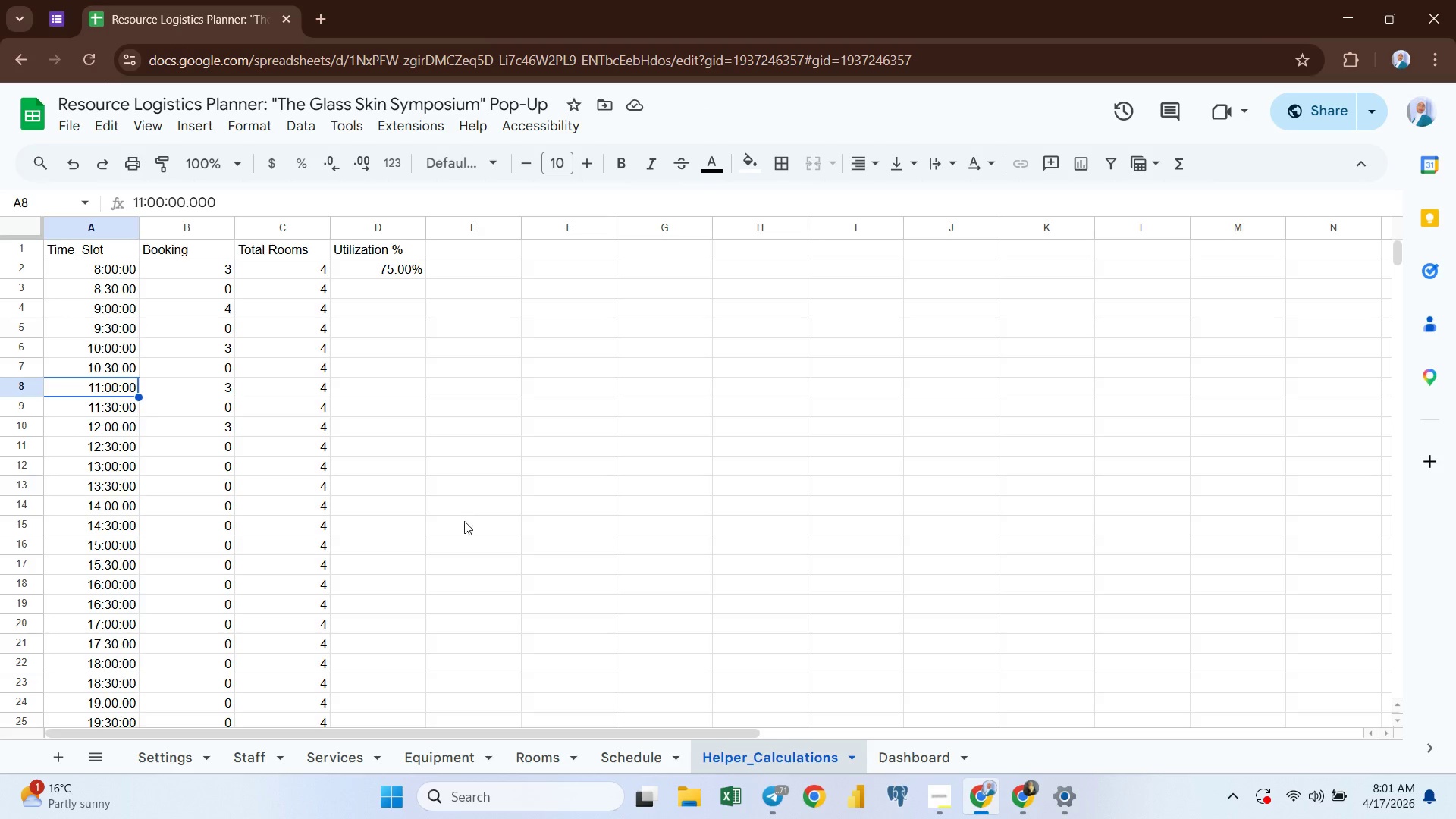 
left_click([529, 513])
 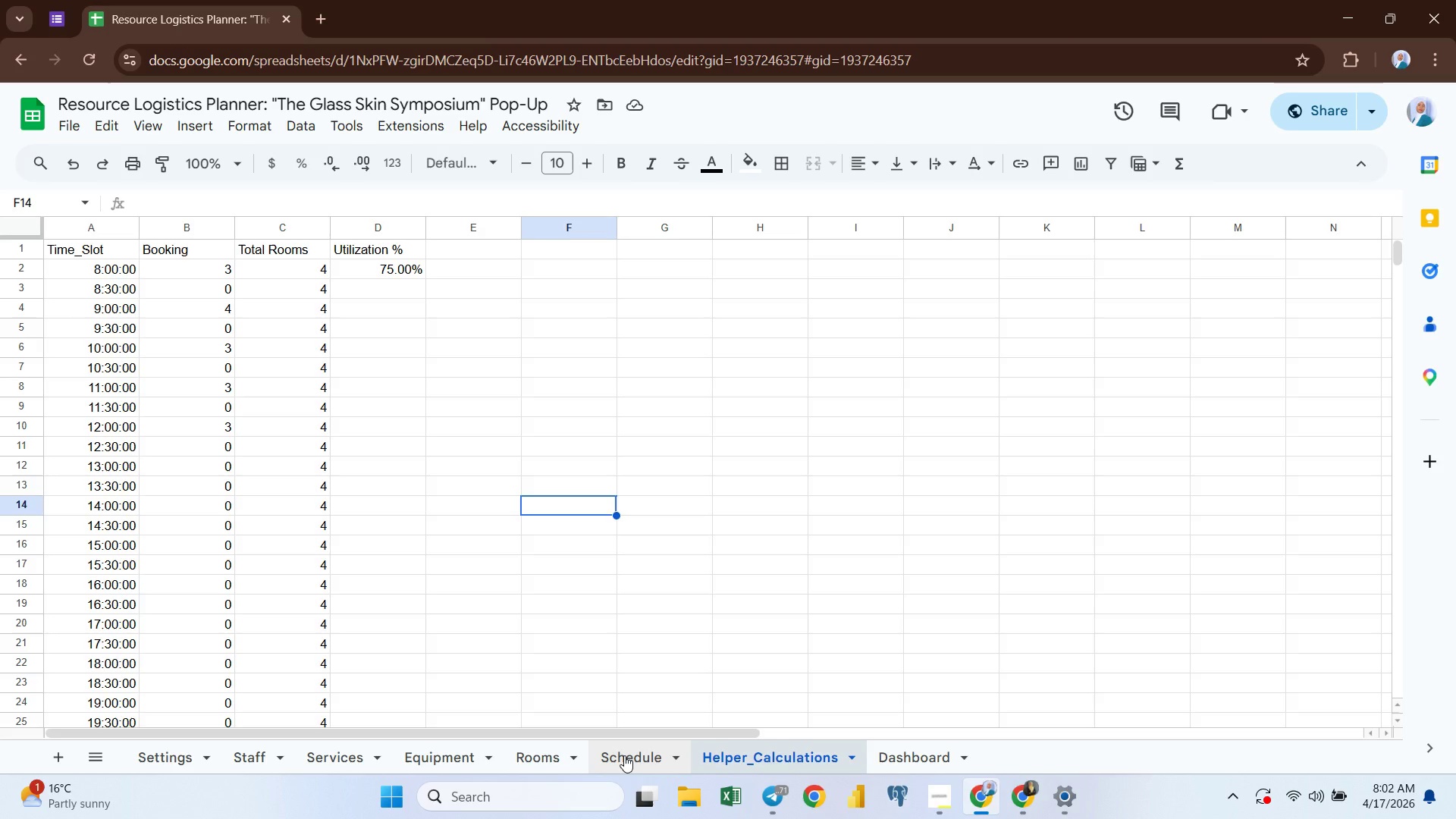 
wait(74.19)
 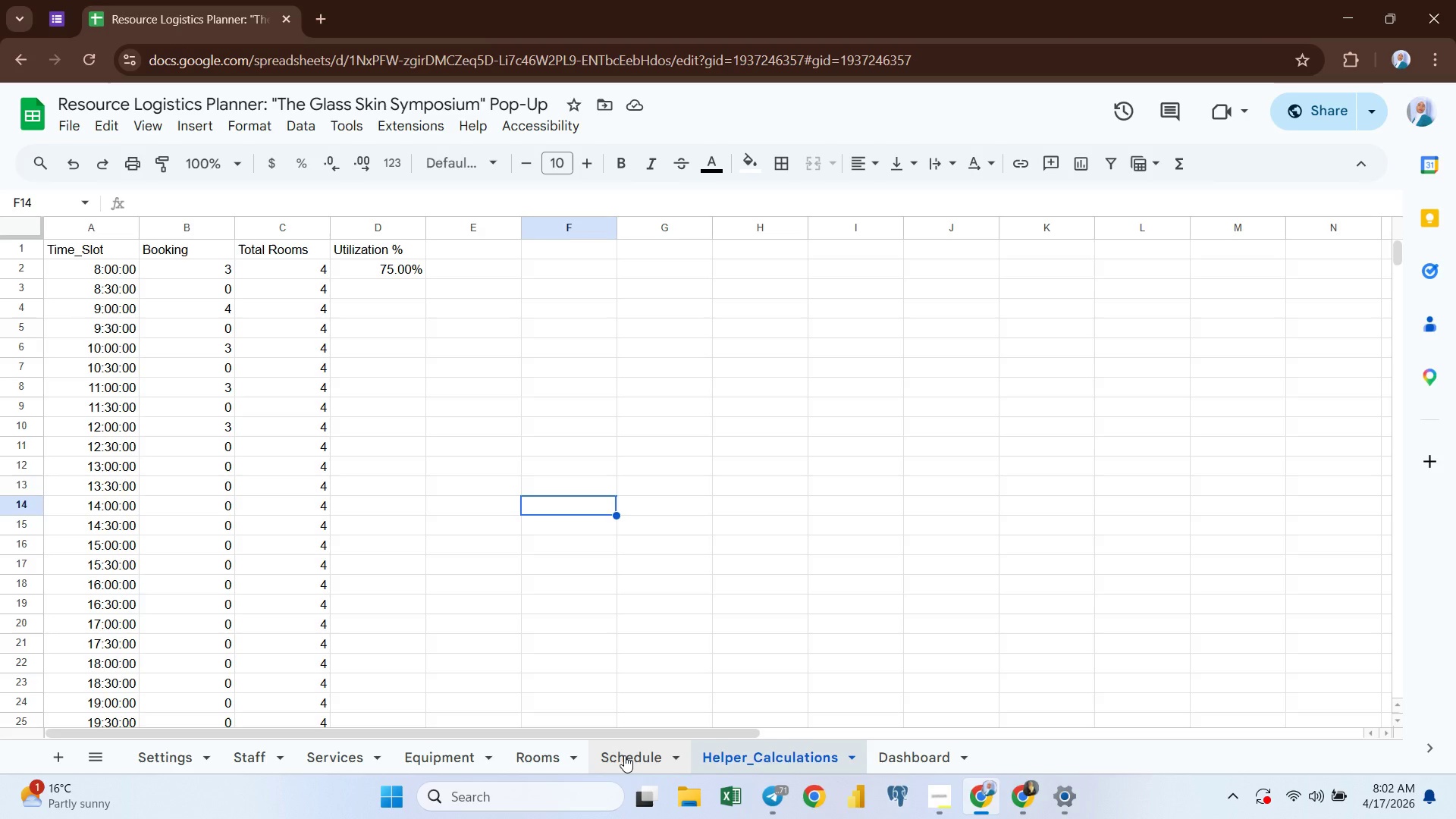 
left_click([199, 275])
 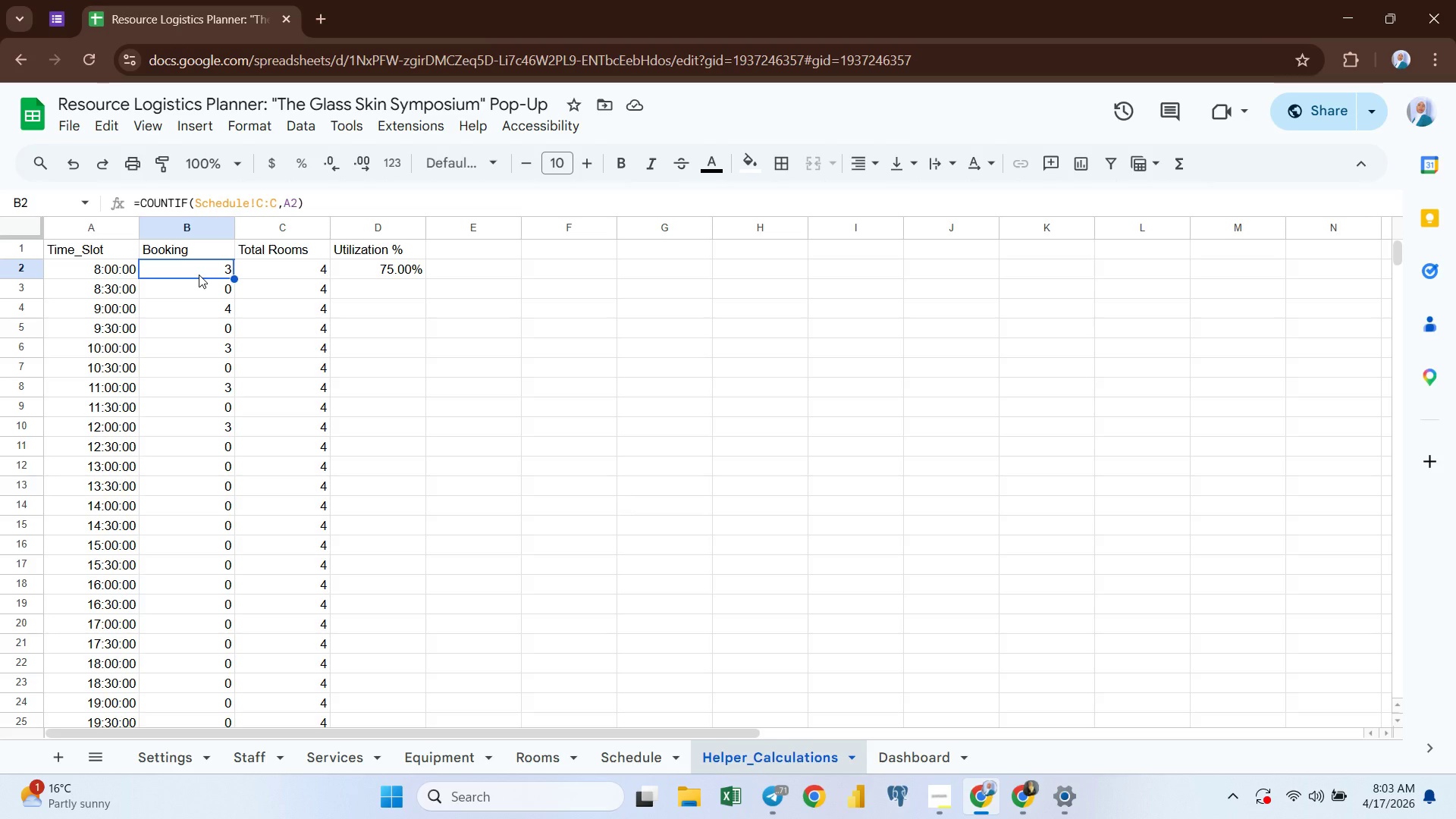 
wait(53.22)
 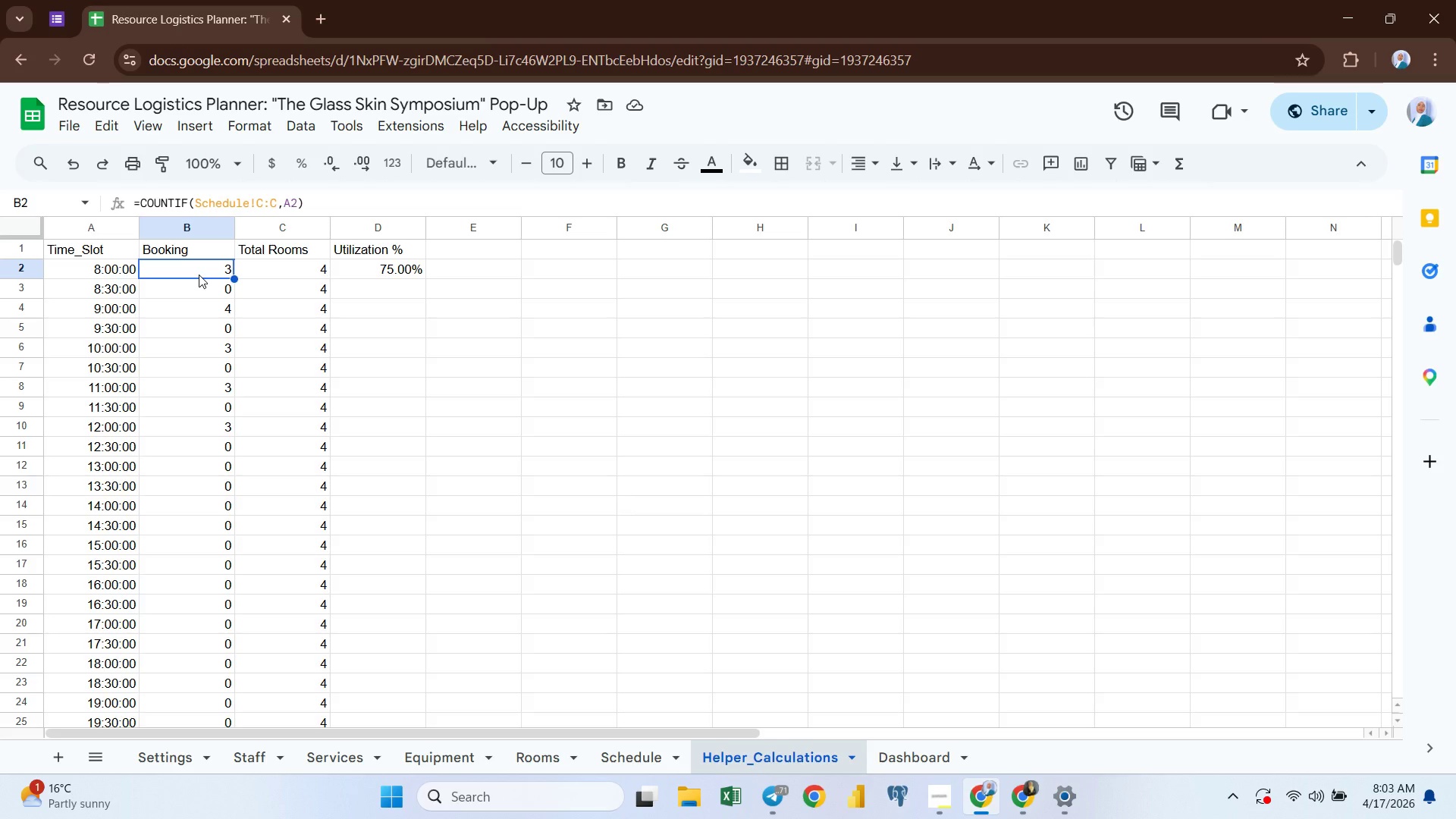 
left_click([460, 249])
 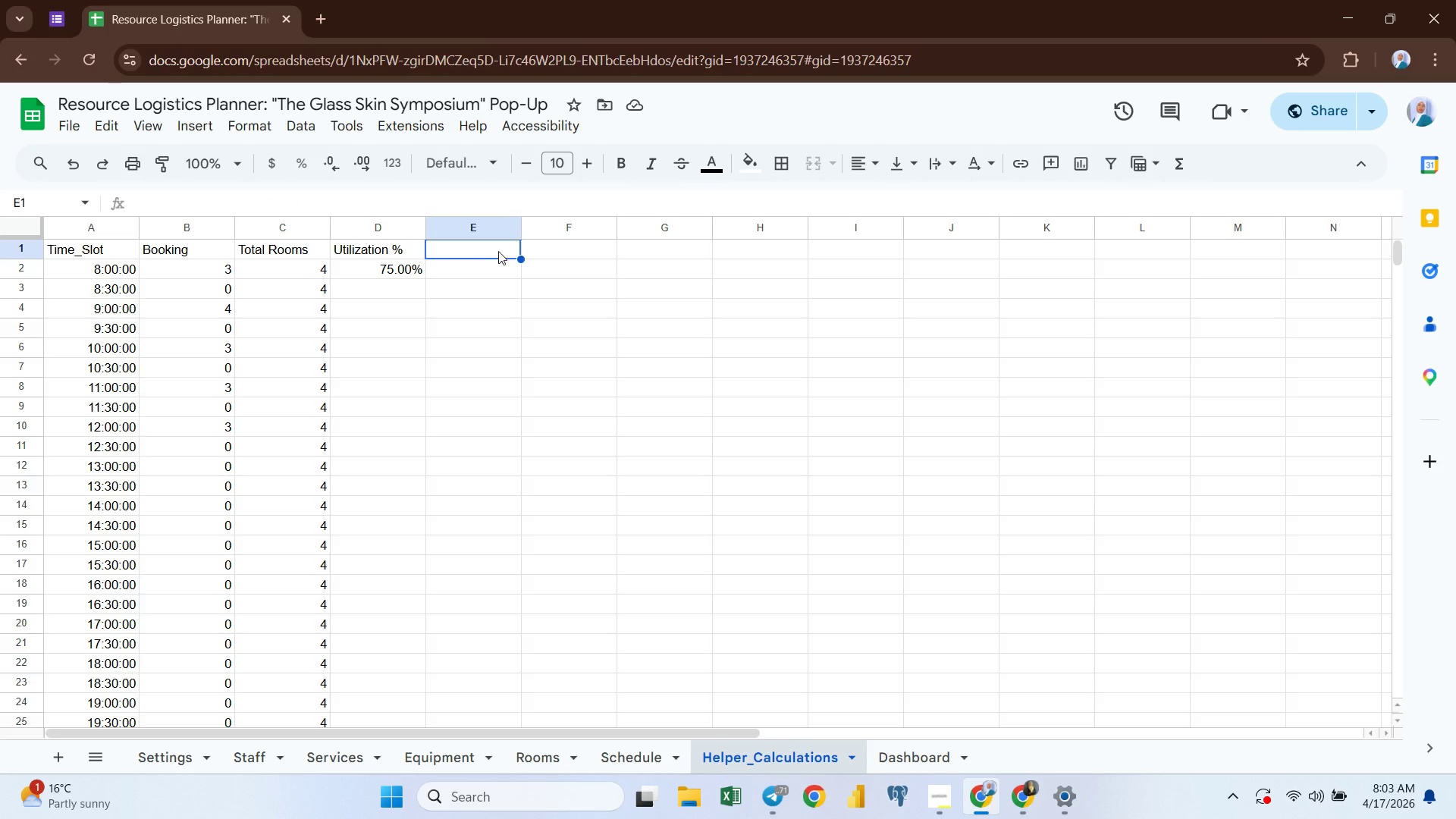 
left_click([557, 253])
 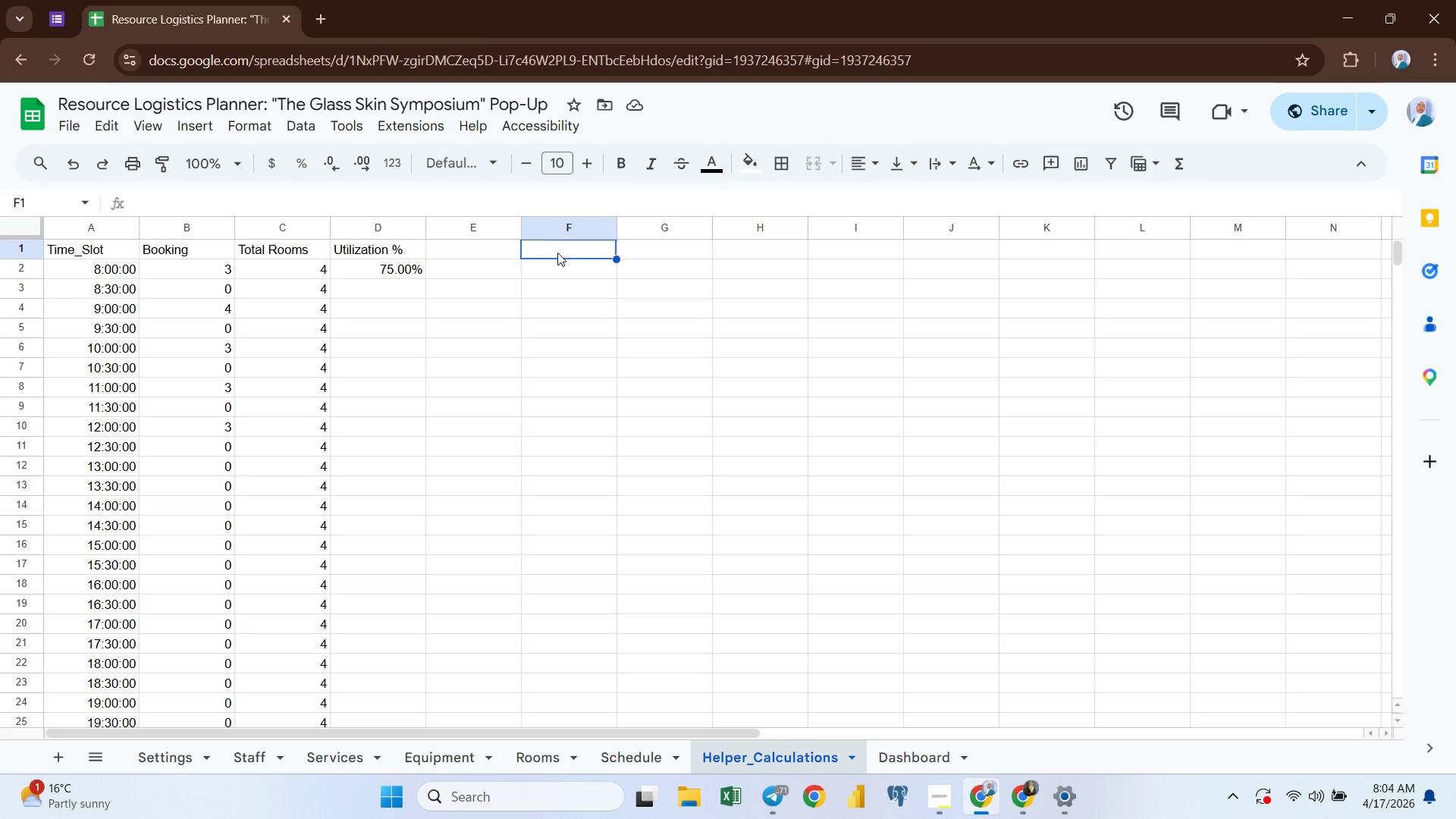 
wait(8.02)
 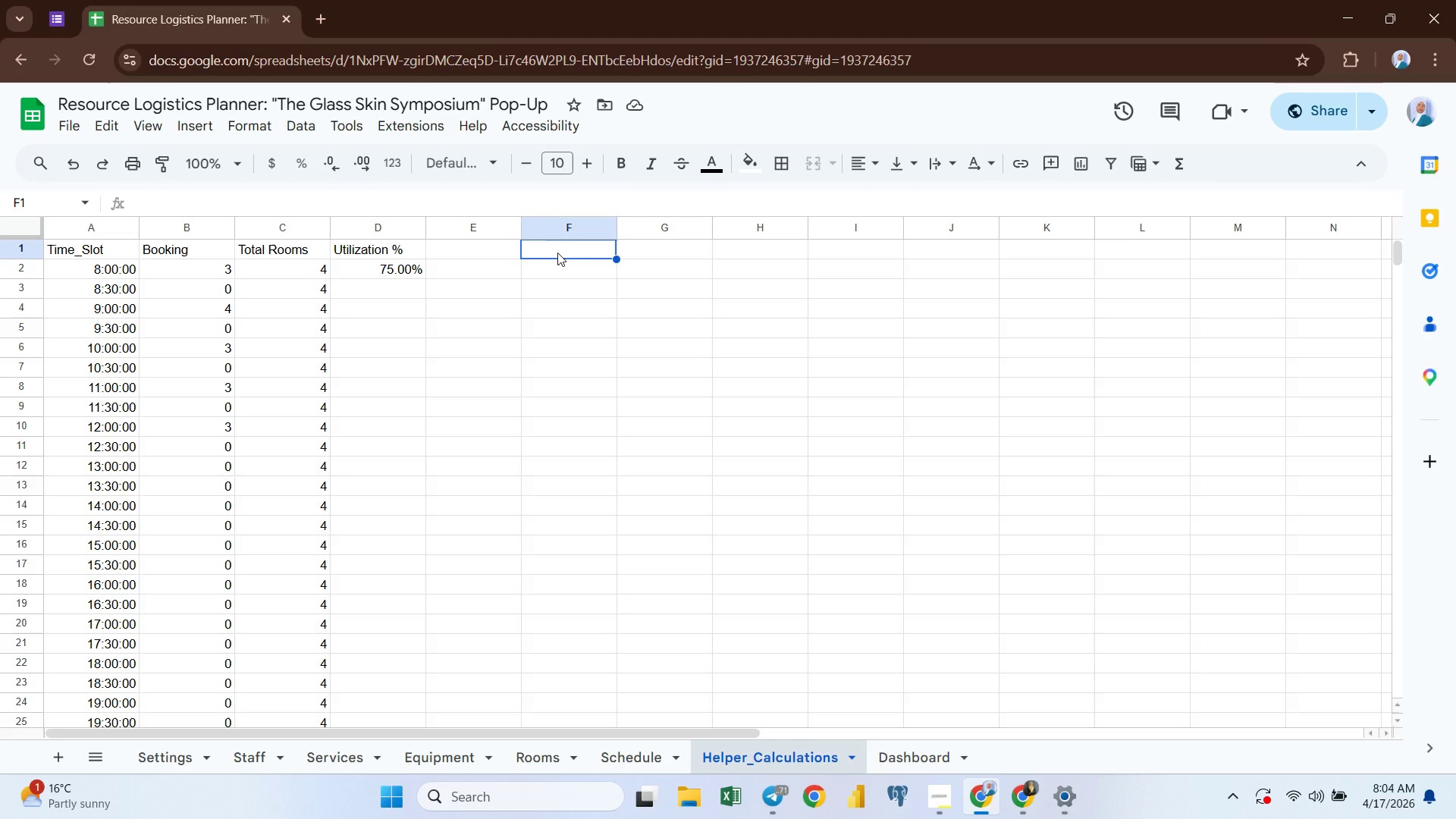 
type(Equipment)
 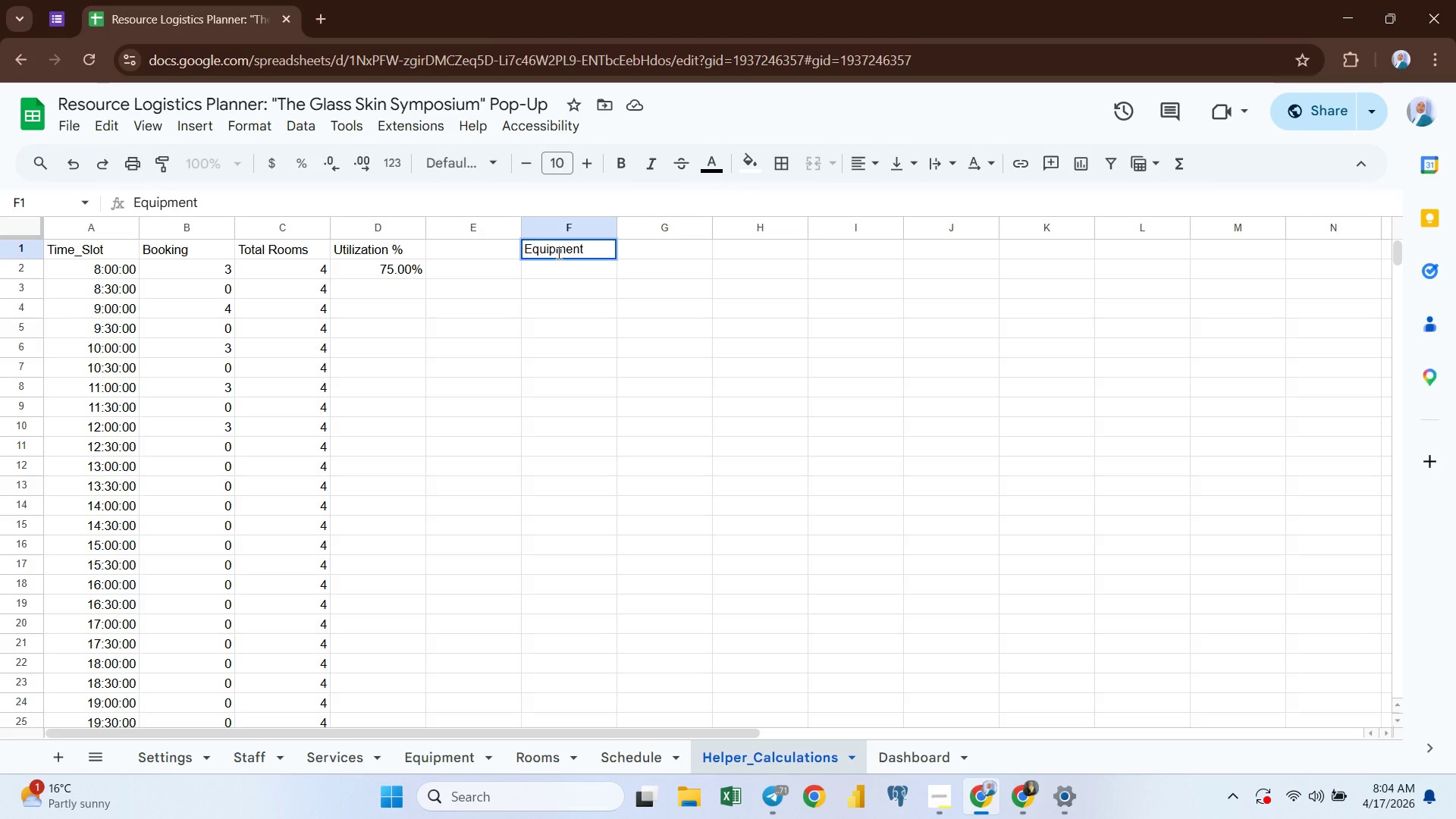 
type( List)
 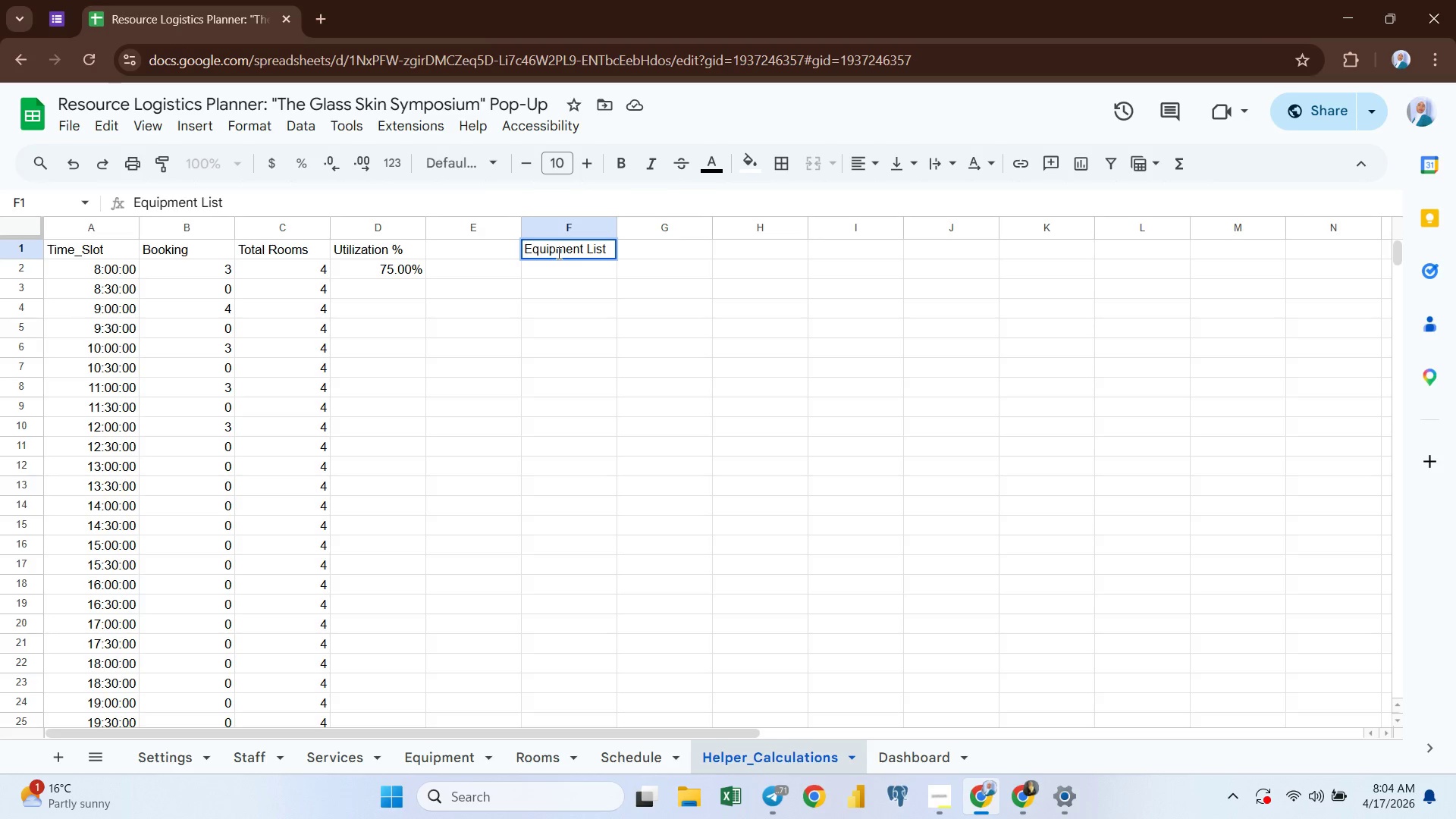 
key(Enter)
 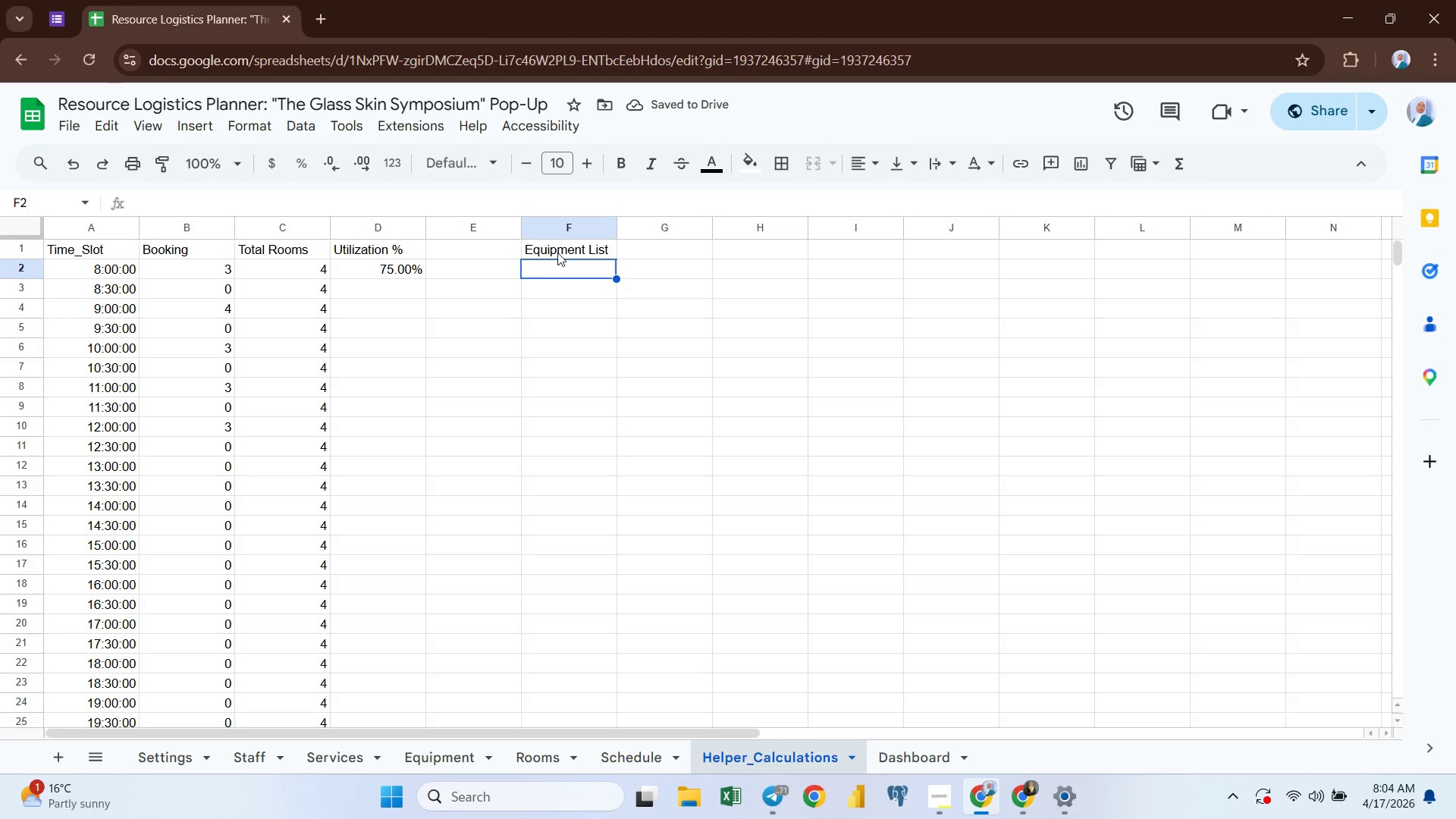 
wait(5.27)
 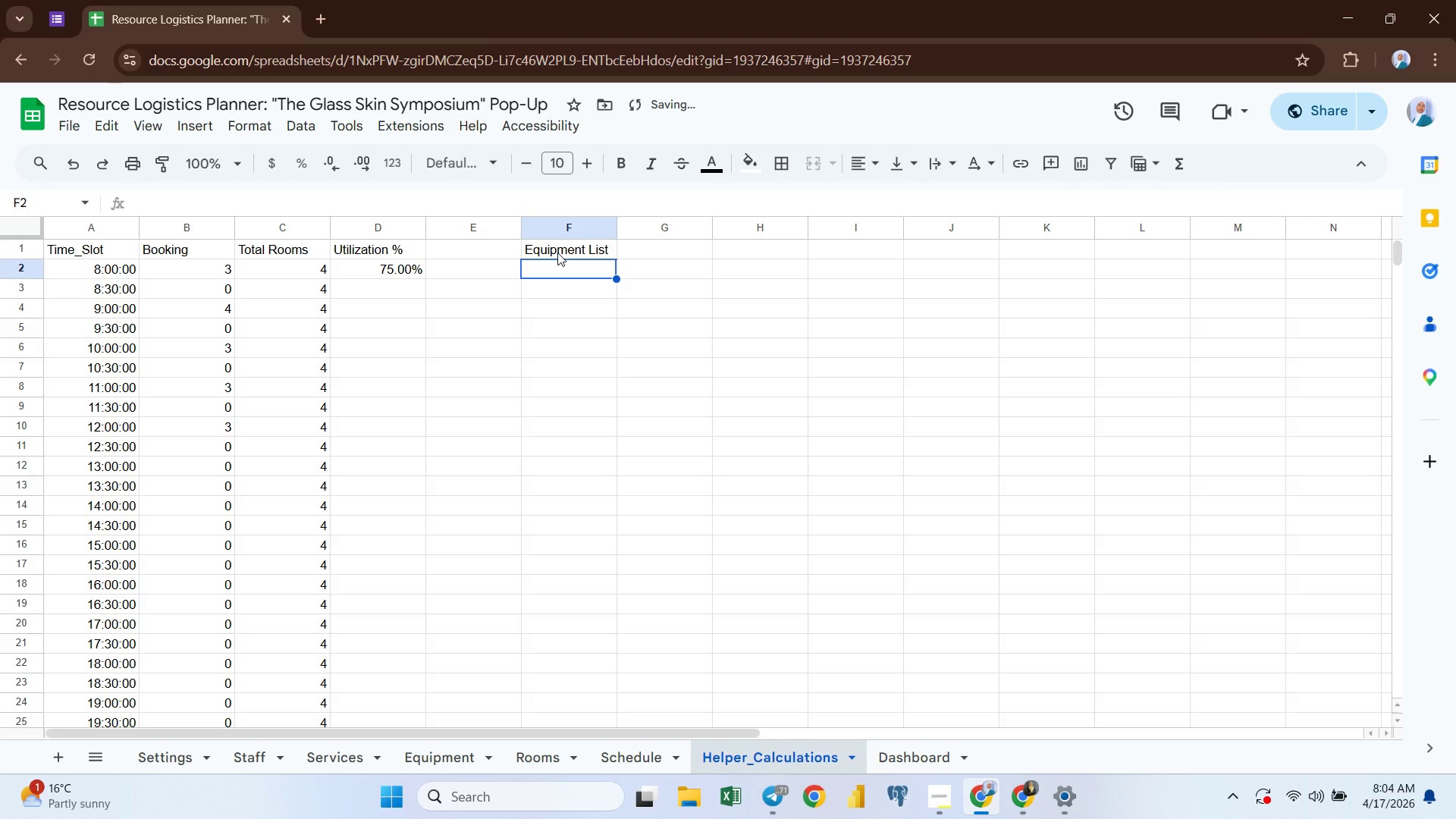 
key(Equal)
 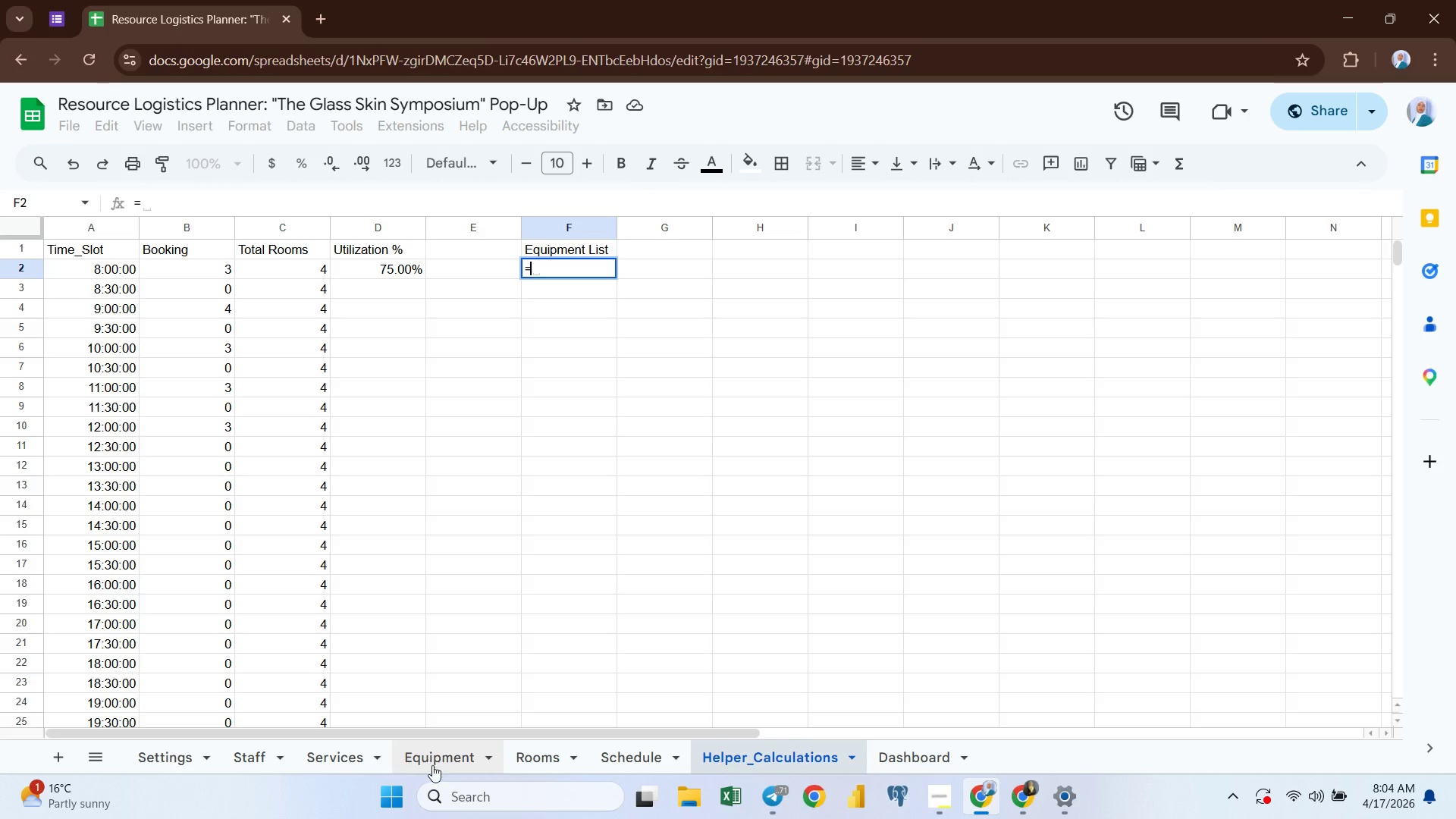 
left_click([438, 763])
 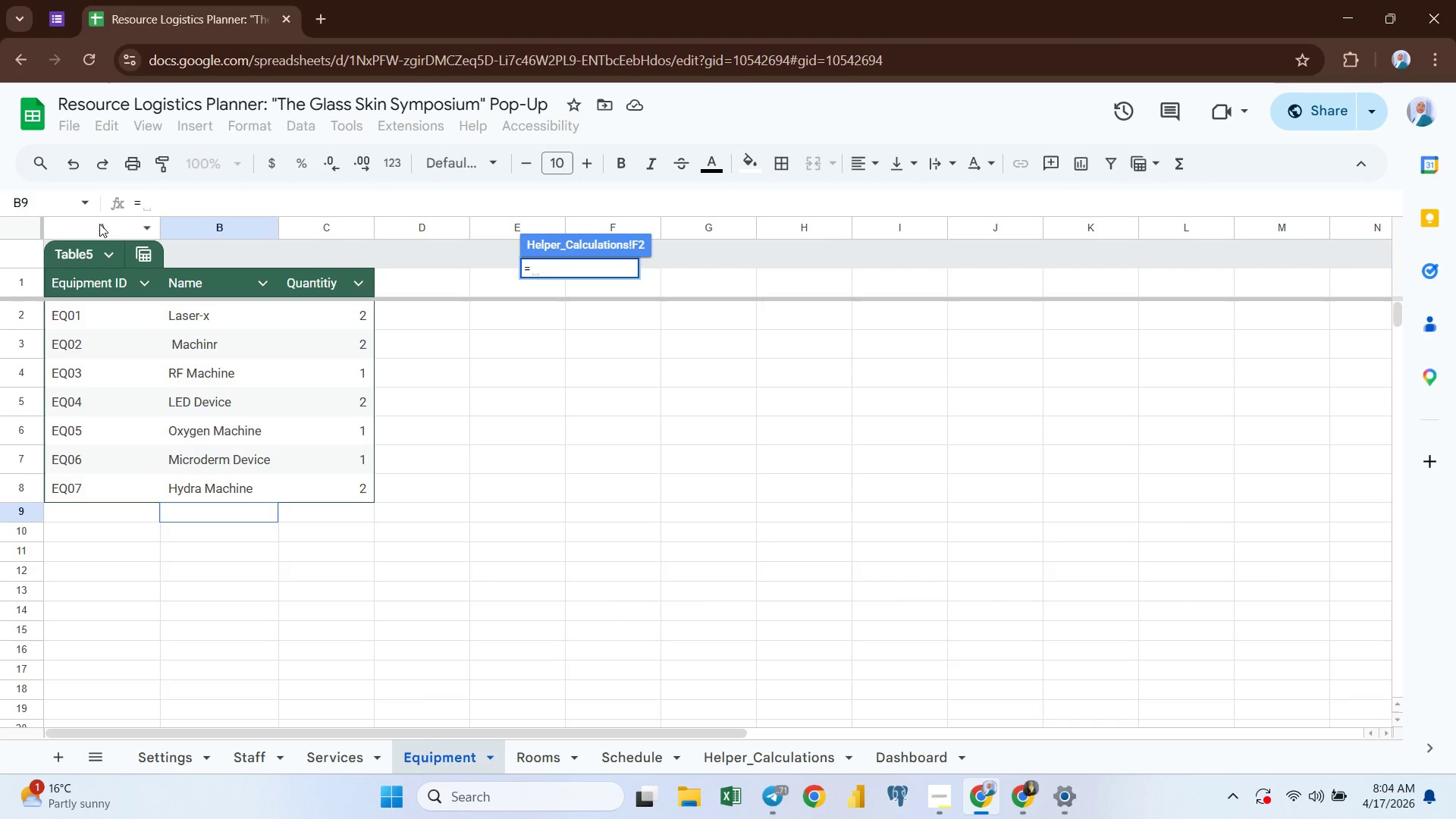 
left_click([99, 224])
 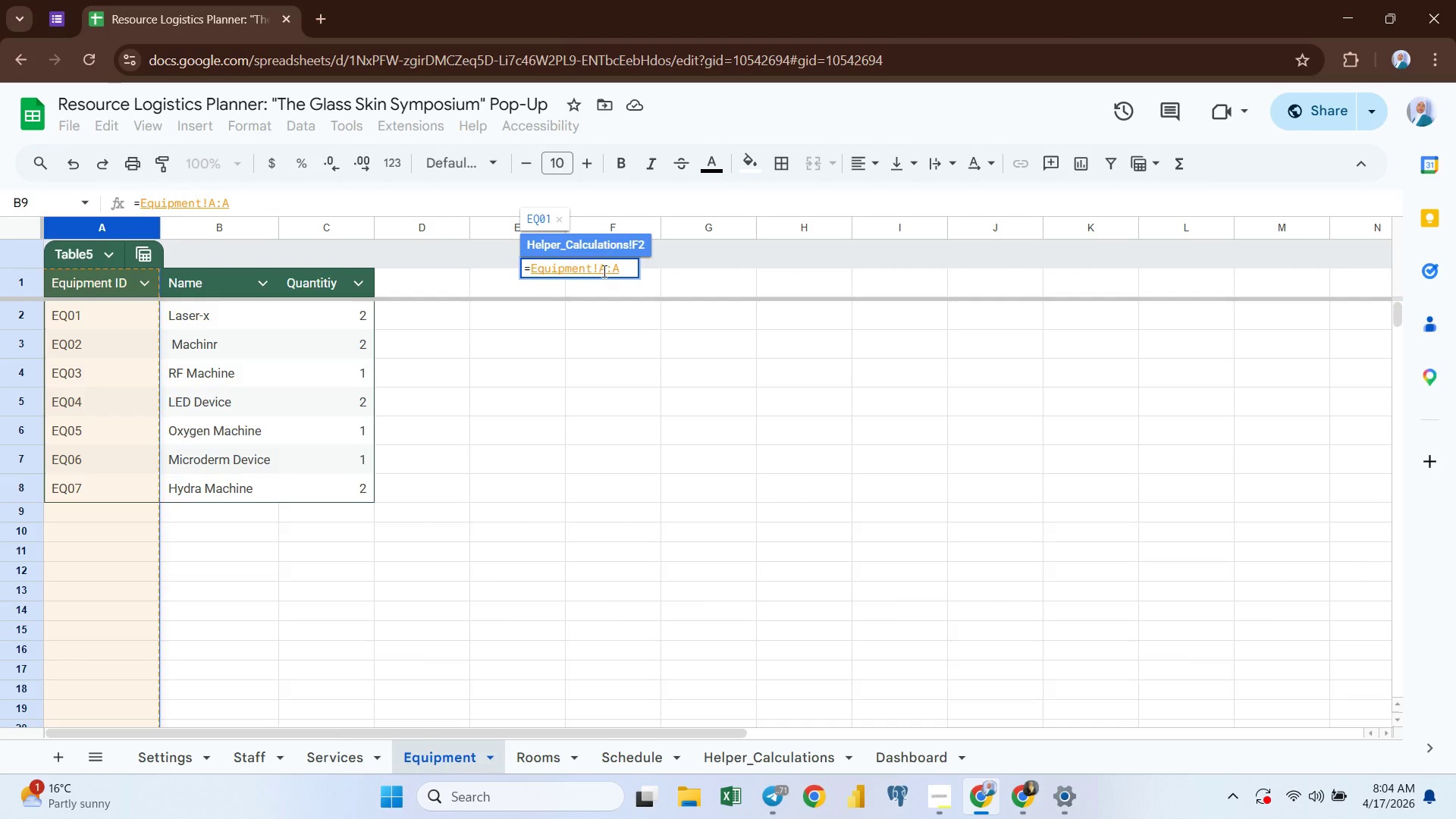 
left_click([604, 270])
 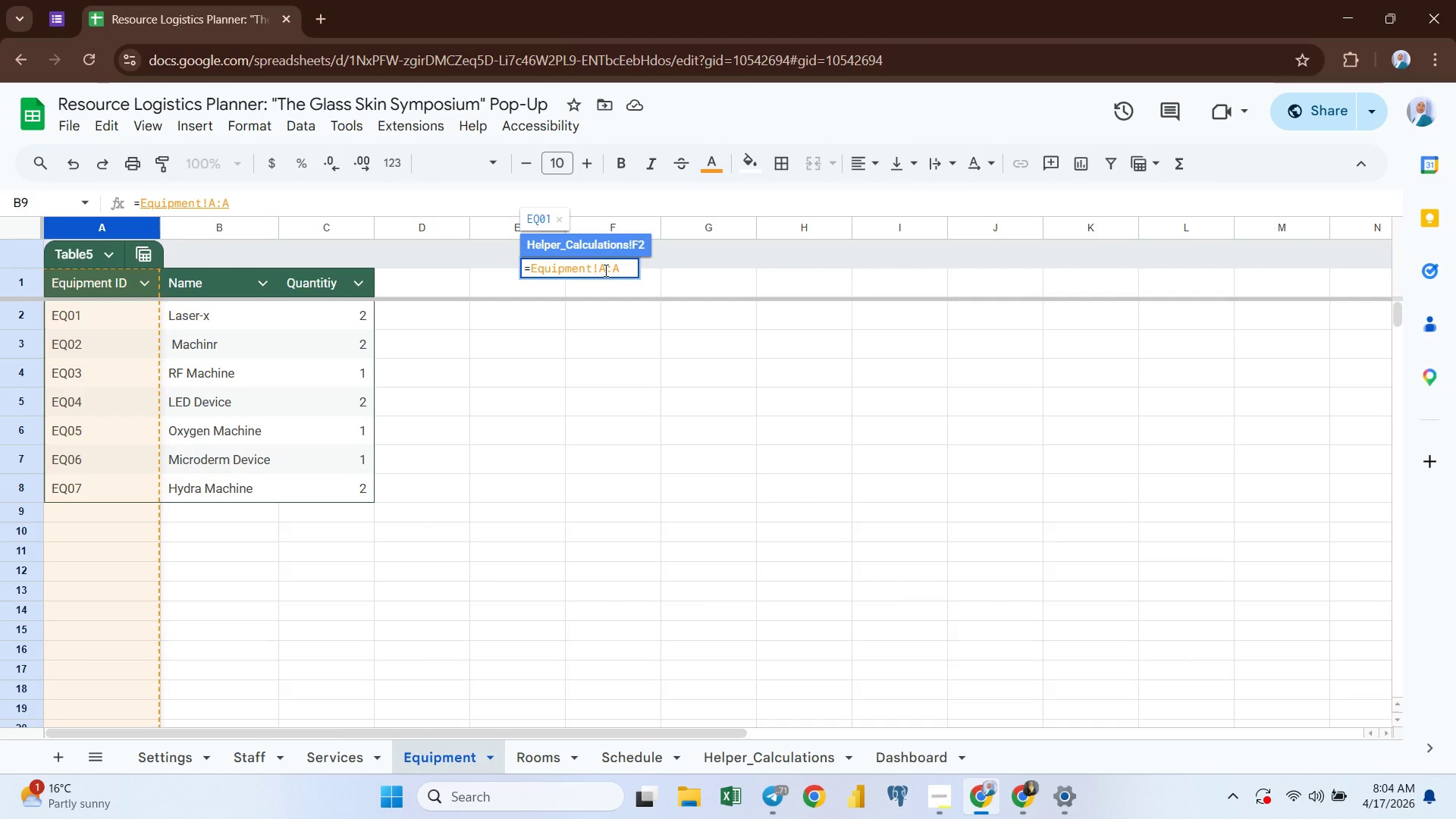 
key(2)
 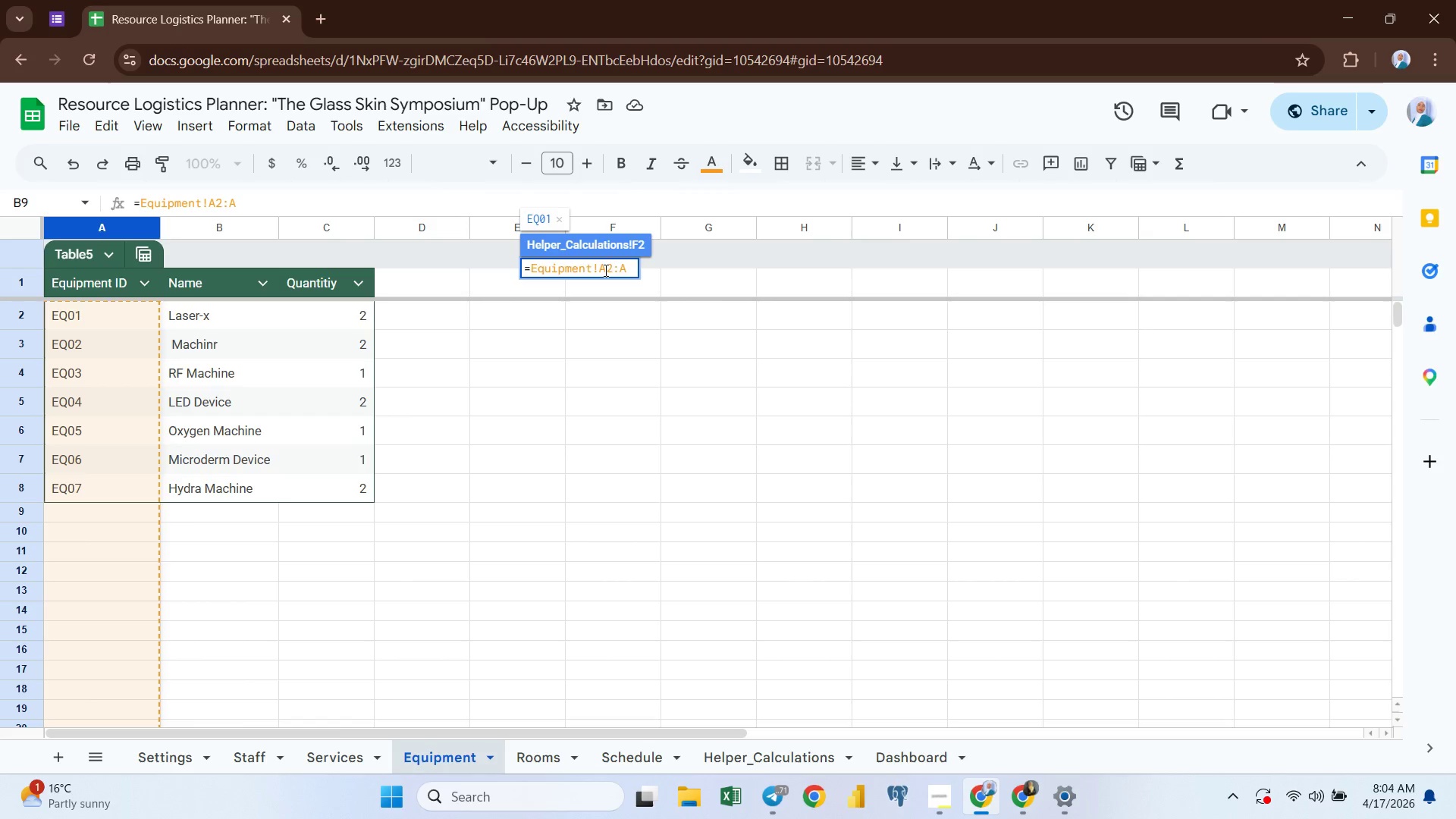 
wait(5.67)
 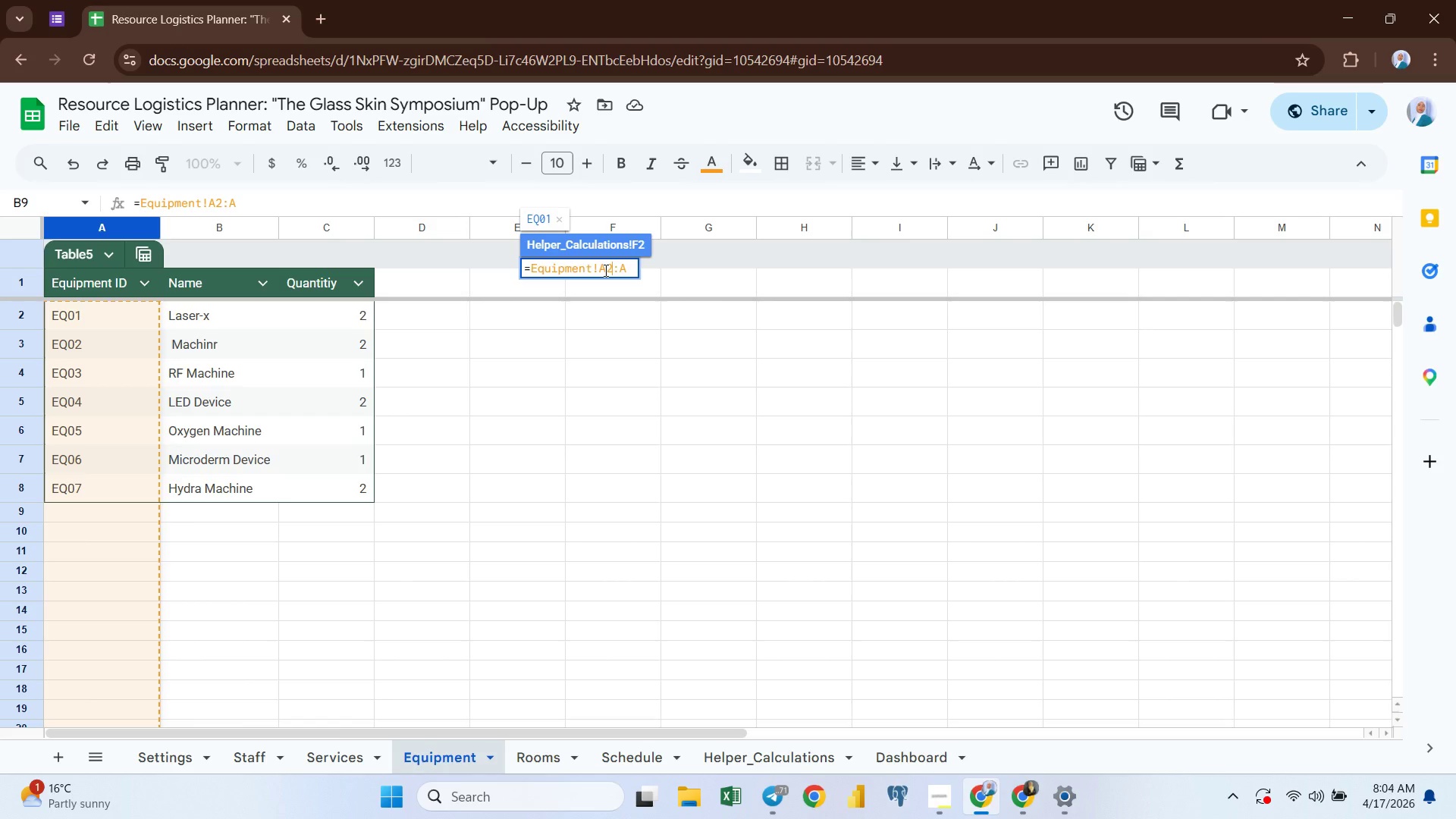 
key(Enter)
 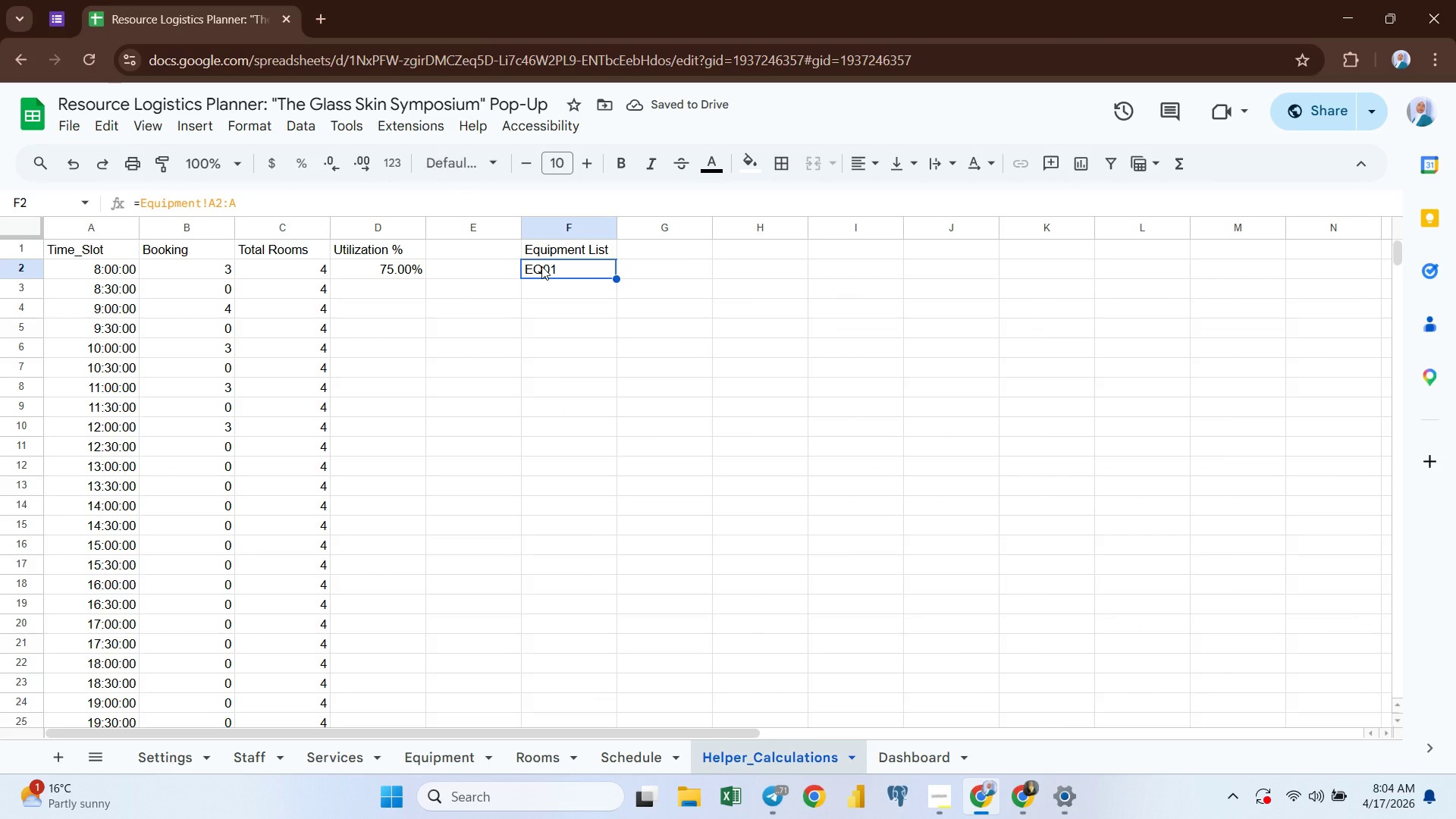 
double_click([541, 266])
 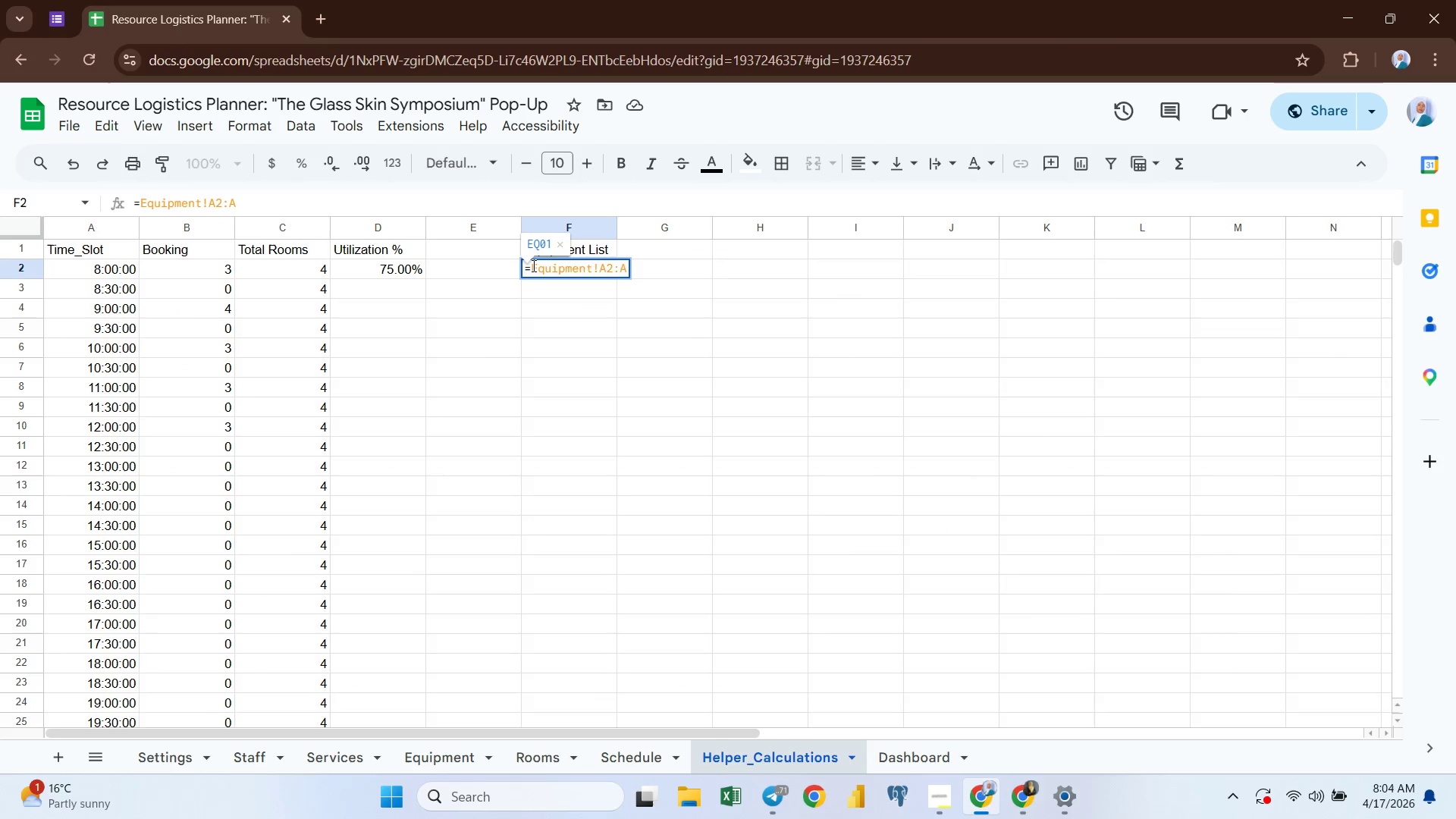 
left_click([532, 265])
 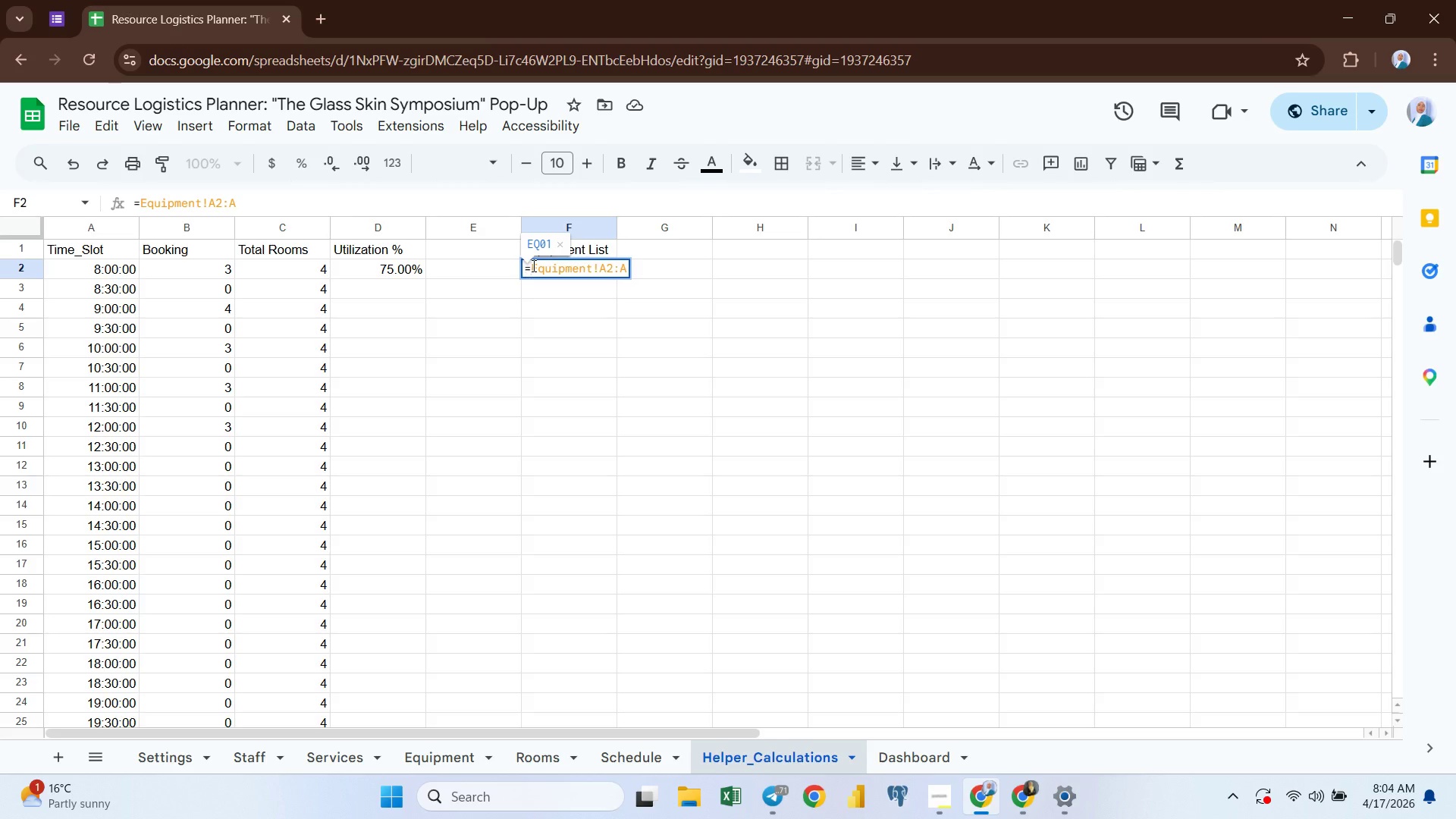 
key(Space)
 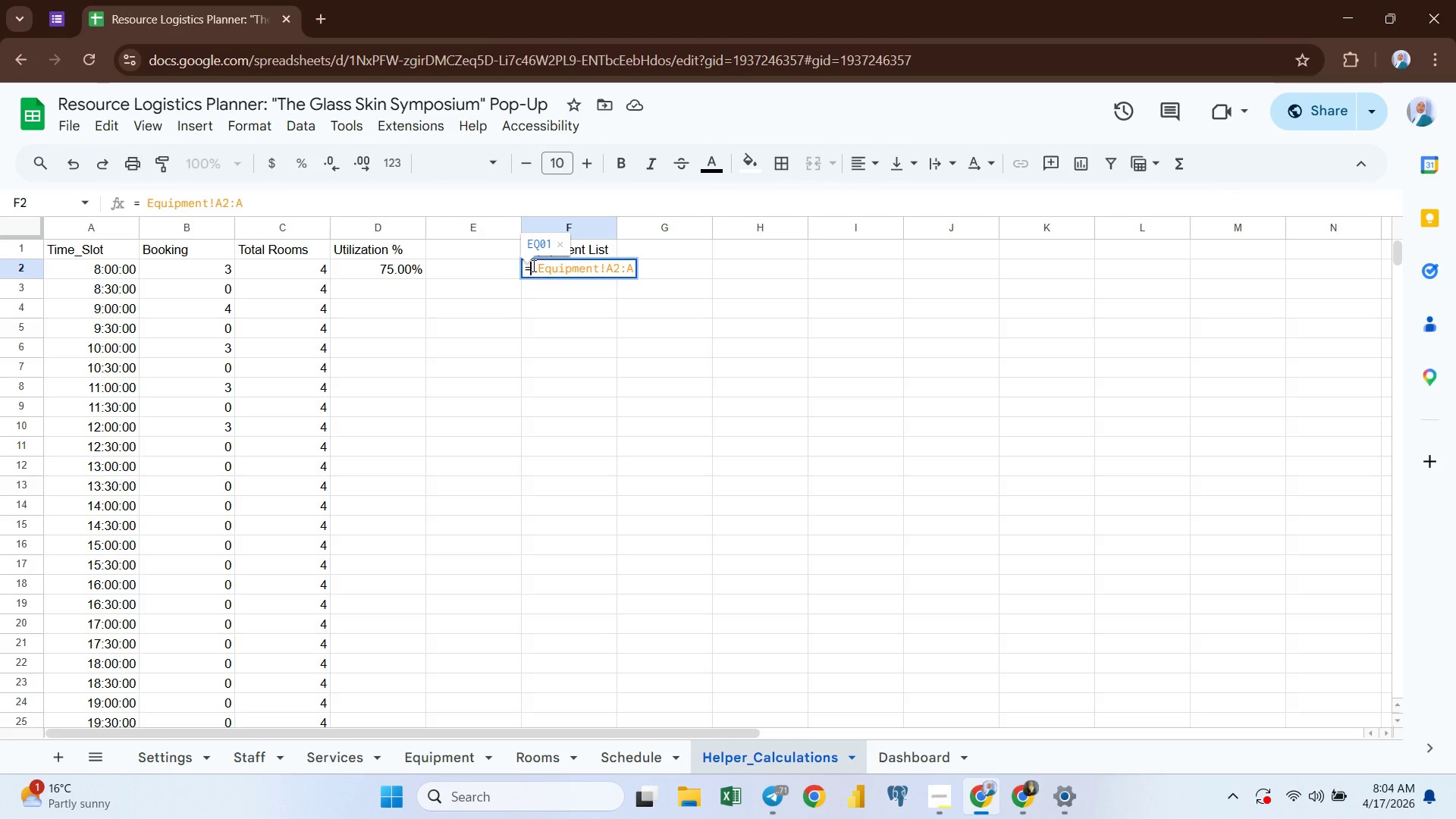 
key(ArrowLeft)
 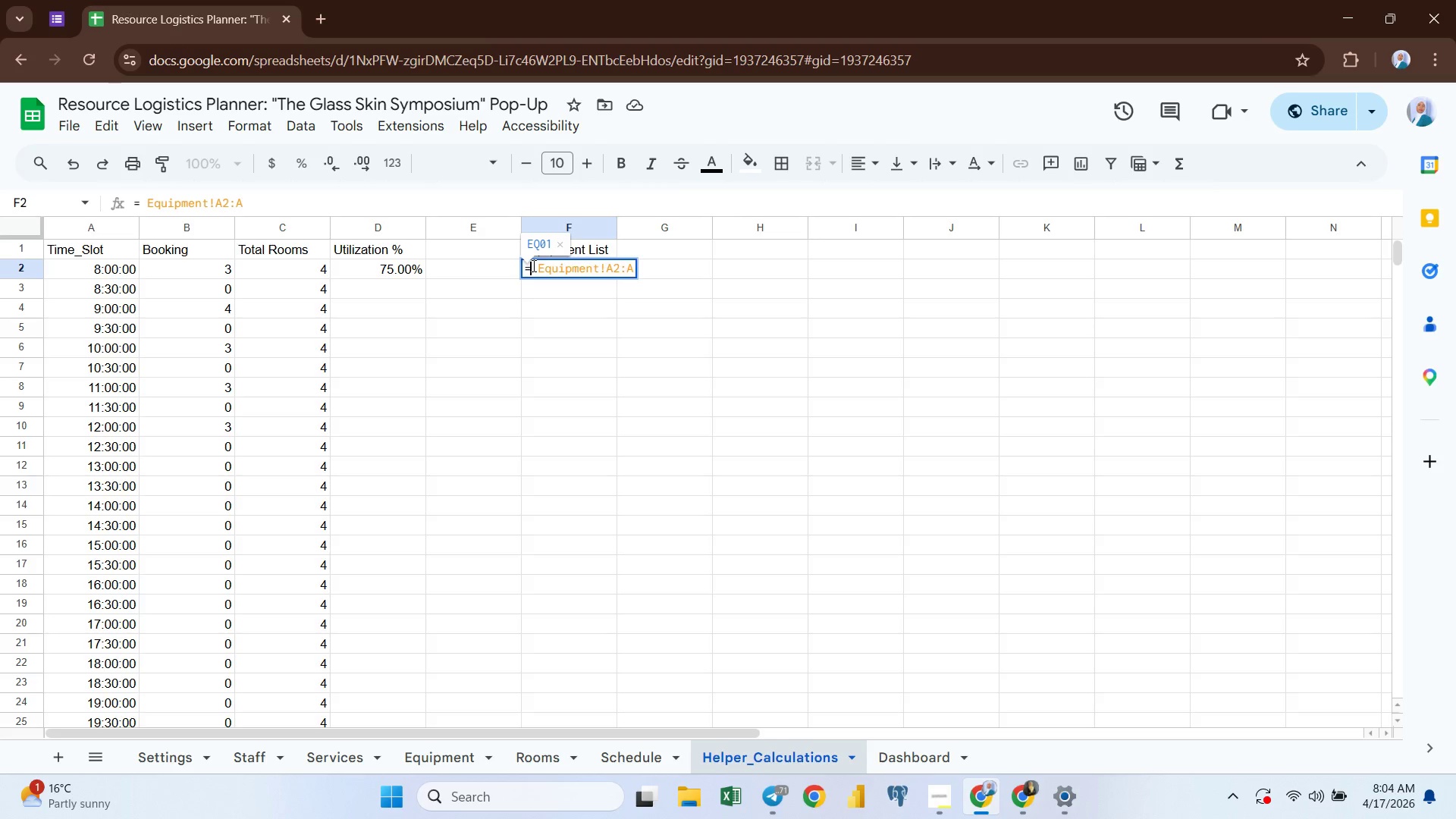 
type(arr)
 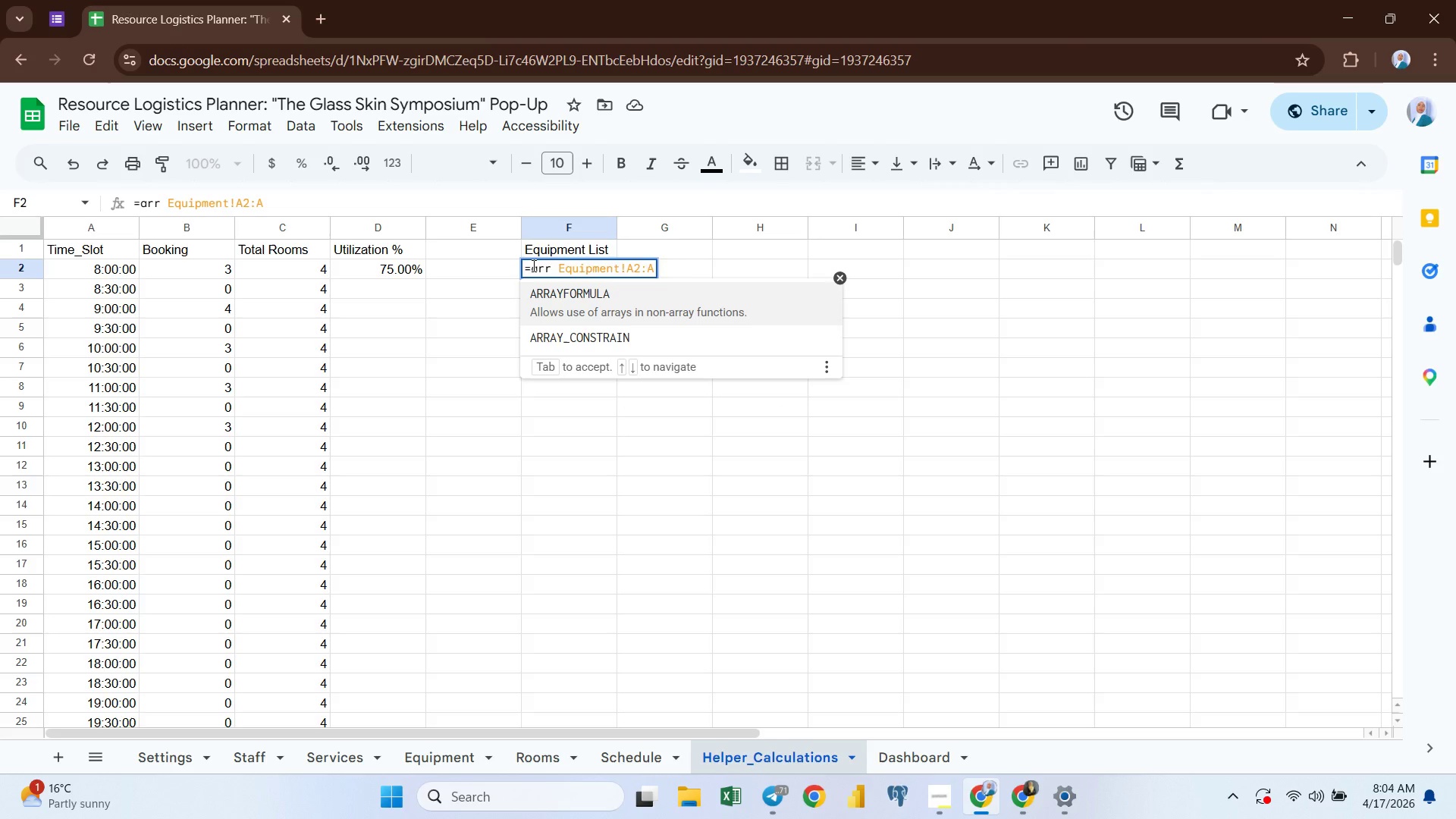 
key(Enter)
 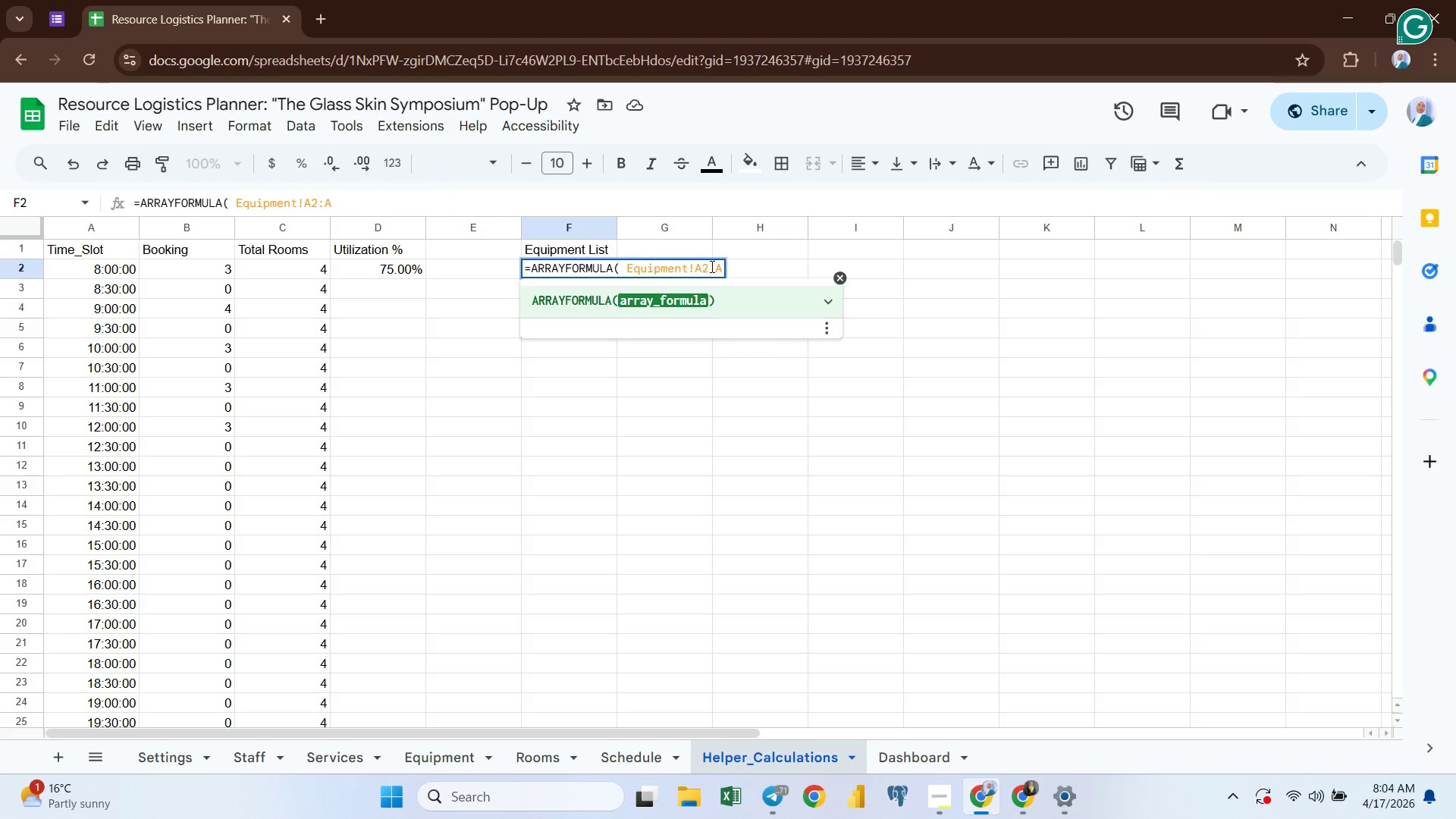 
left_click([720, 266])
 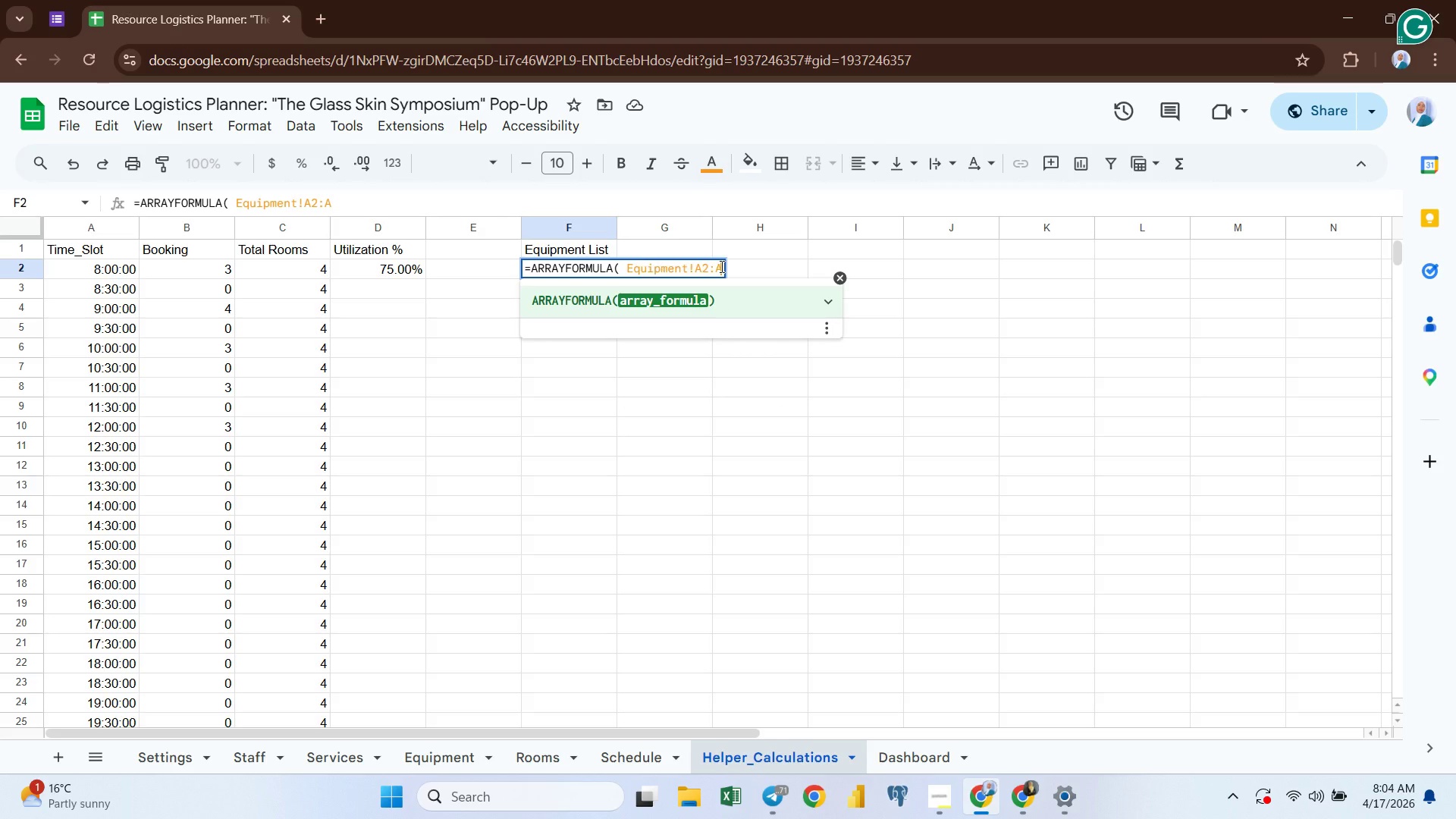 
key(Shift+0)
 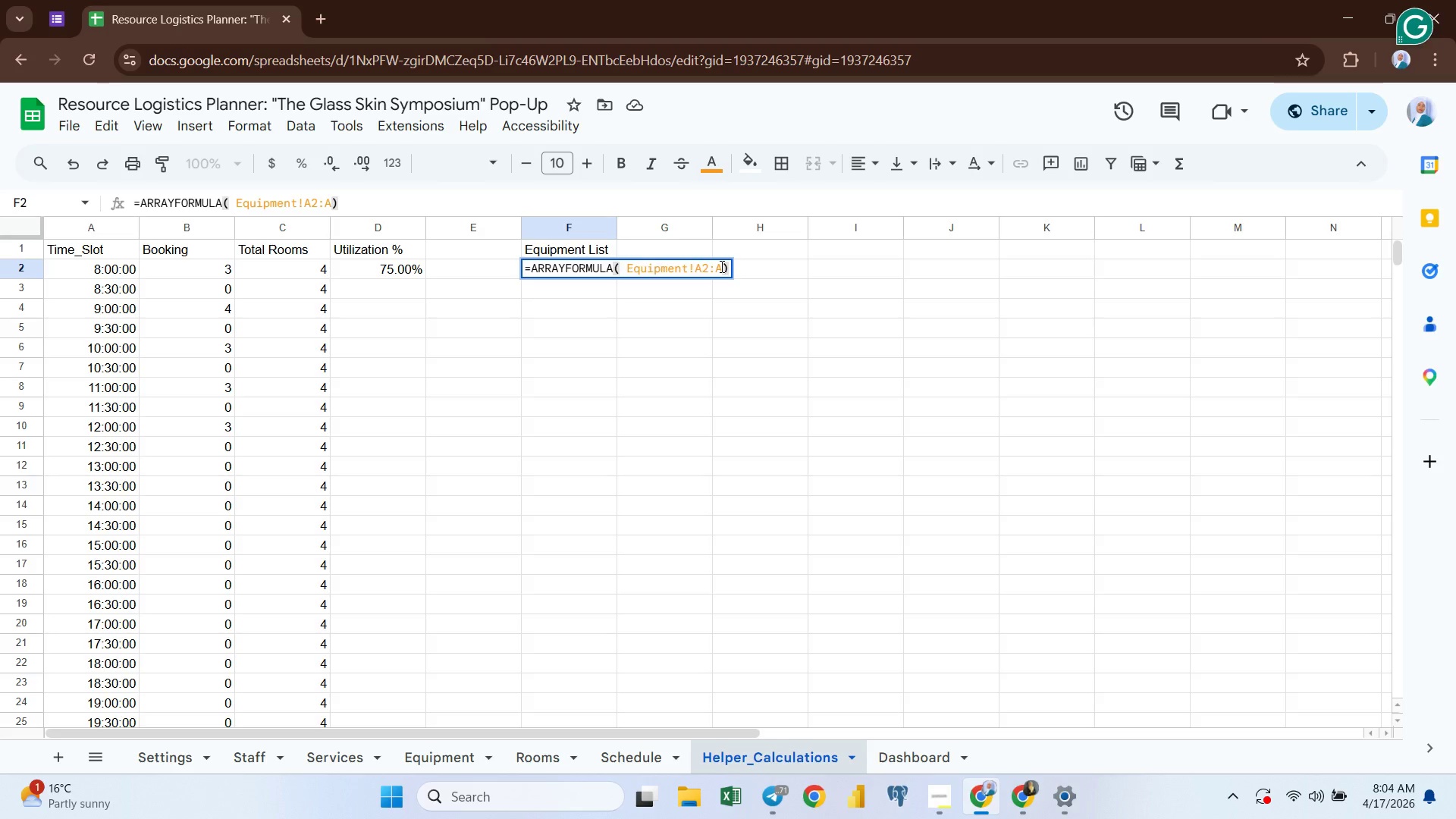 
key(Enter)
 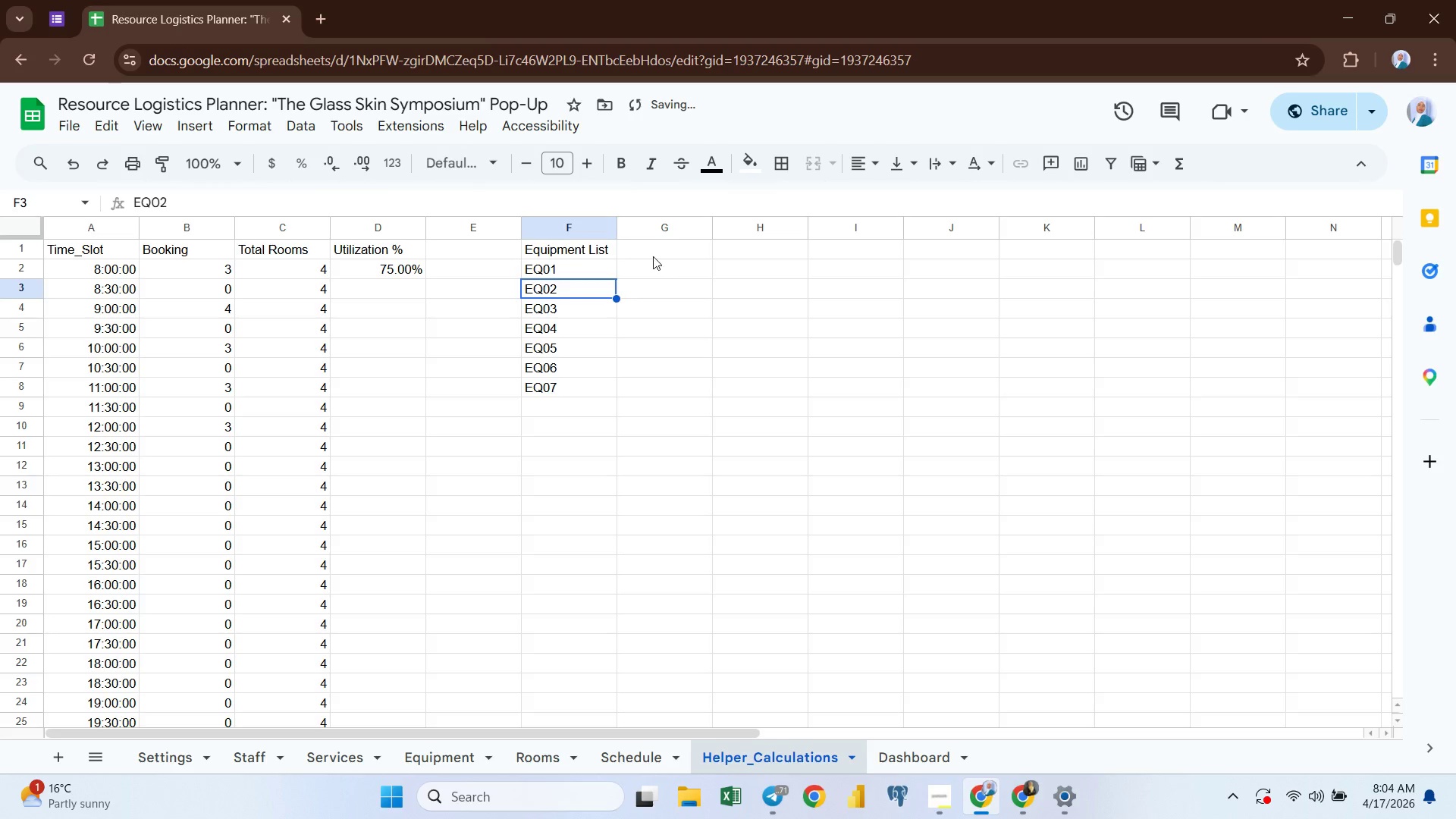 
left_click([653, 254])
 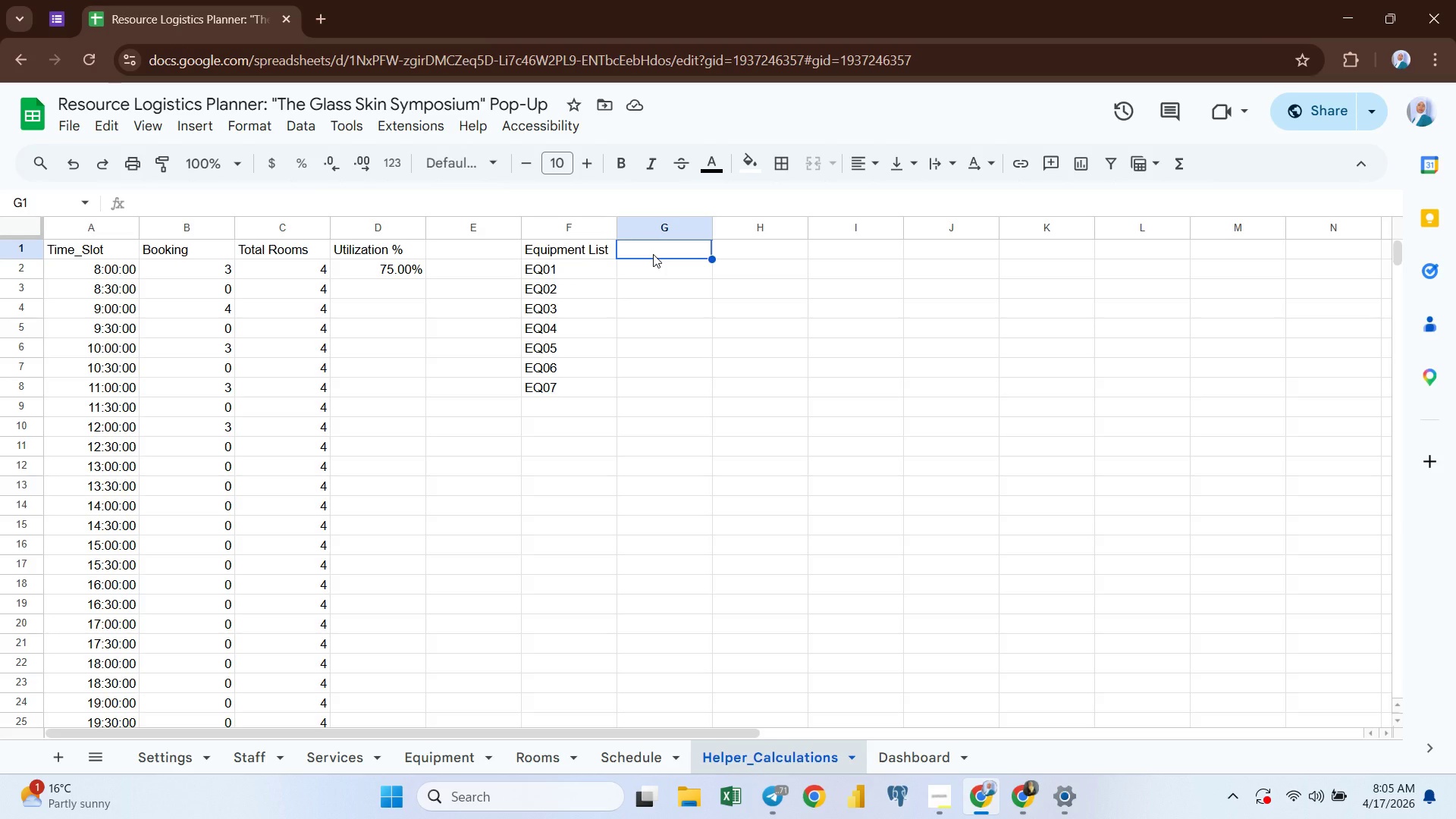 
wait(7.53)
 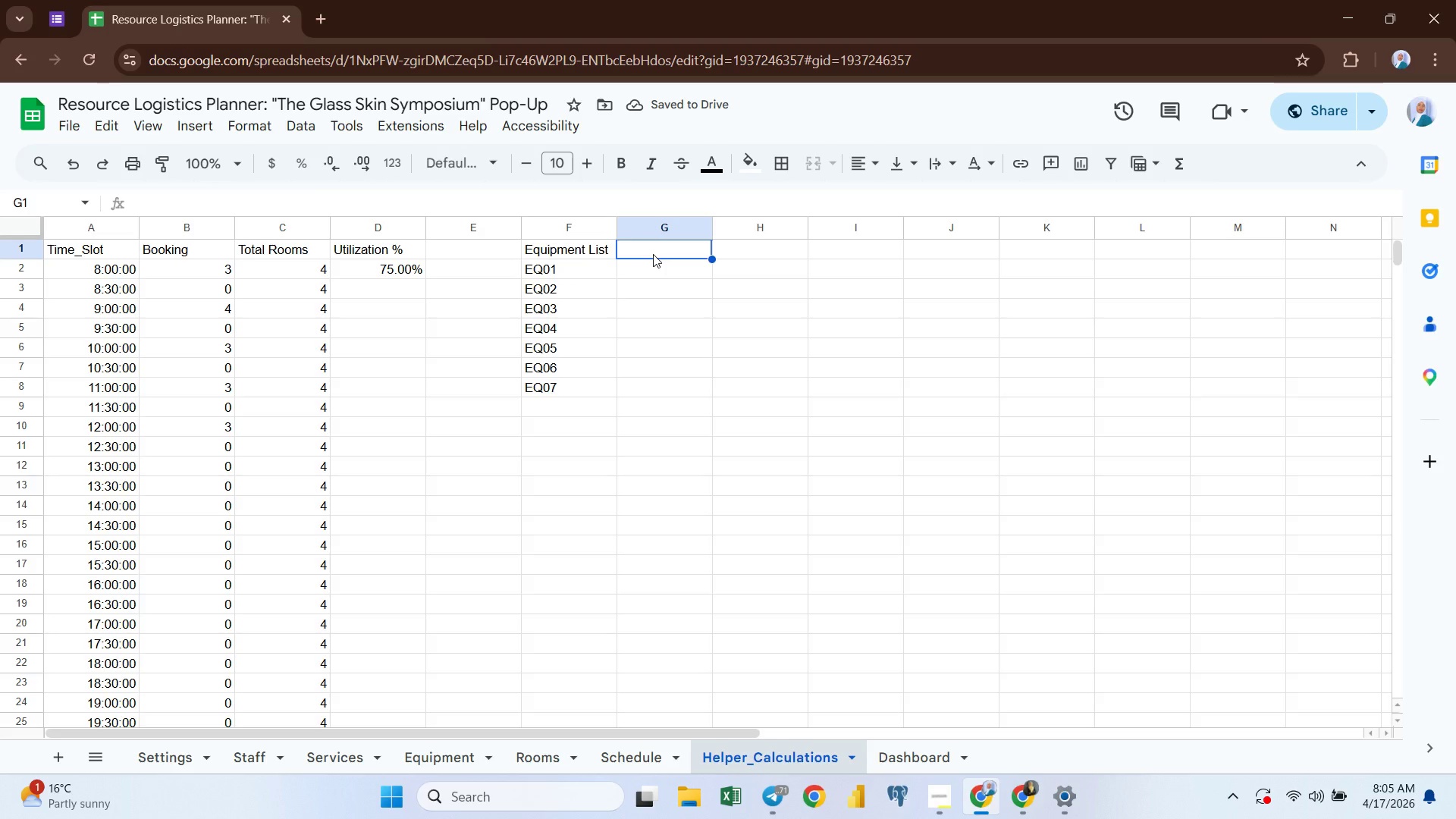 
type(Usage CO)
key(Backspace)
type(ount)
 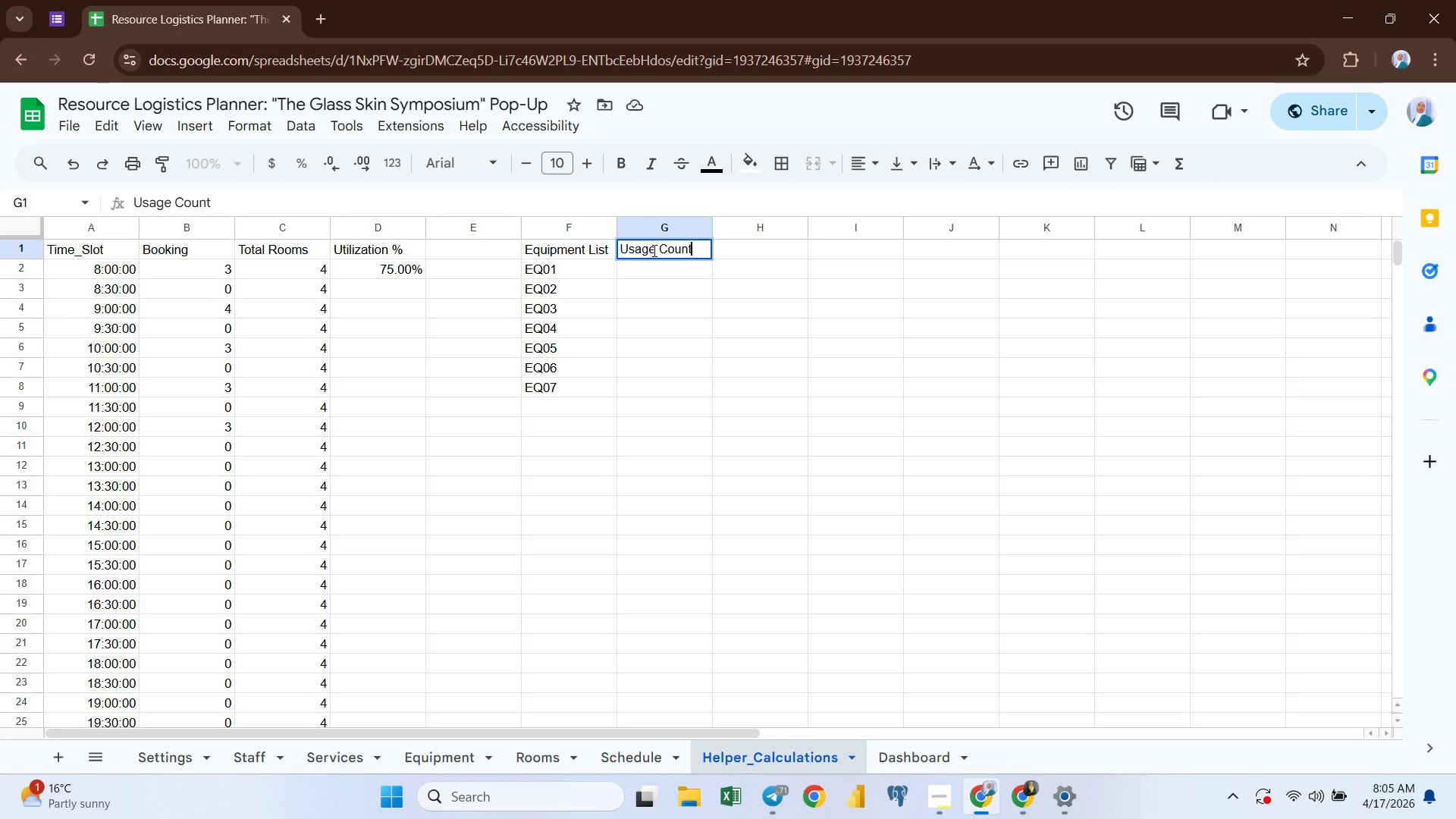 
wait(10.39)
 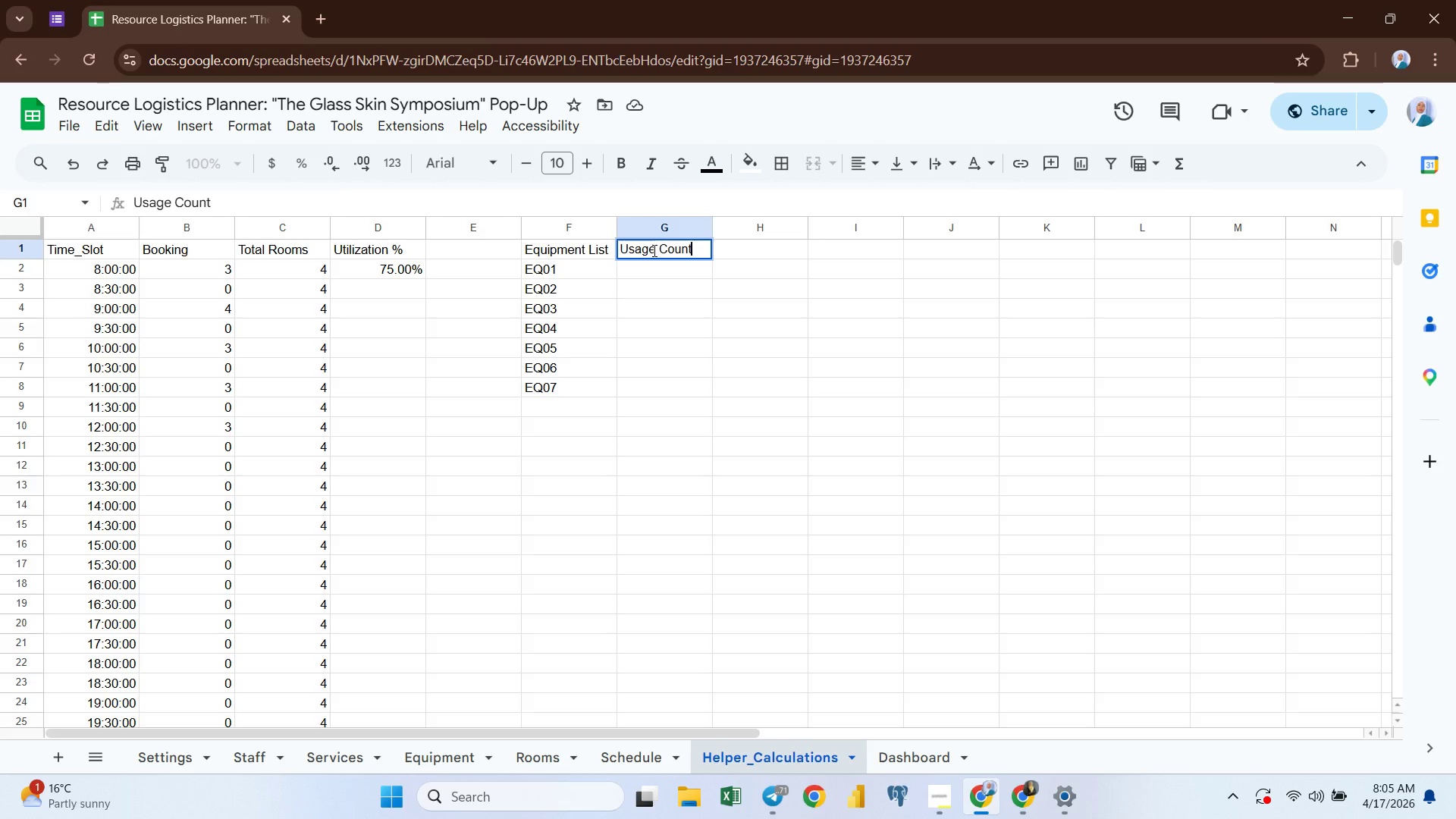 
key(Enter)
 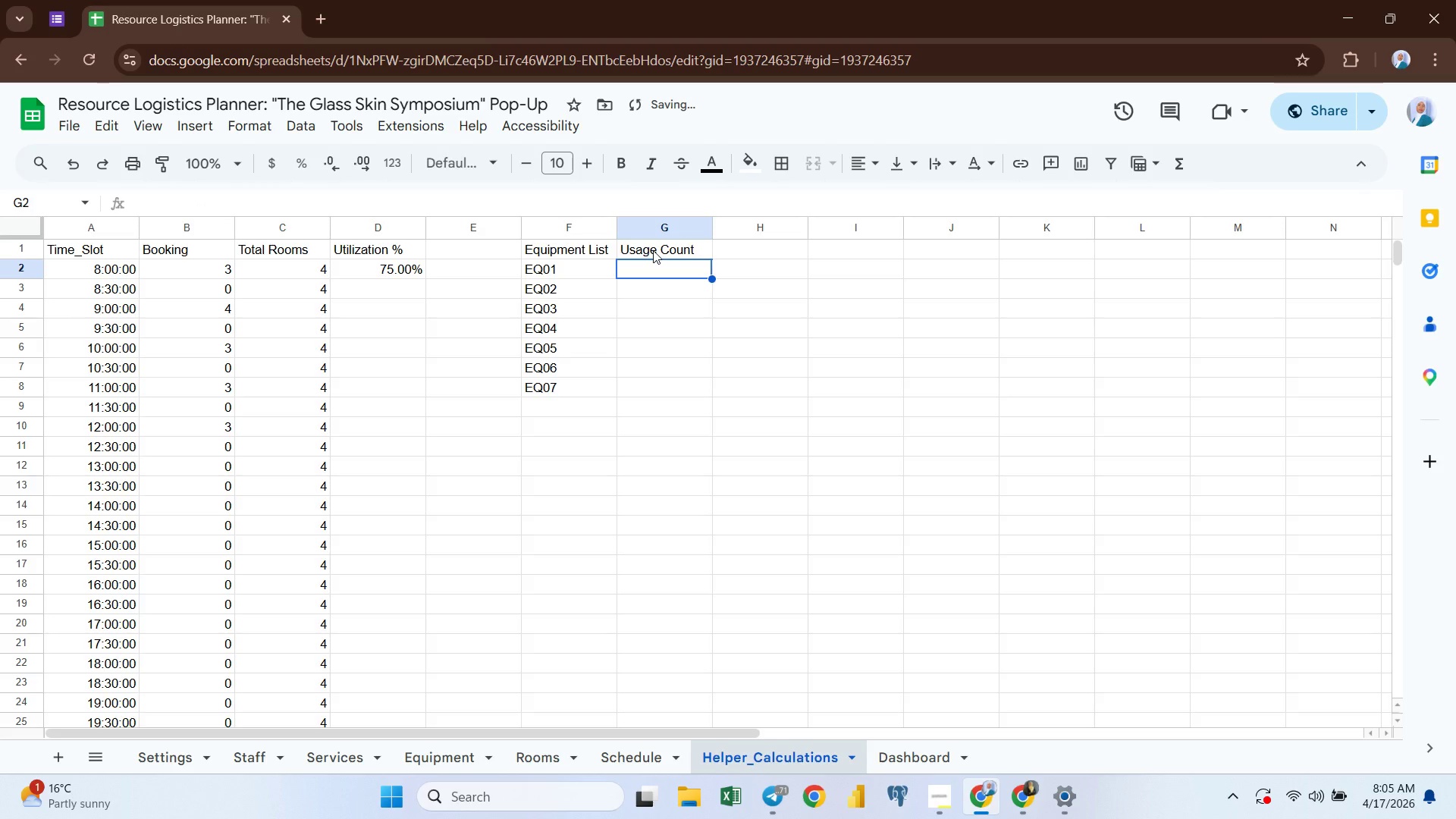 
type(=count)
 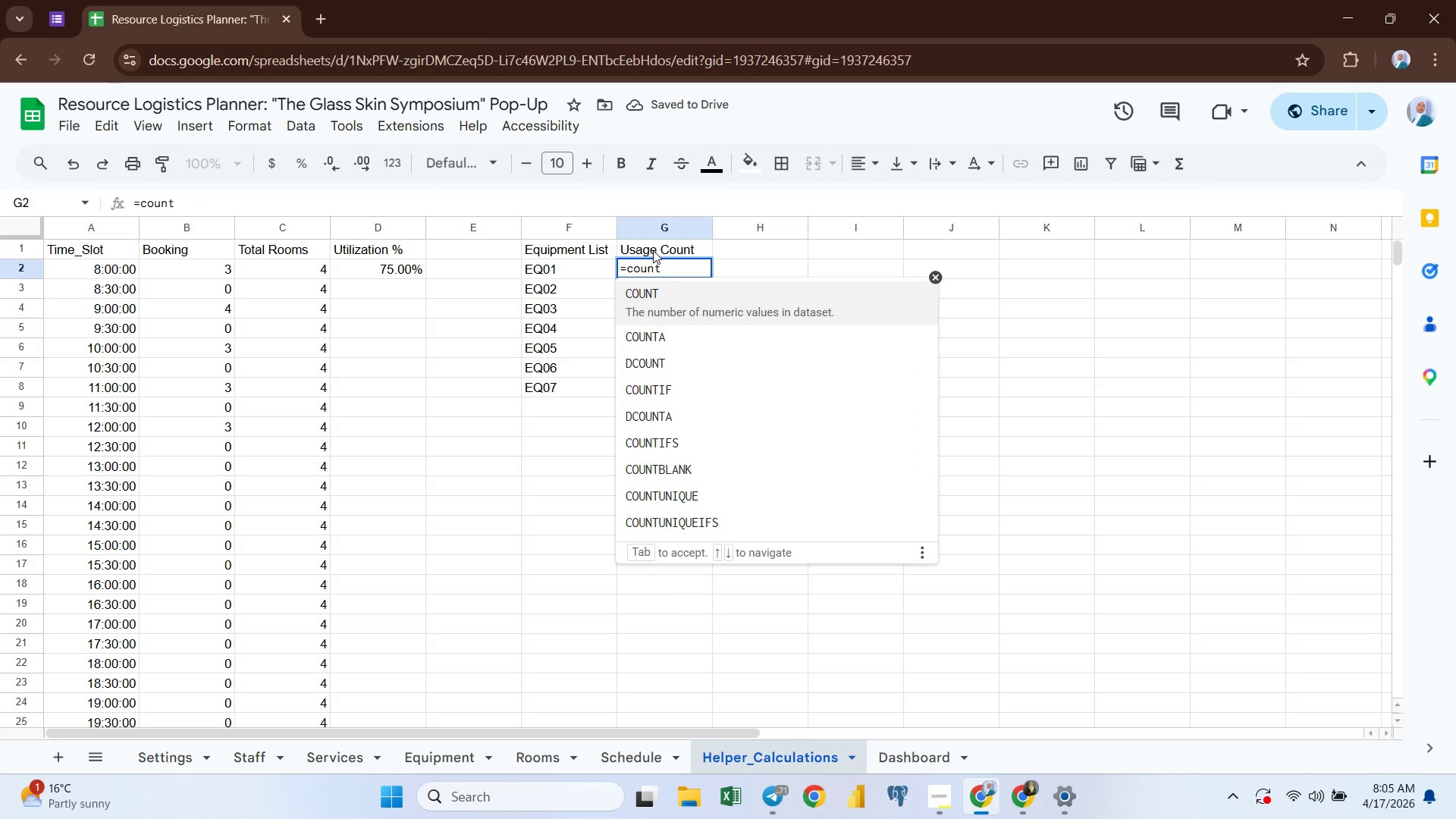 
key(ArrowDown)
 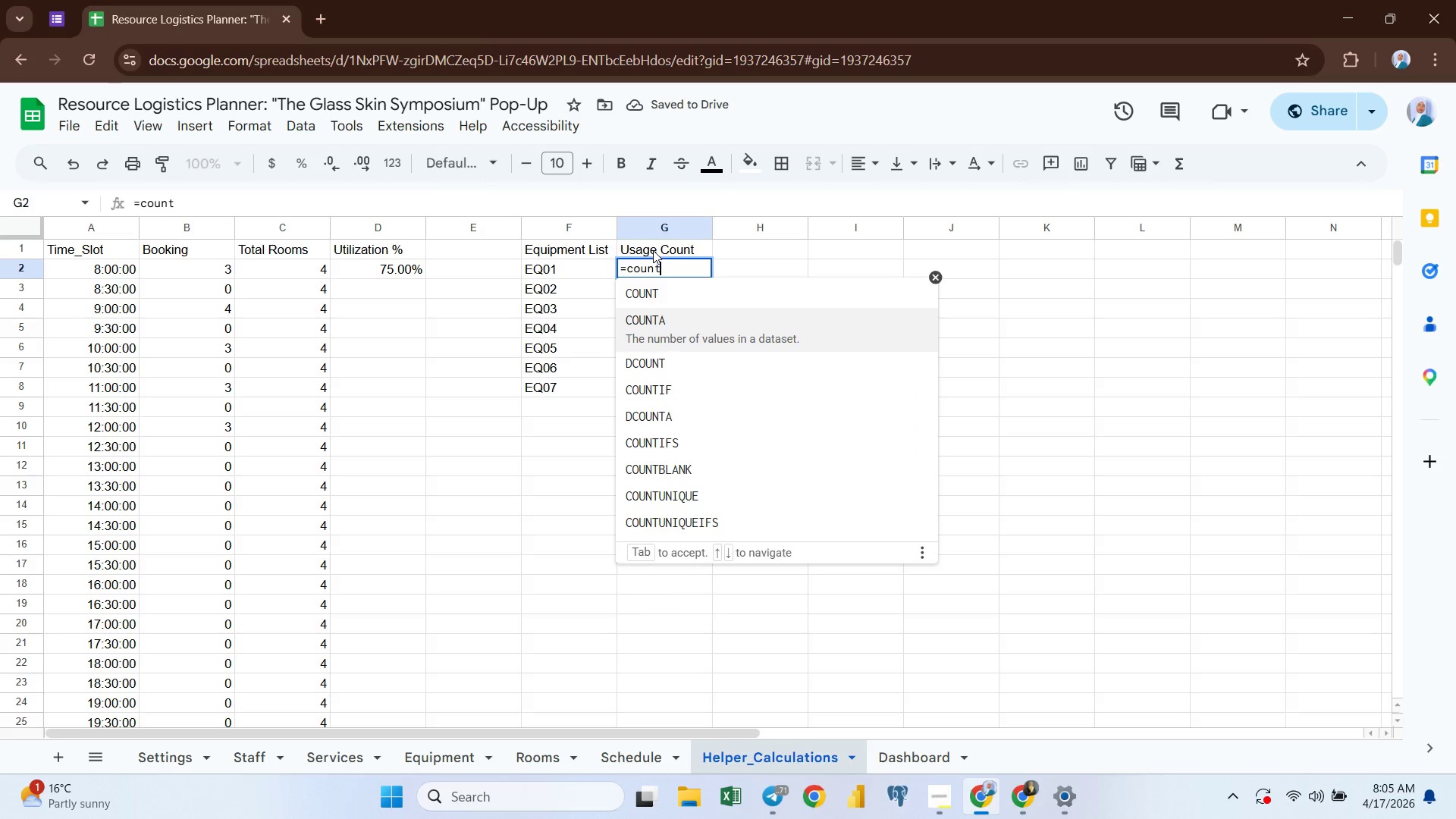 
key(ArrowDown)
 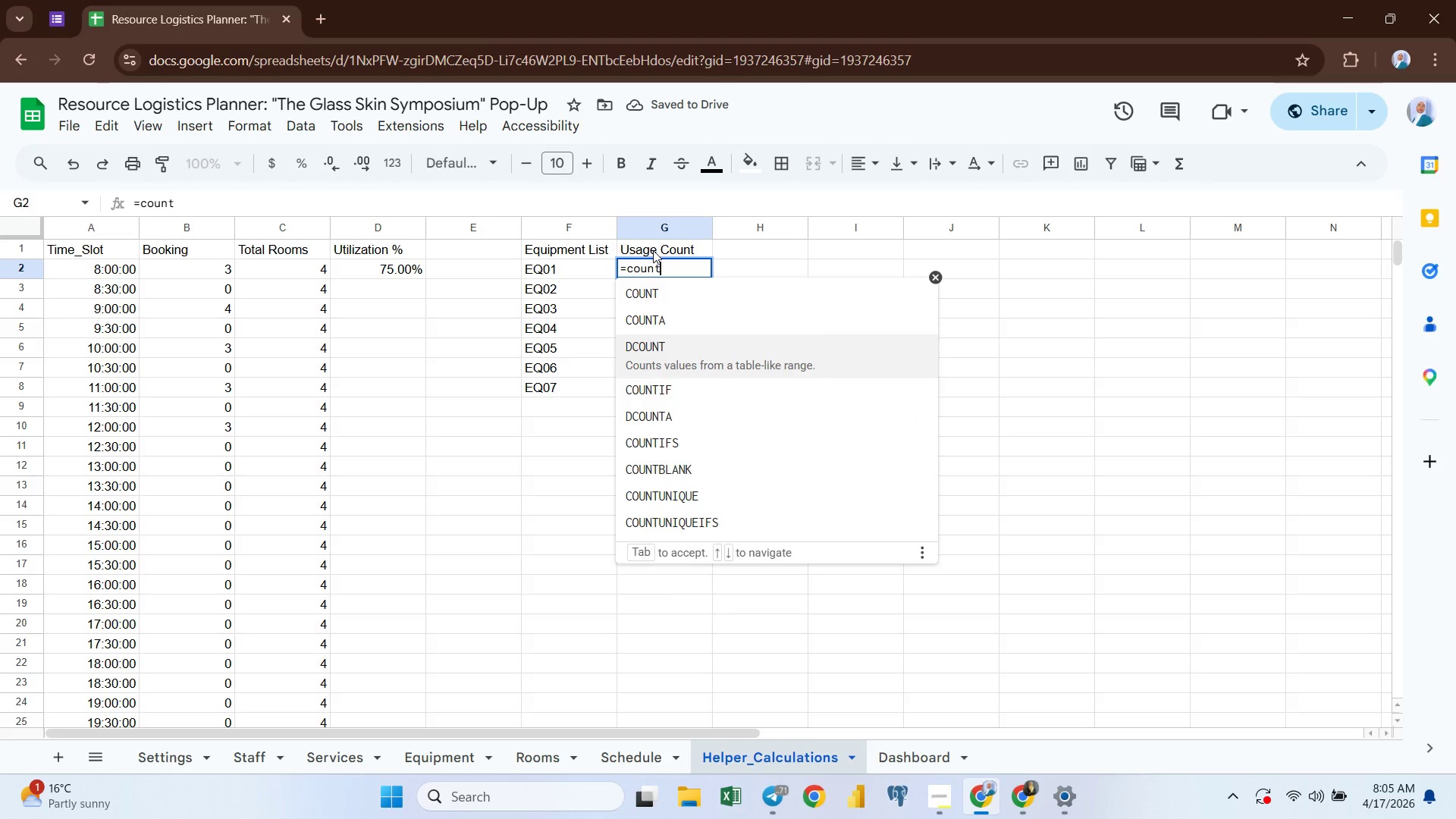 
key(ArrowDown)
 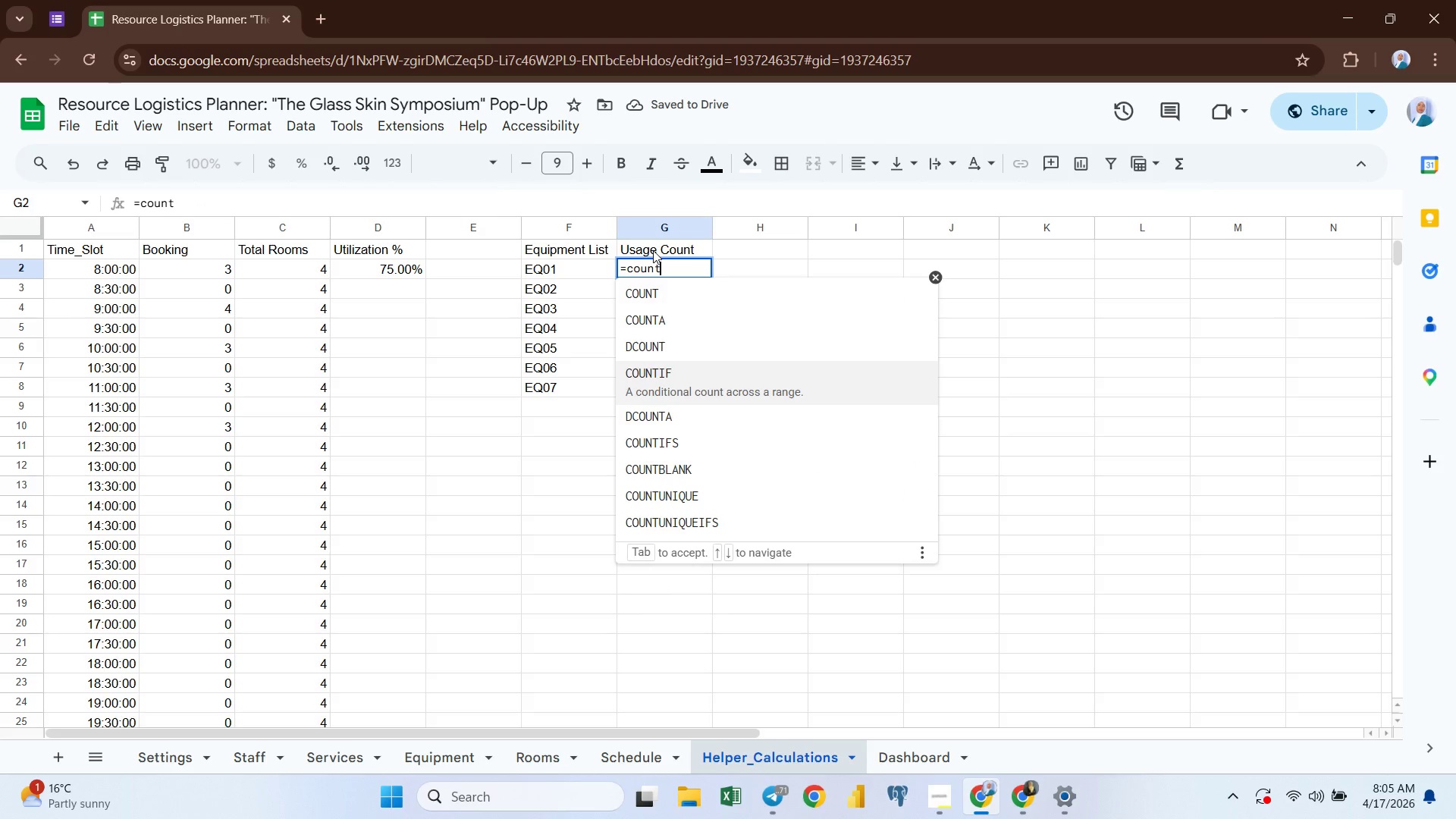 
key(Enter)
 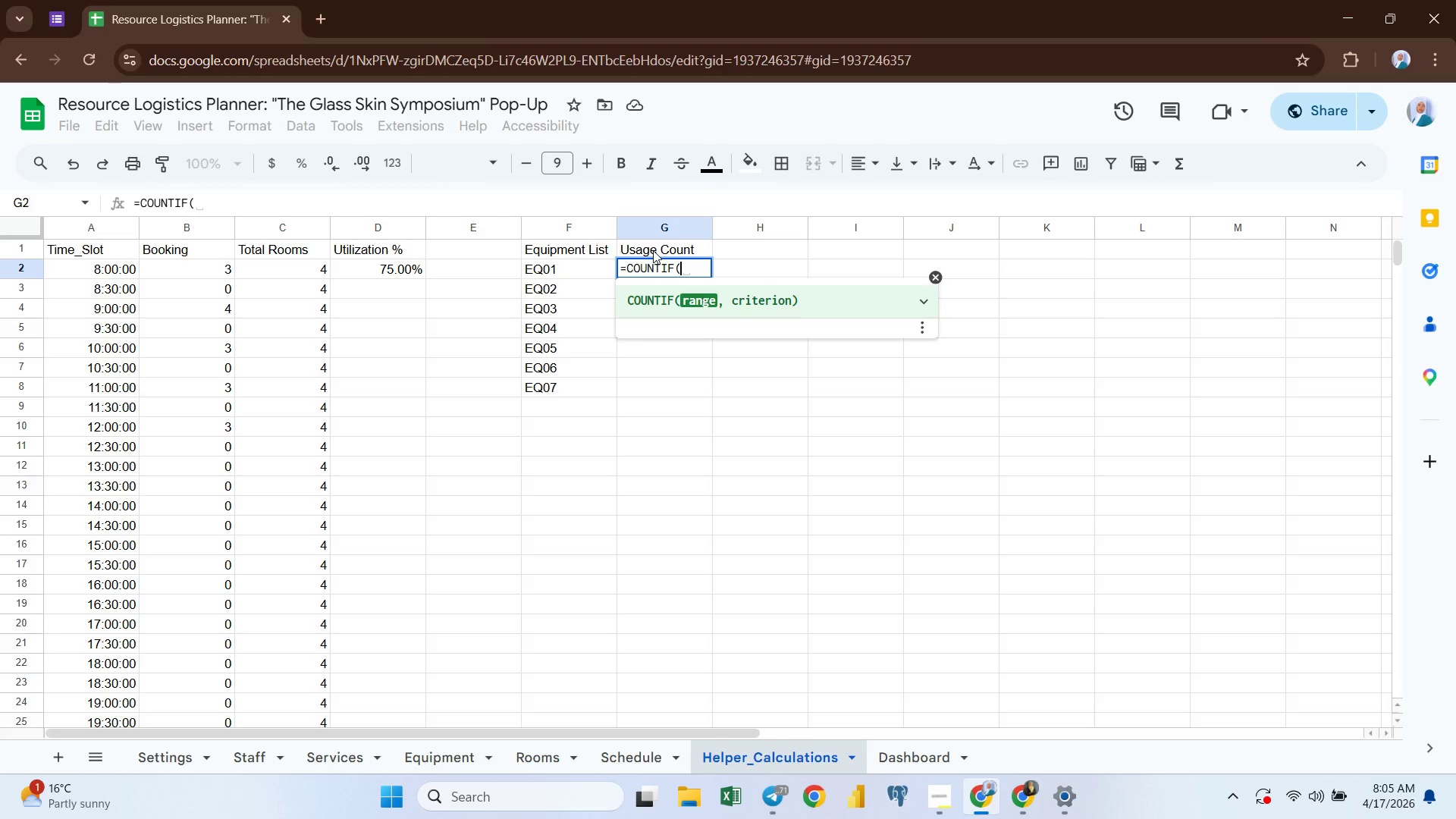 
wait(5.7)
 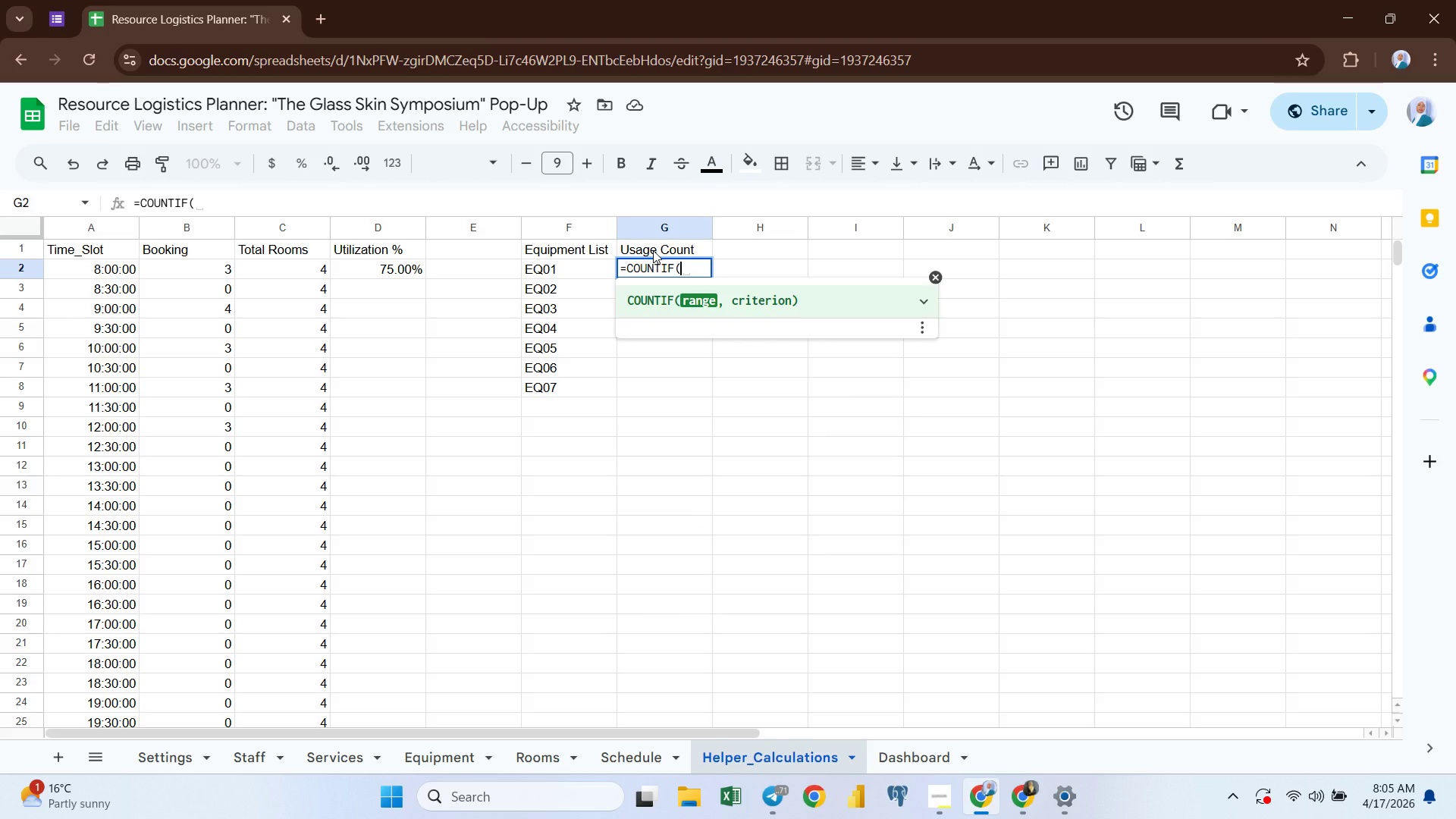 
left_click([631, 756])
 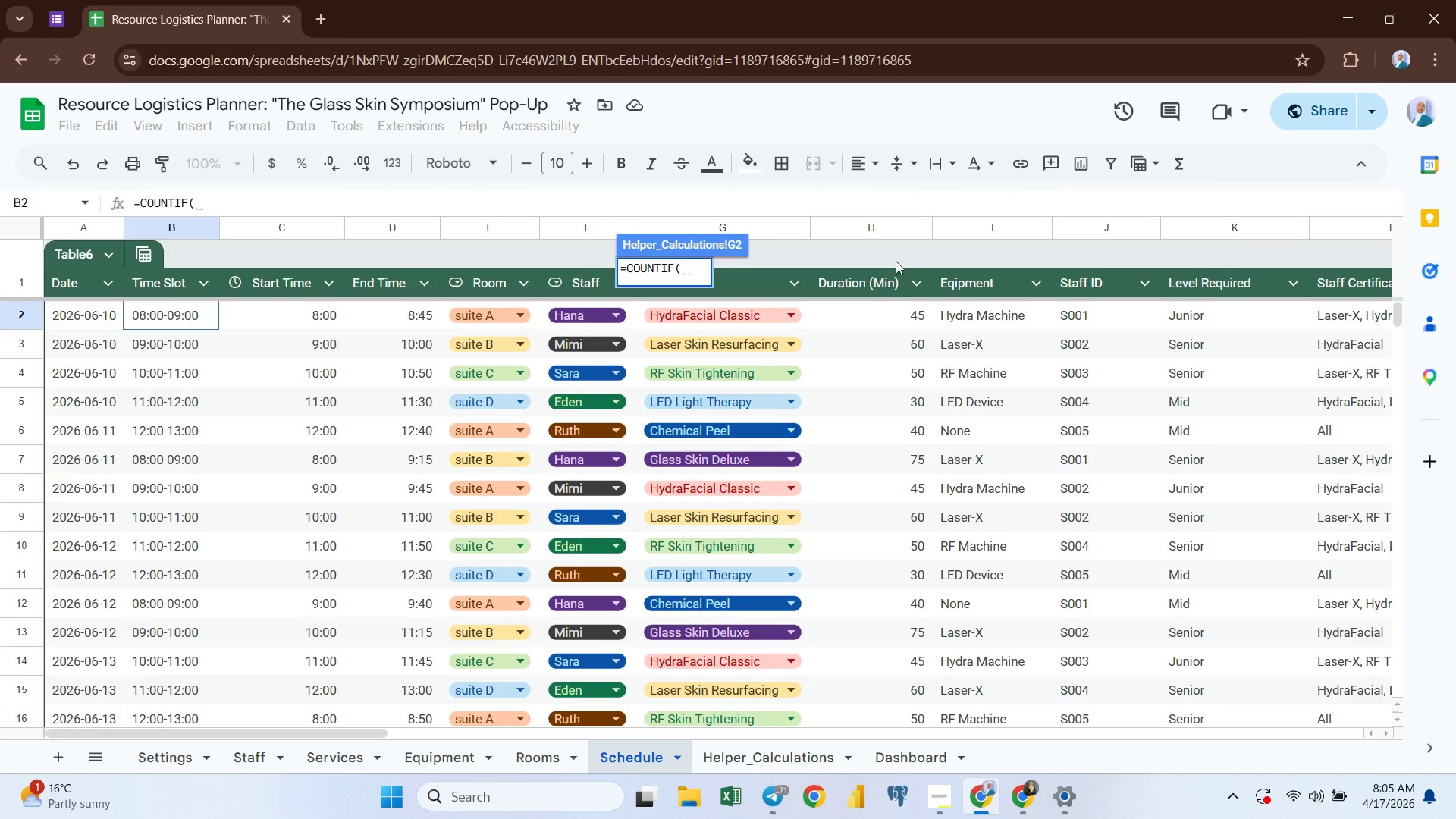 
left_click([965, 228])
 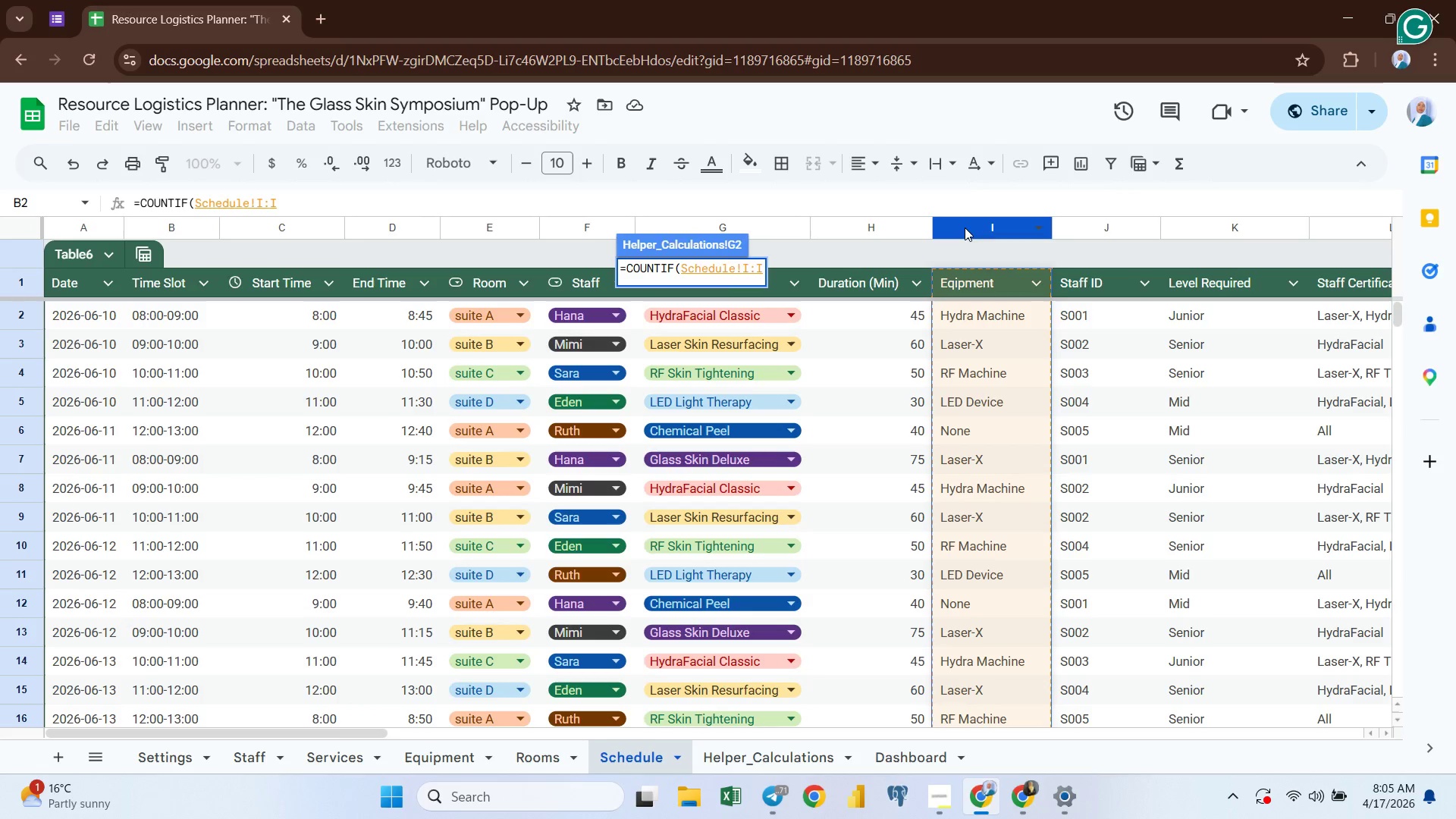 
wait(5.64)
 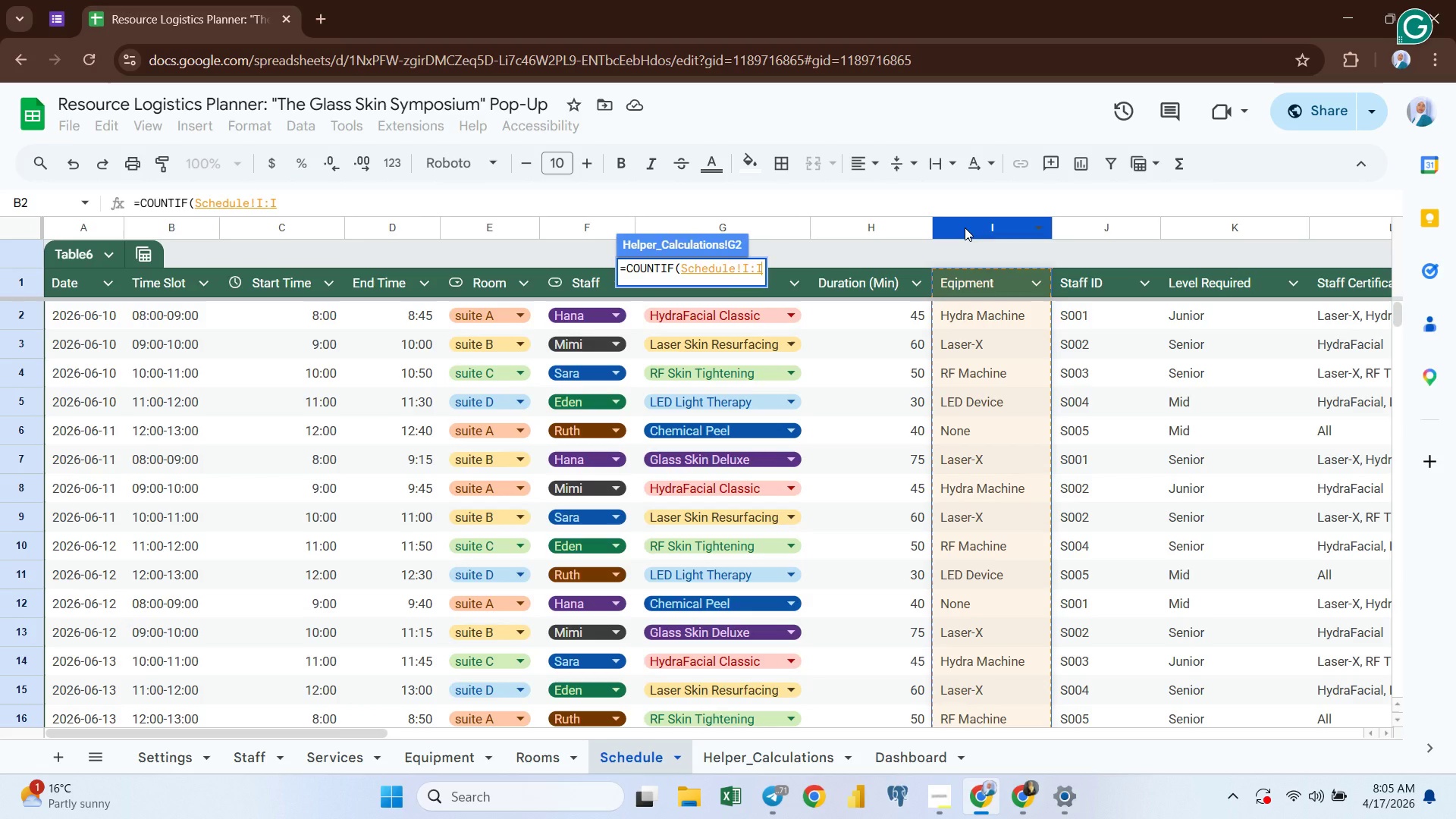 
type(,f2)
 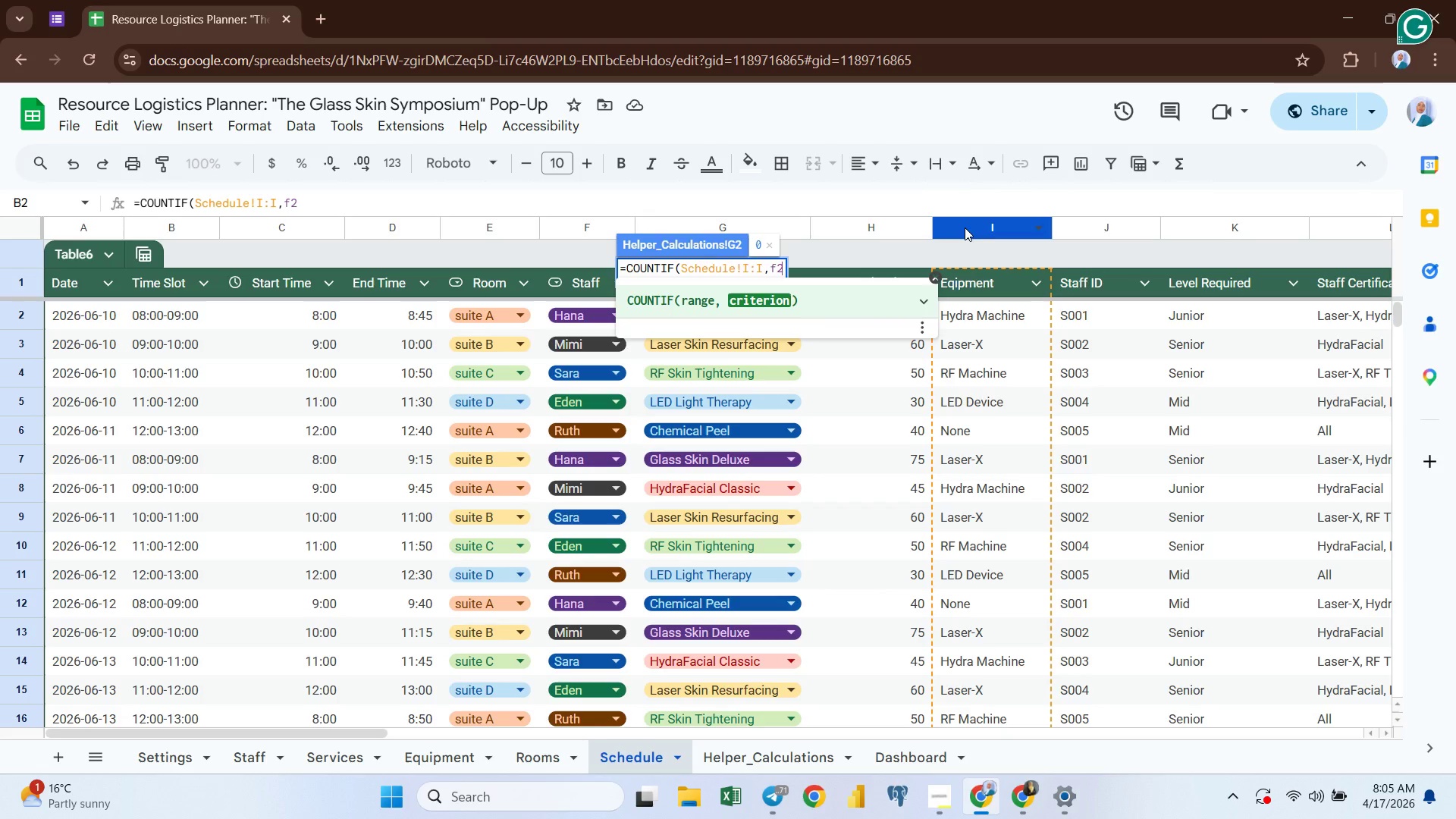 
key(Enter)
 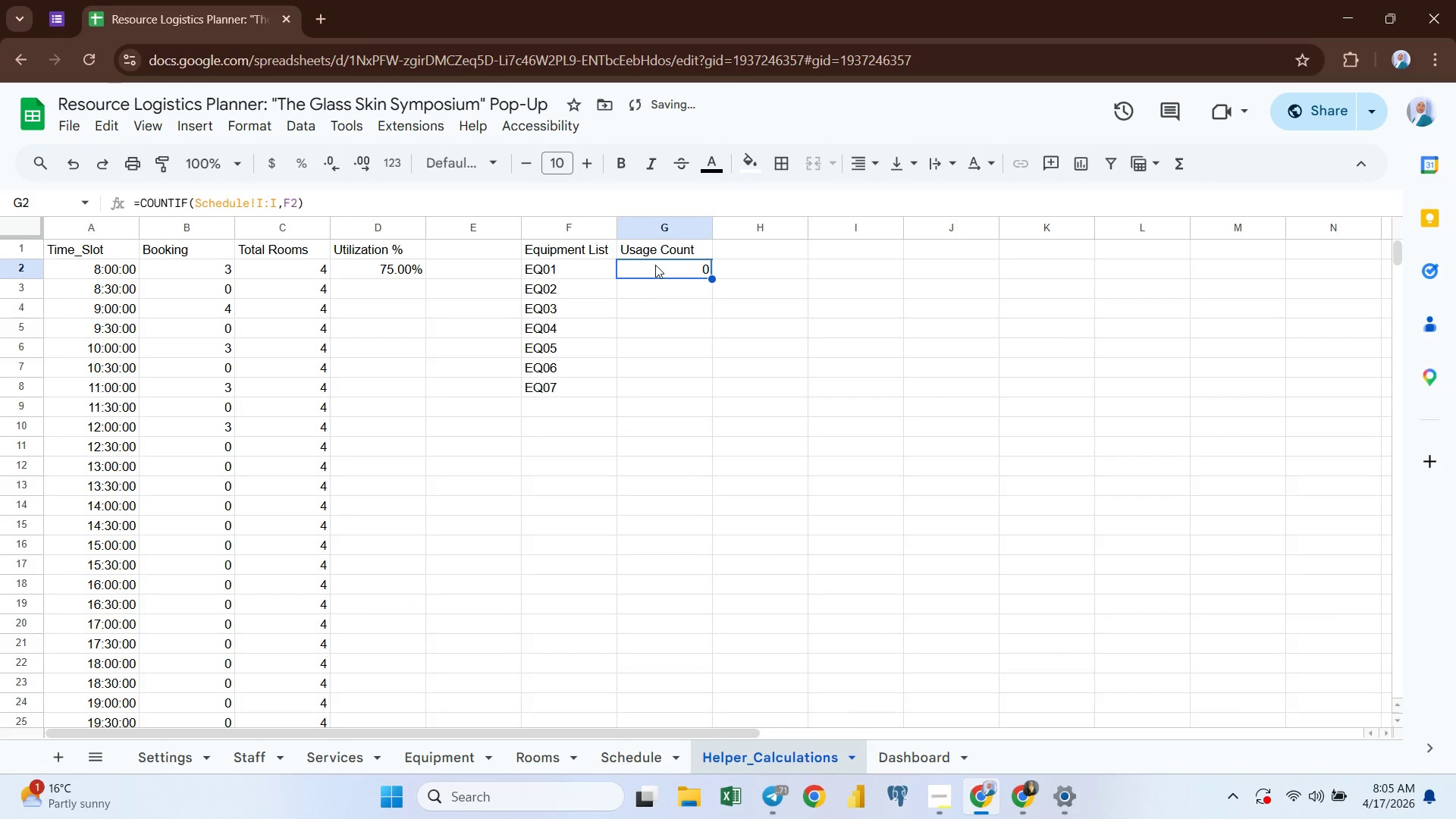 
left_click([657, 265])
 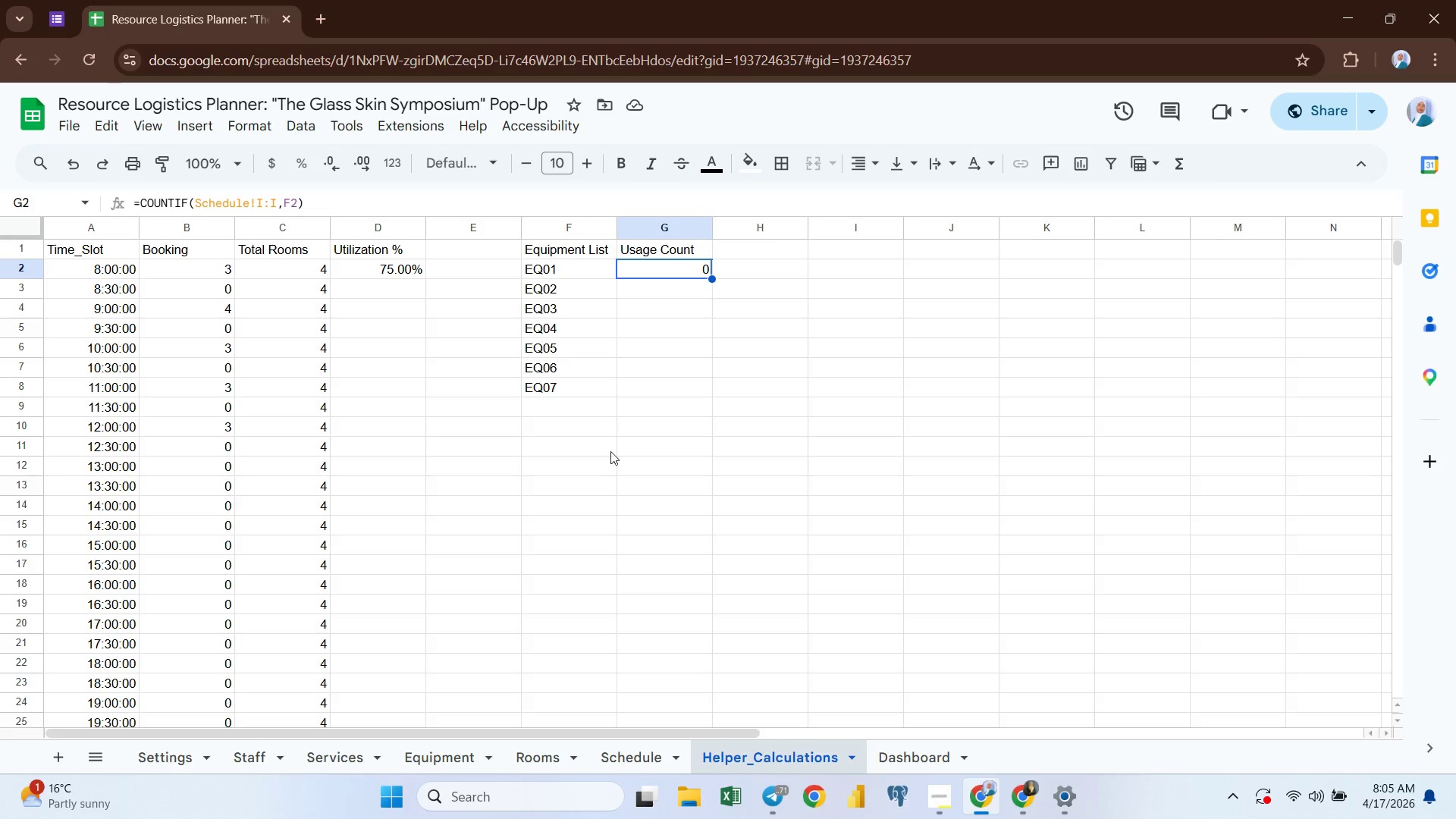 
left_click([630, 764])
 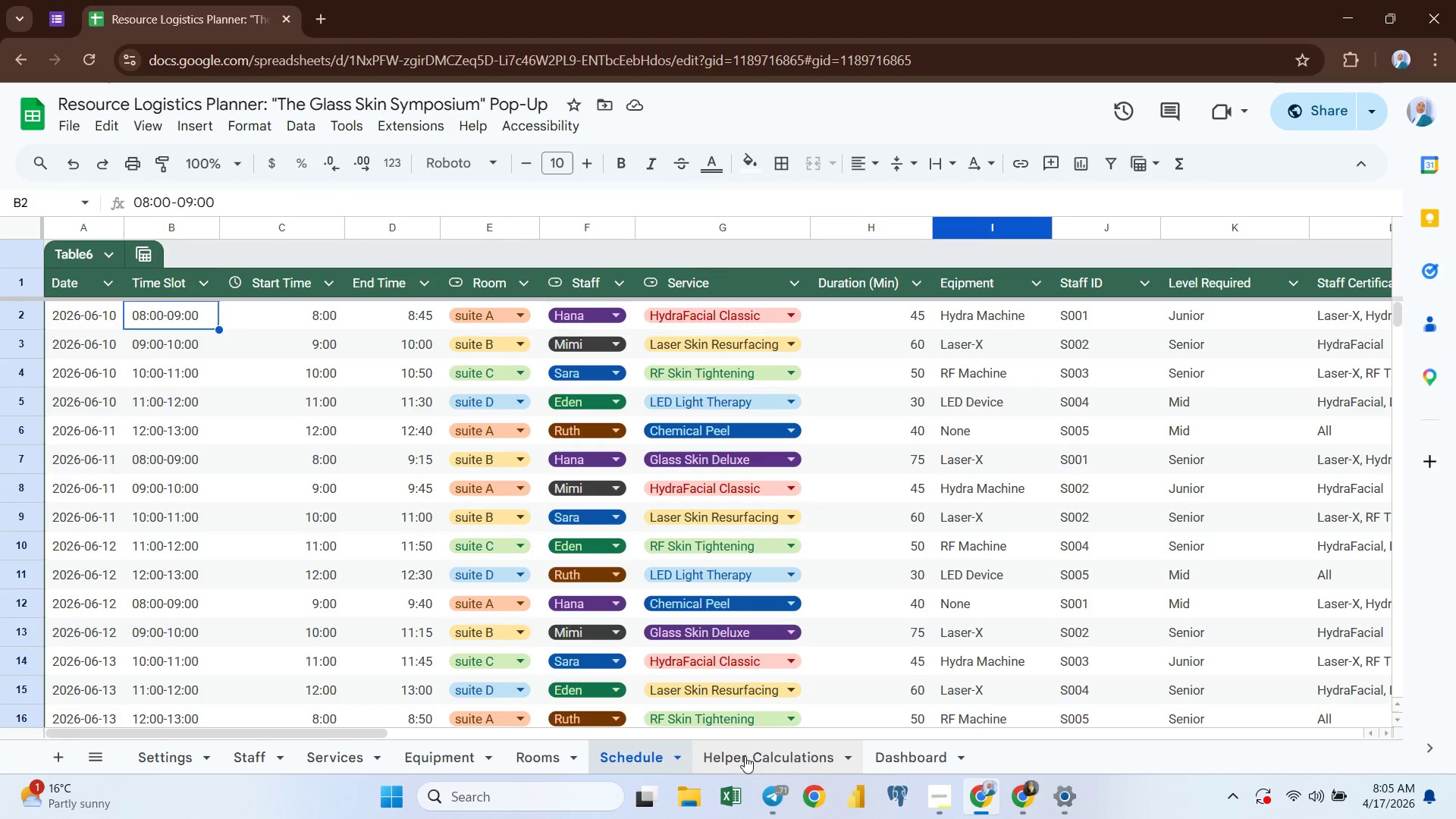 
wait(5.12)
 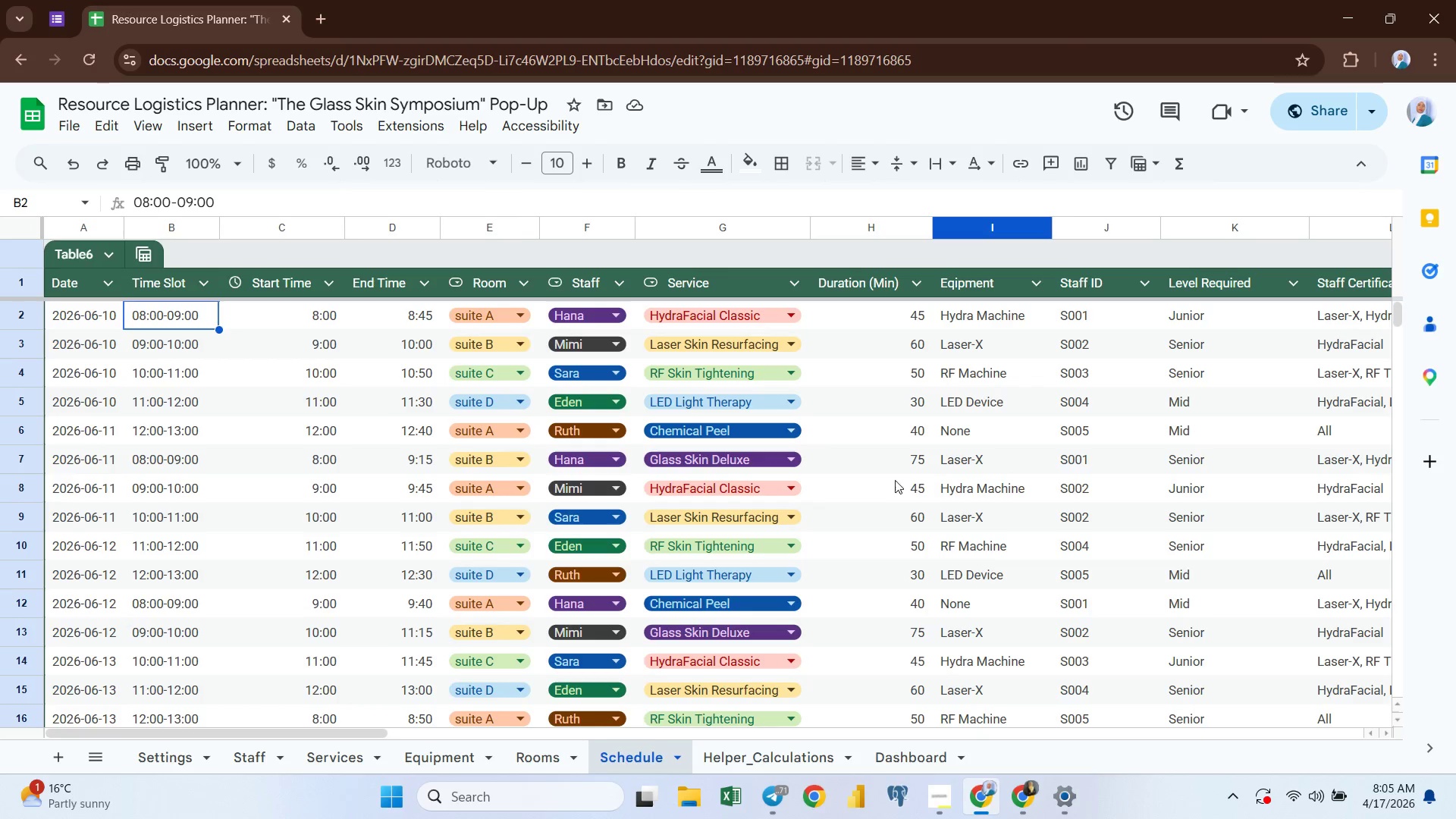 
left_click([431, 758])
 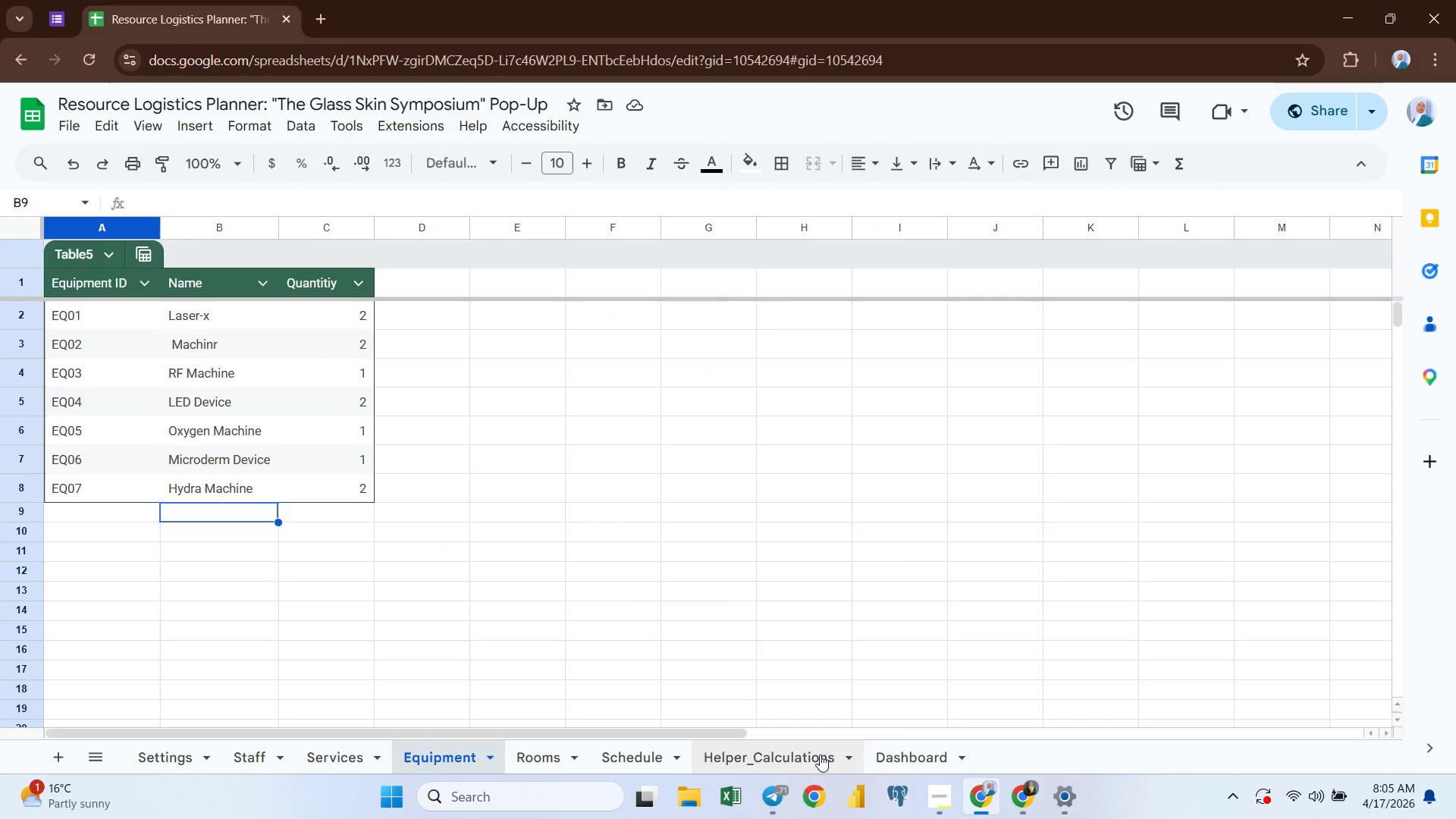 
left_click([766, 755])
 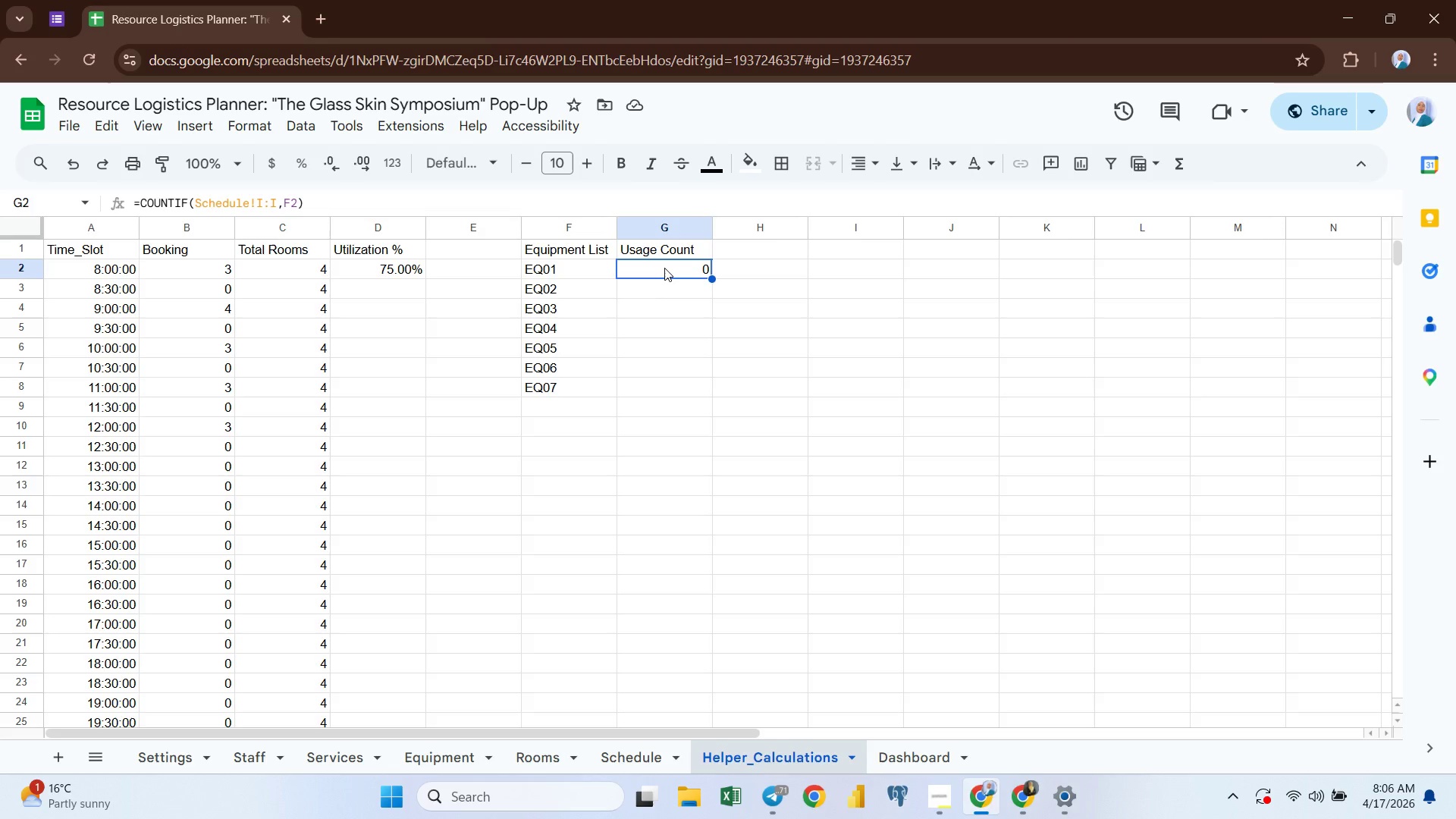 
double_click([664, 267])
 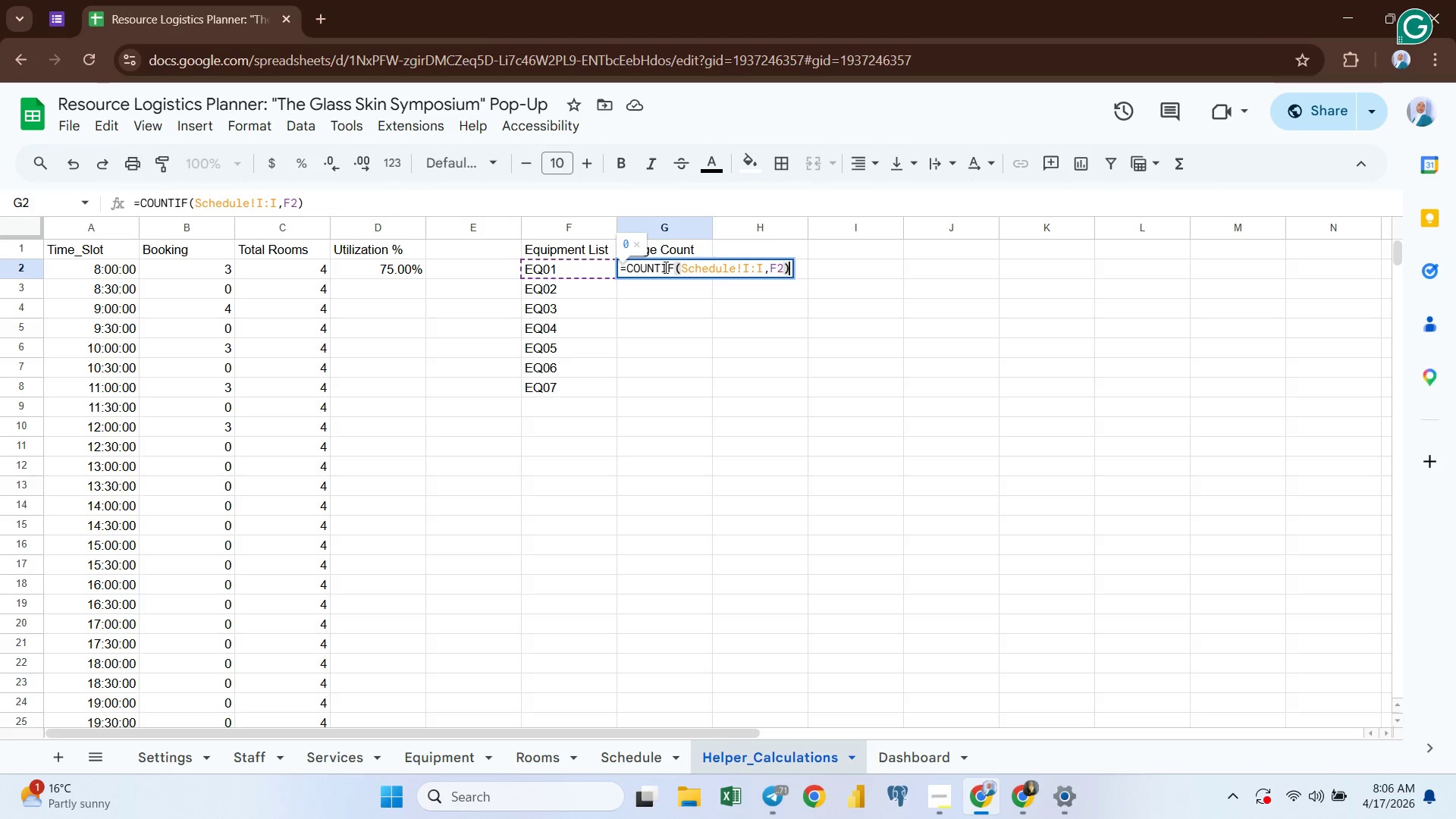 
wait(5.95)
 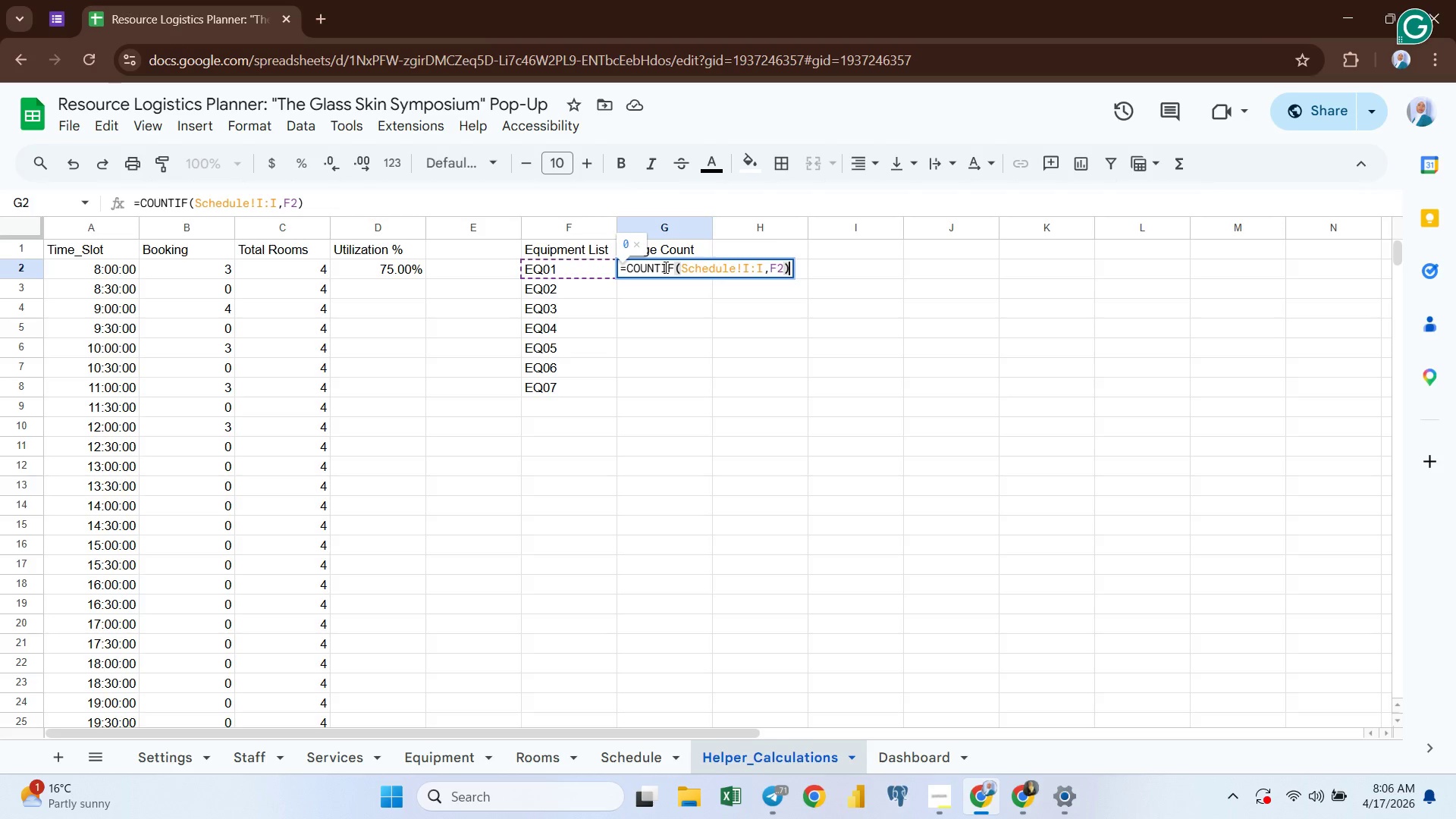 
left_click([544, 274])
 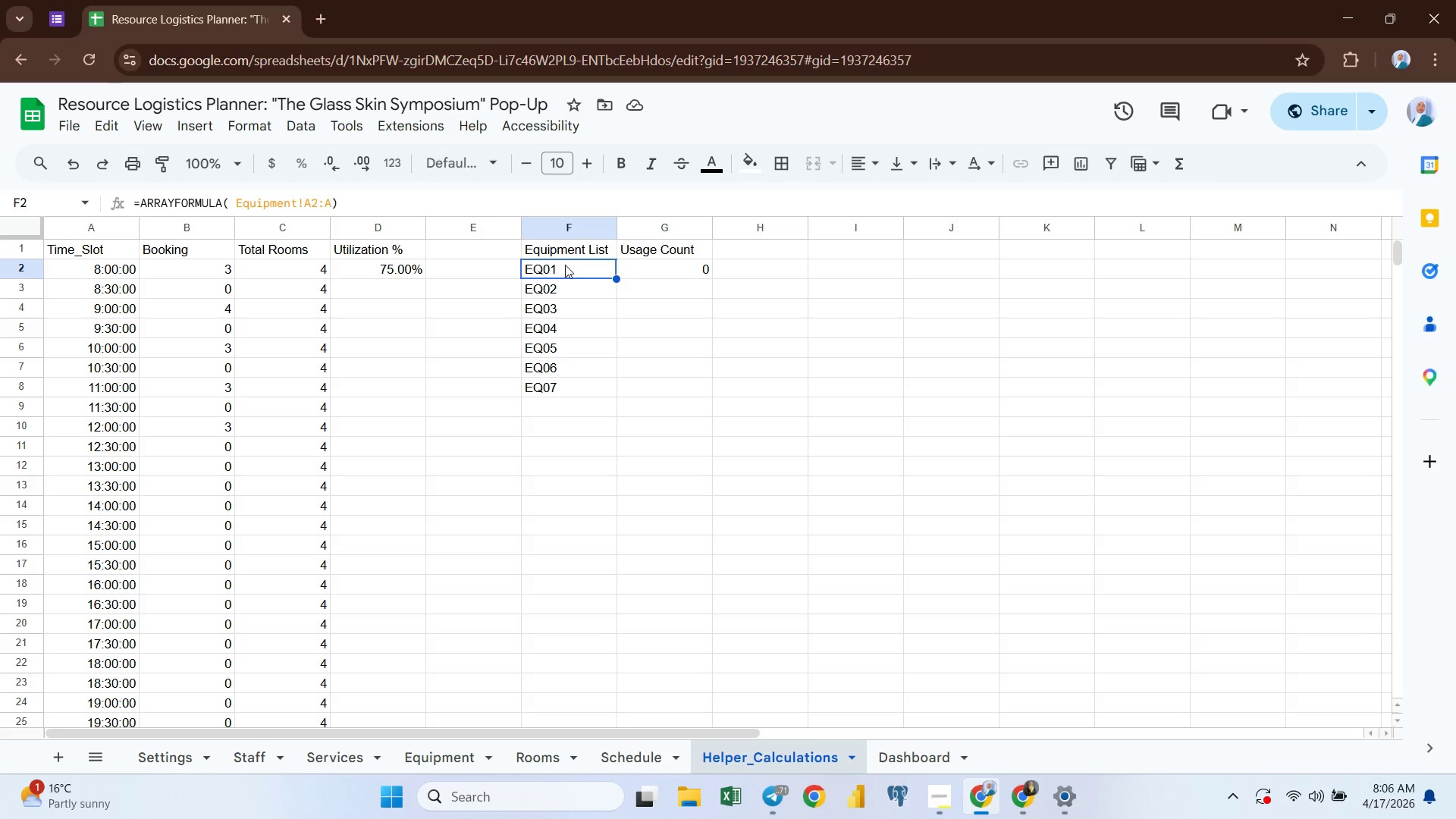 
double_click([565, 265])
 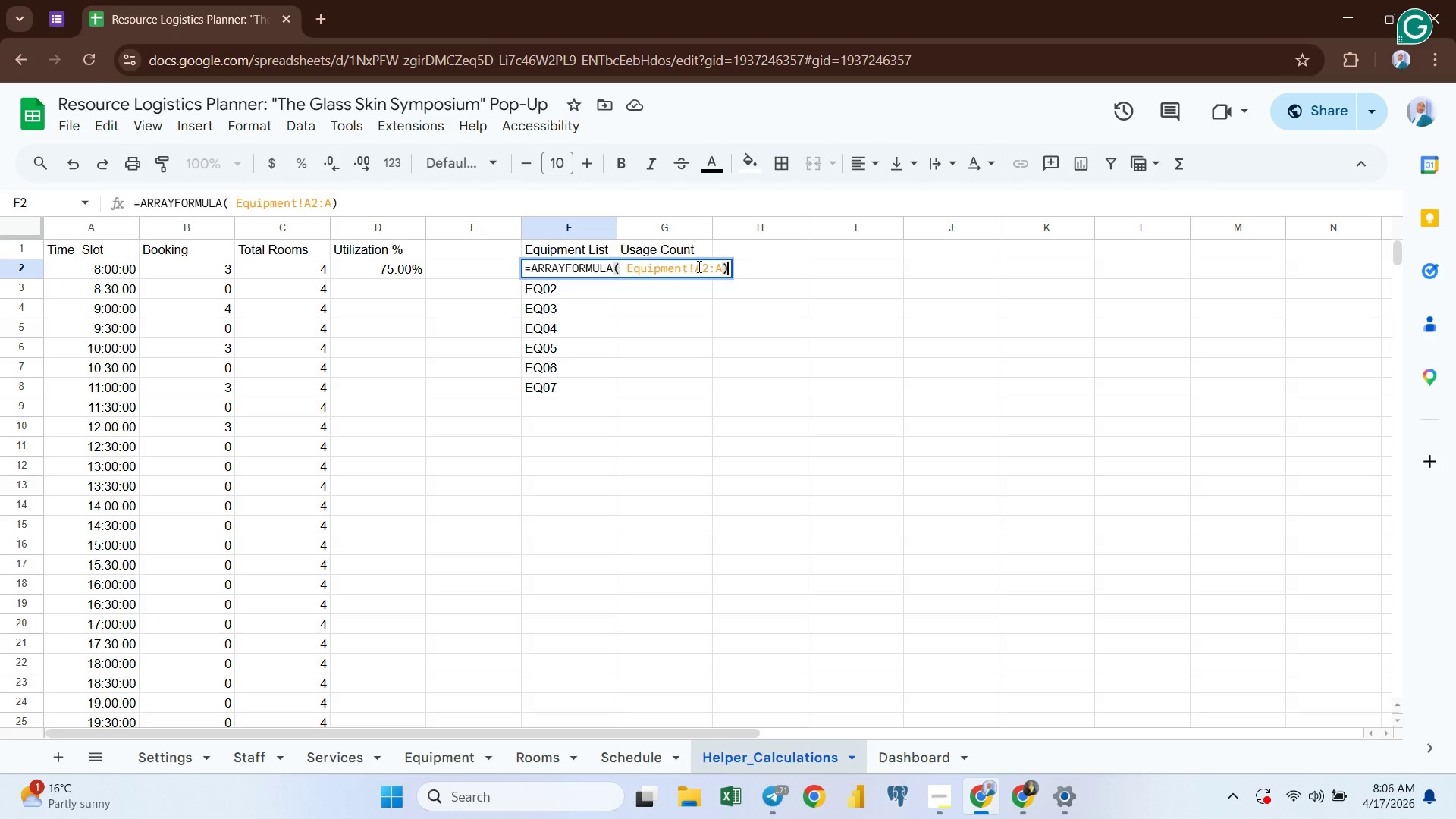 
left_click([701, 266])
 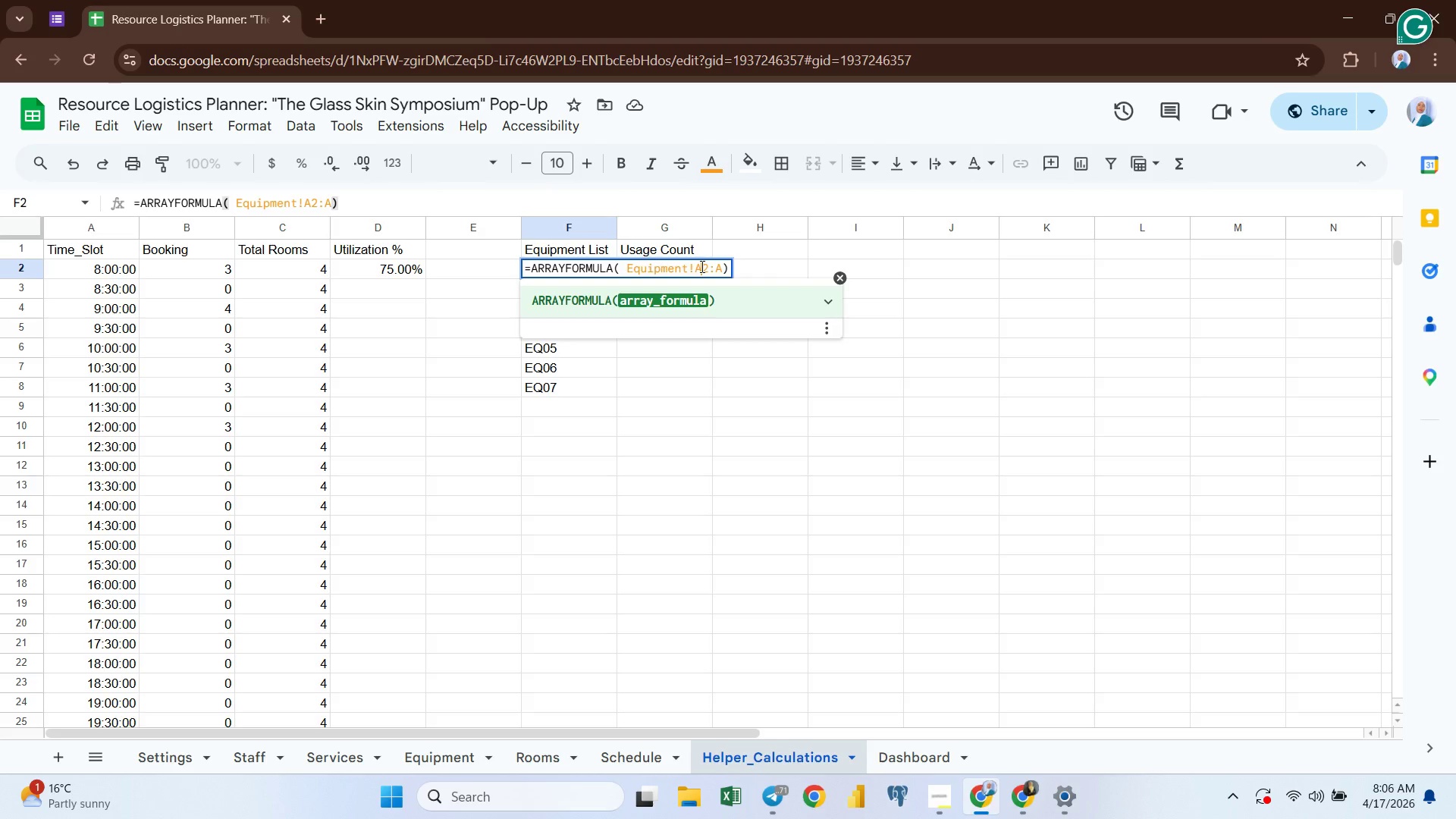 
key(Backspace)
 